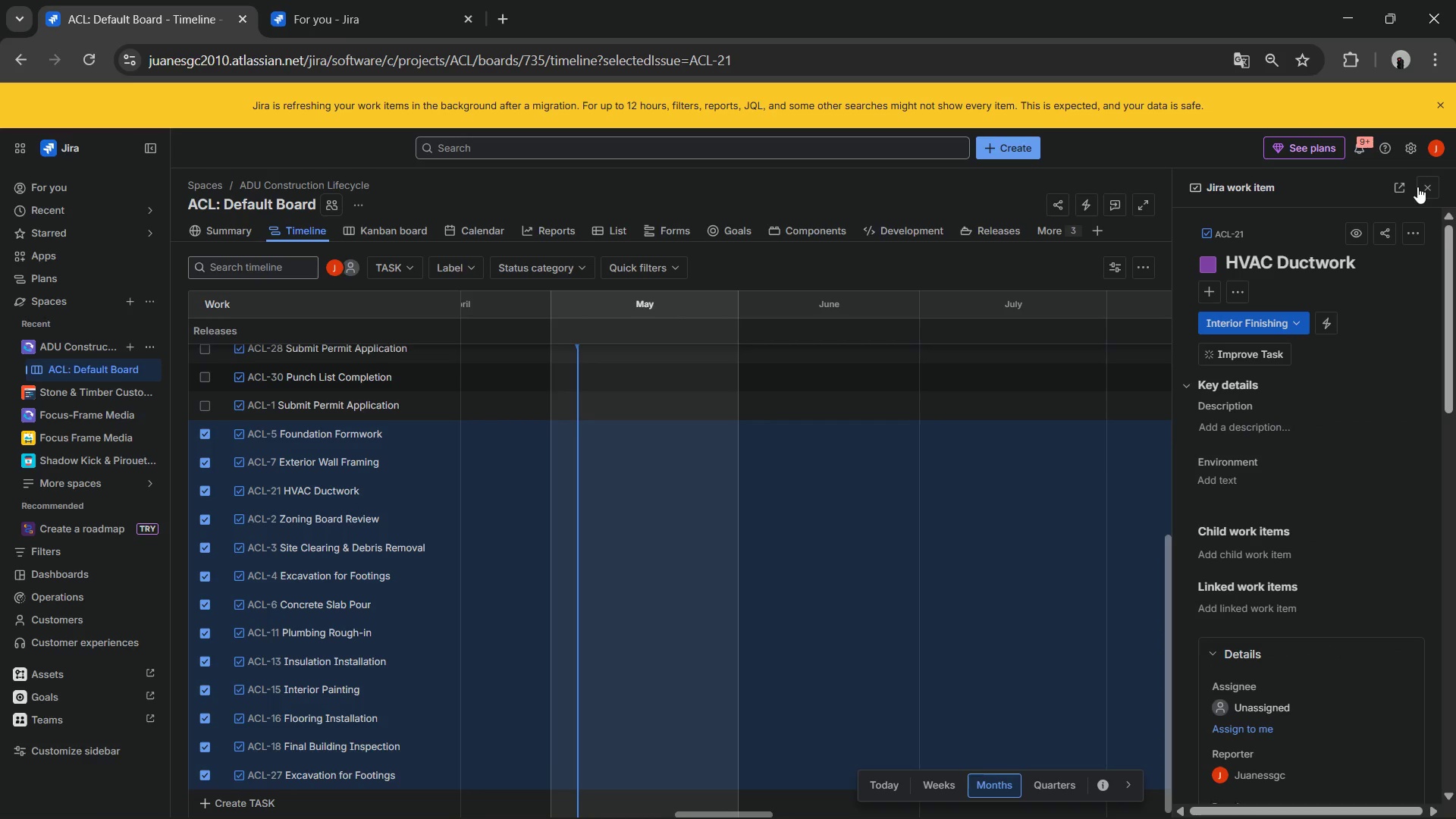 
left_click([1420, 185])
 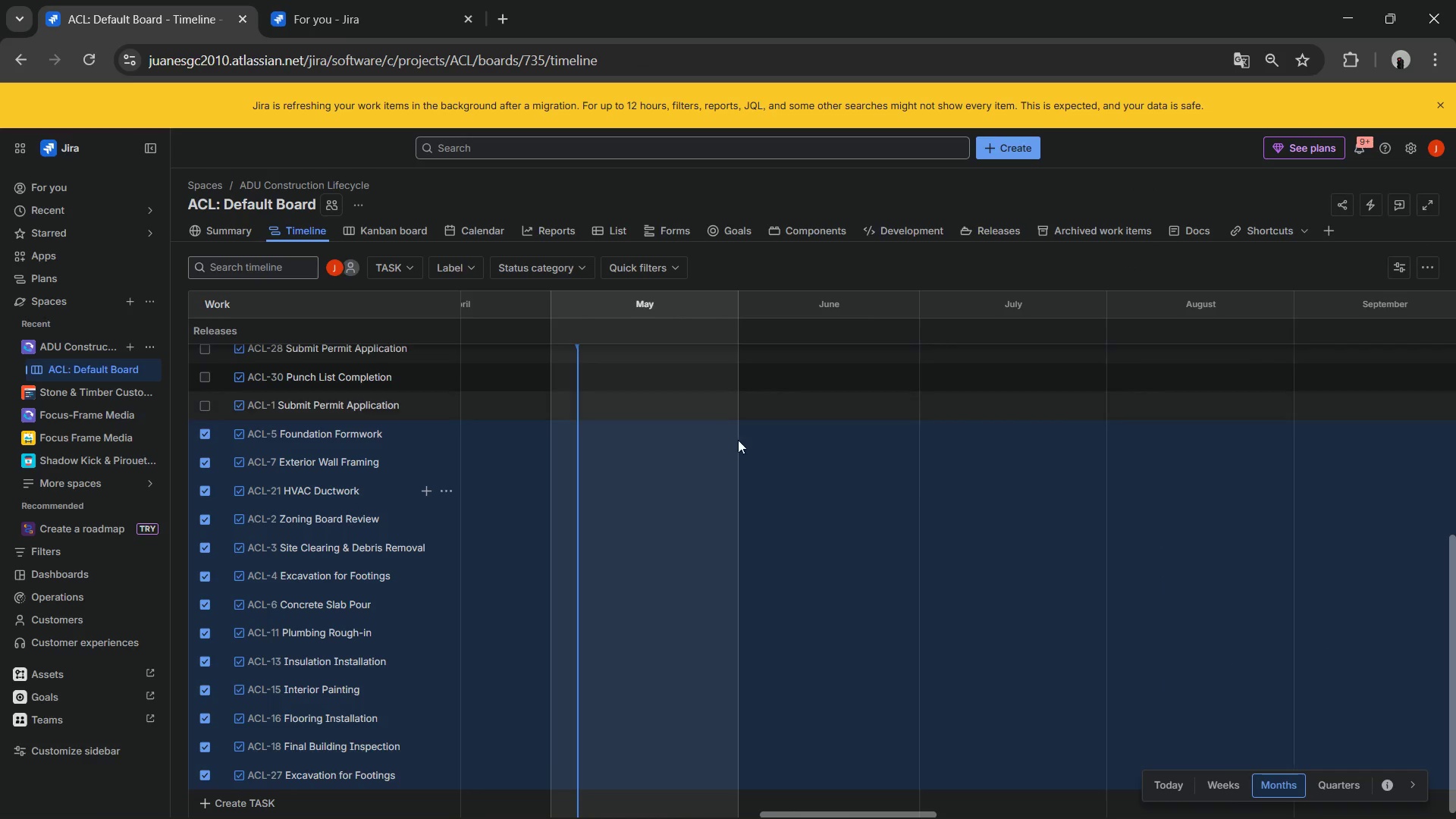 
scroll: coordinate [574, 437], scroll_direction: up, amount: 3.0
 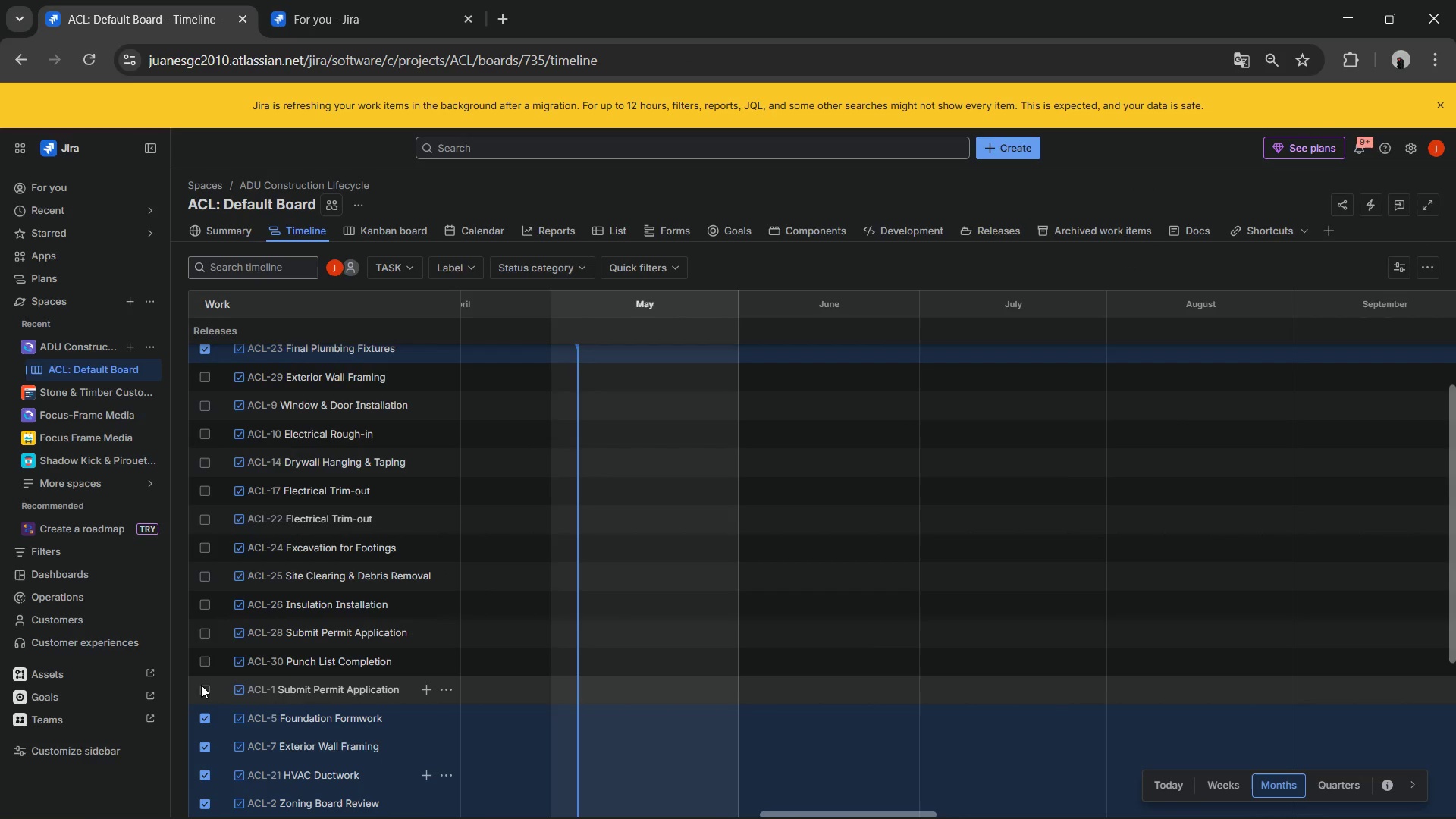 
left_click([207, 692])
 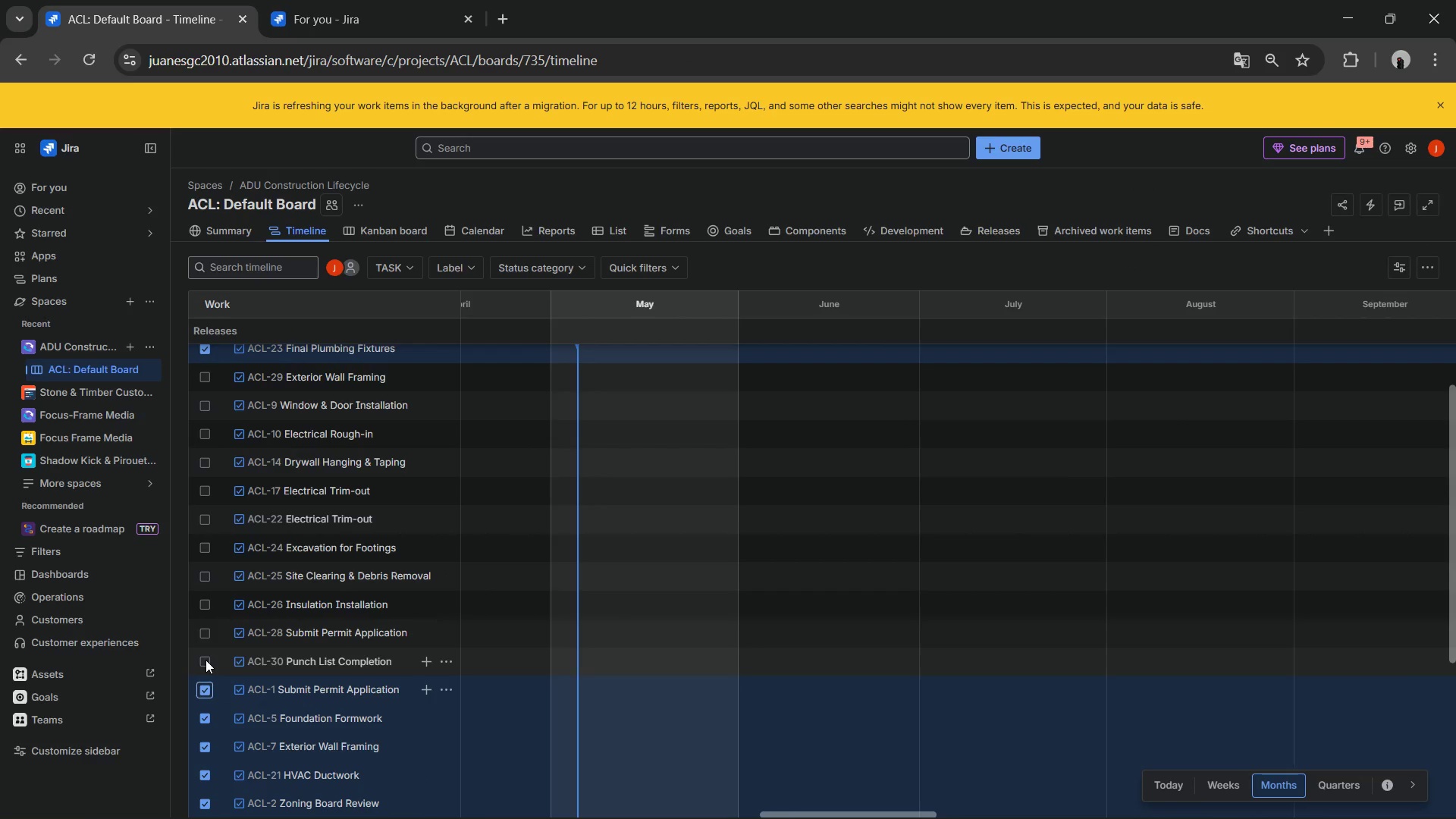 
left_click([205, 660])
 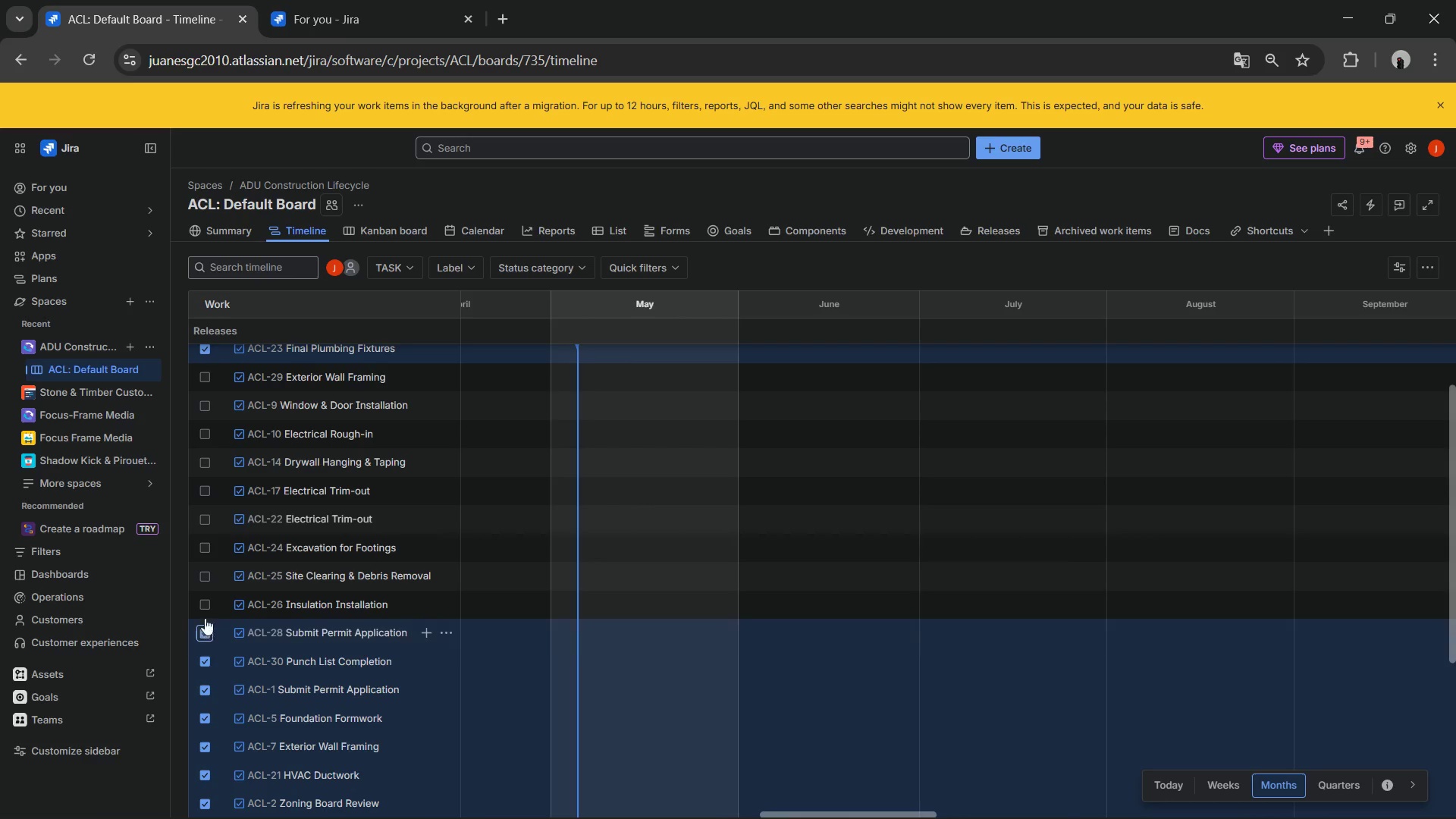 
left_click([206, 603])
 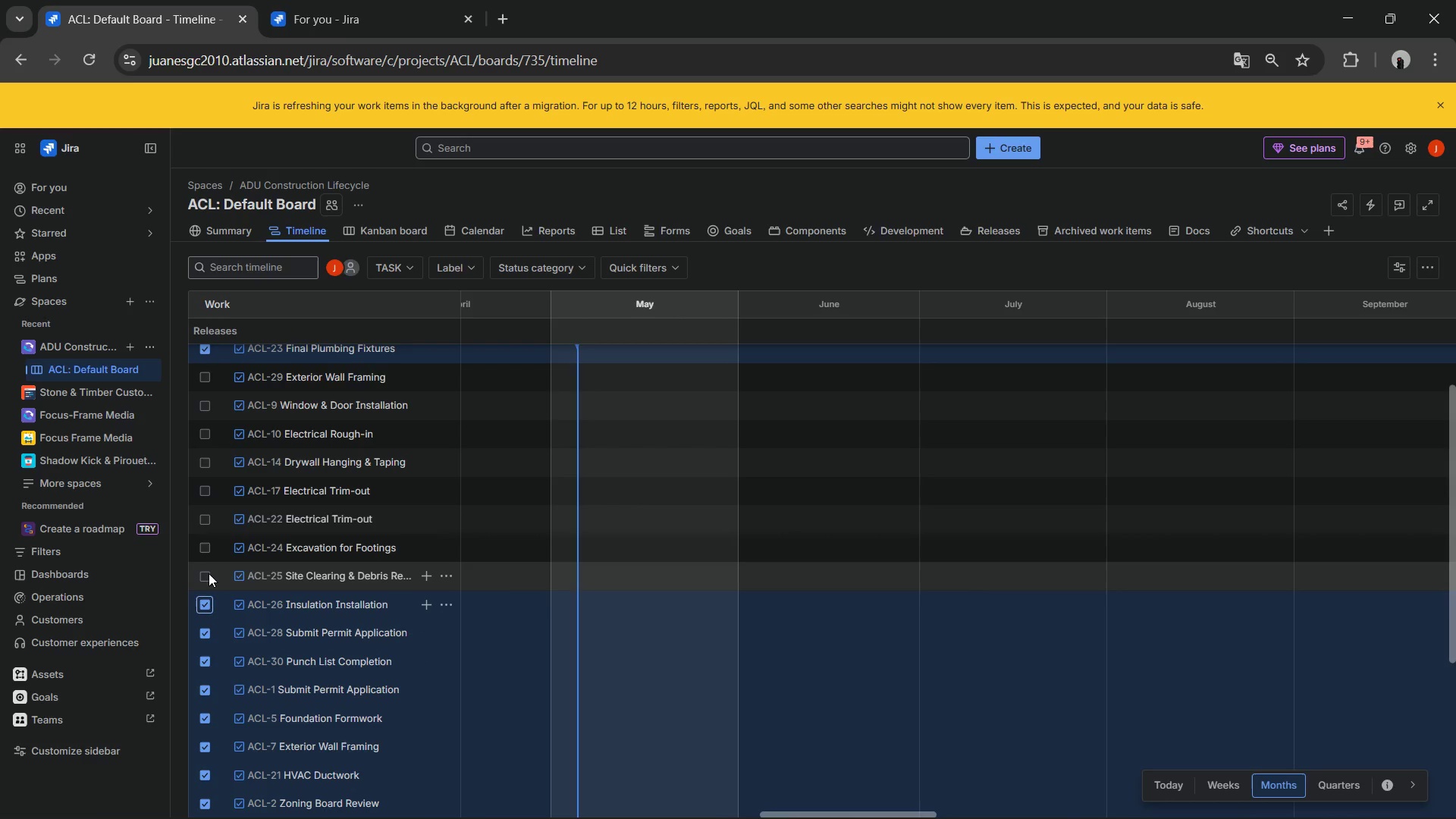 
left_click([205, 573])
 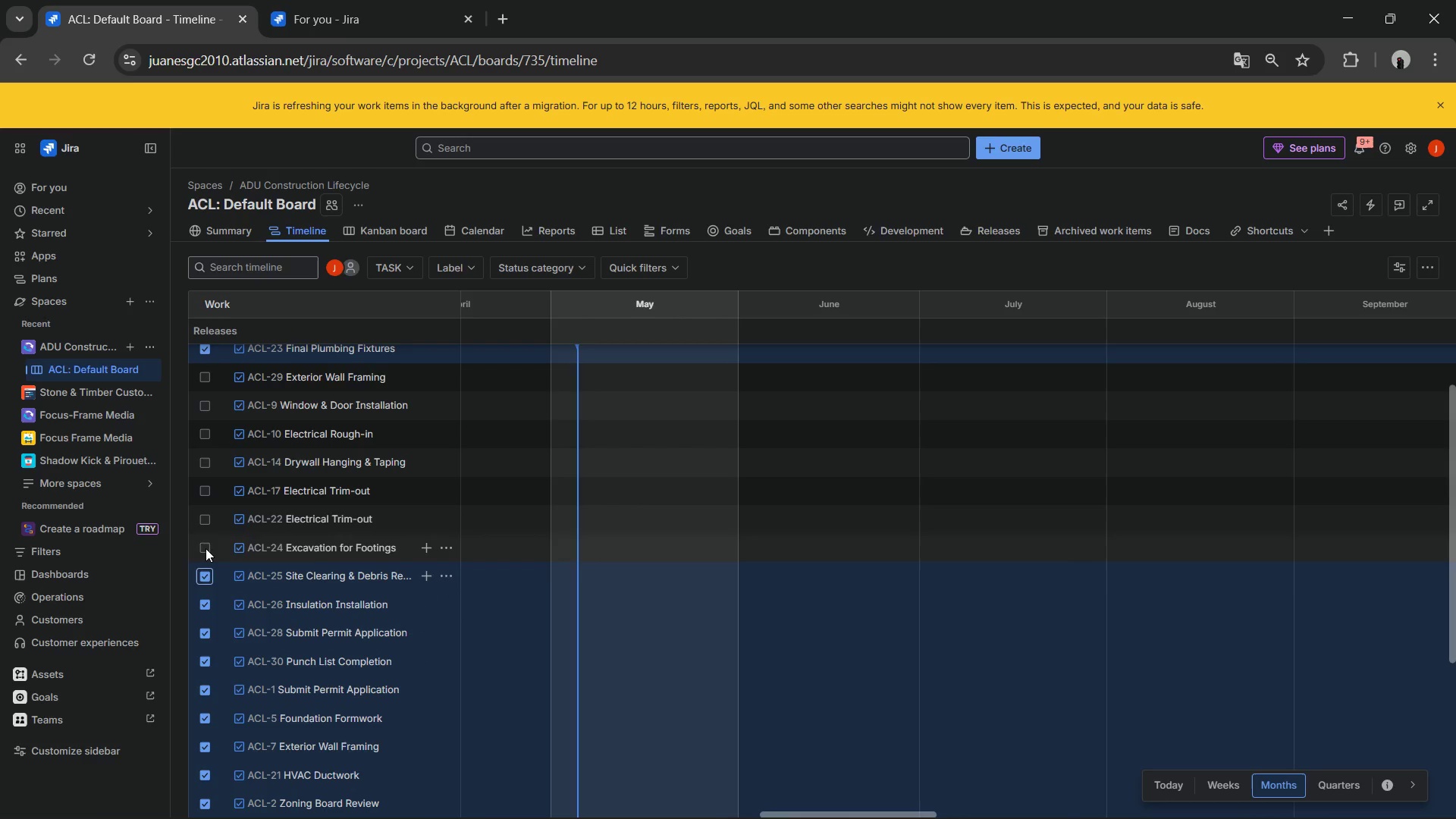 
left_click([206, 548])
 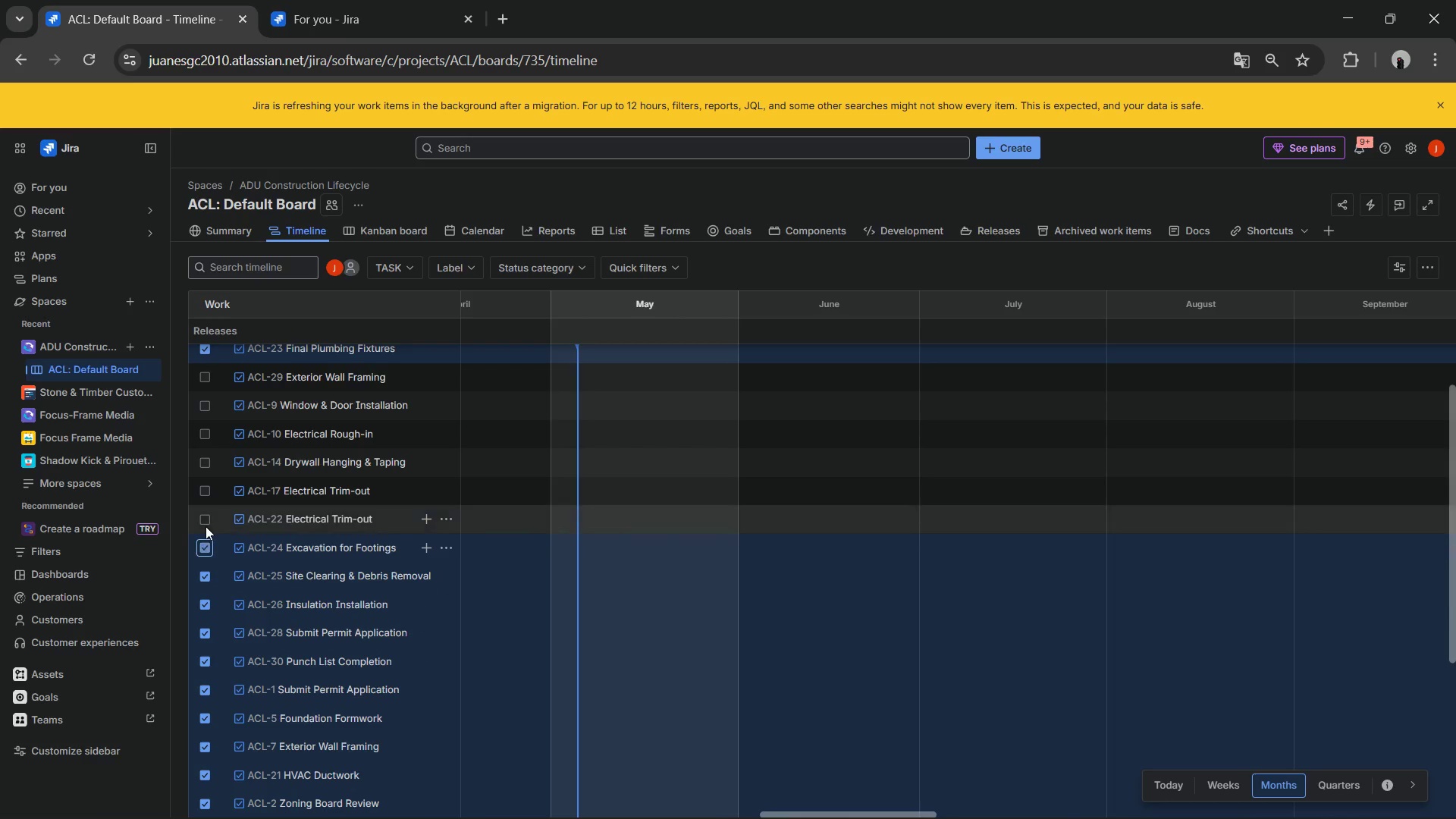 
left_click([206, 526])
 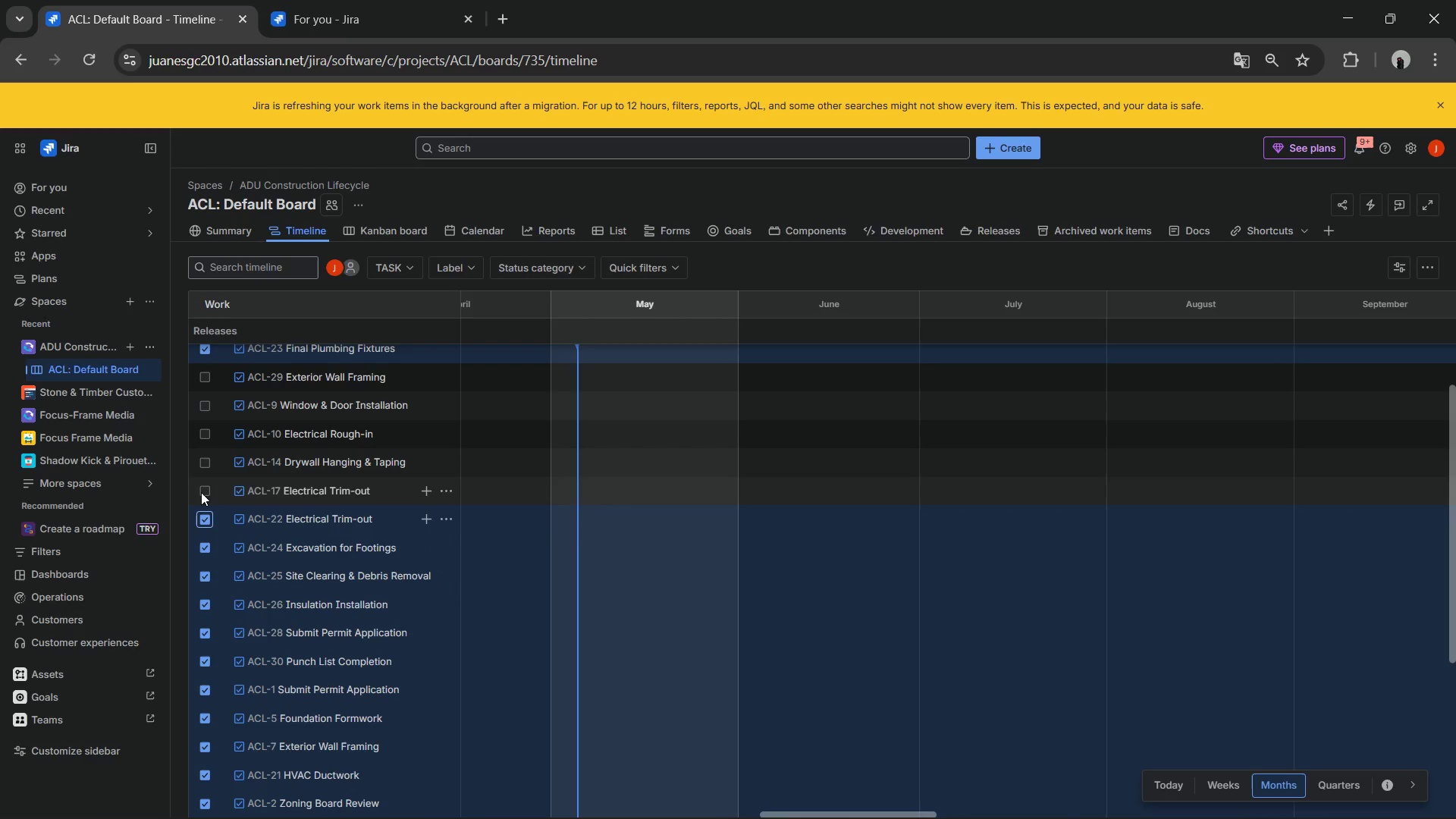 
left_click([202, 493])
 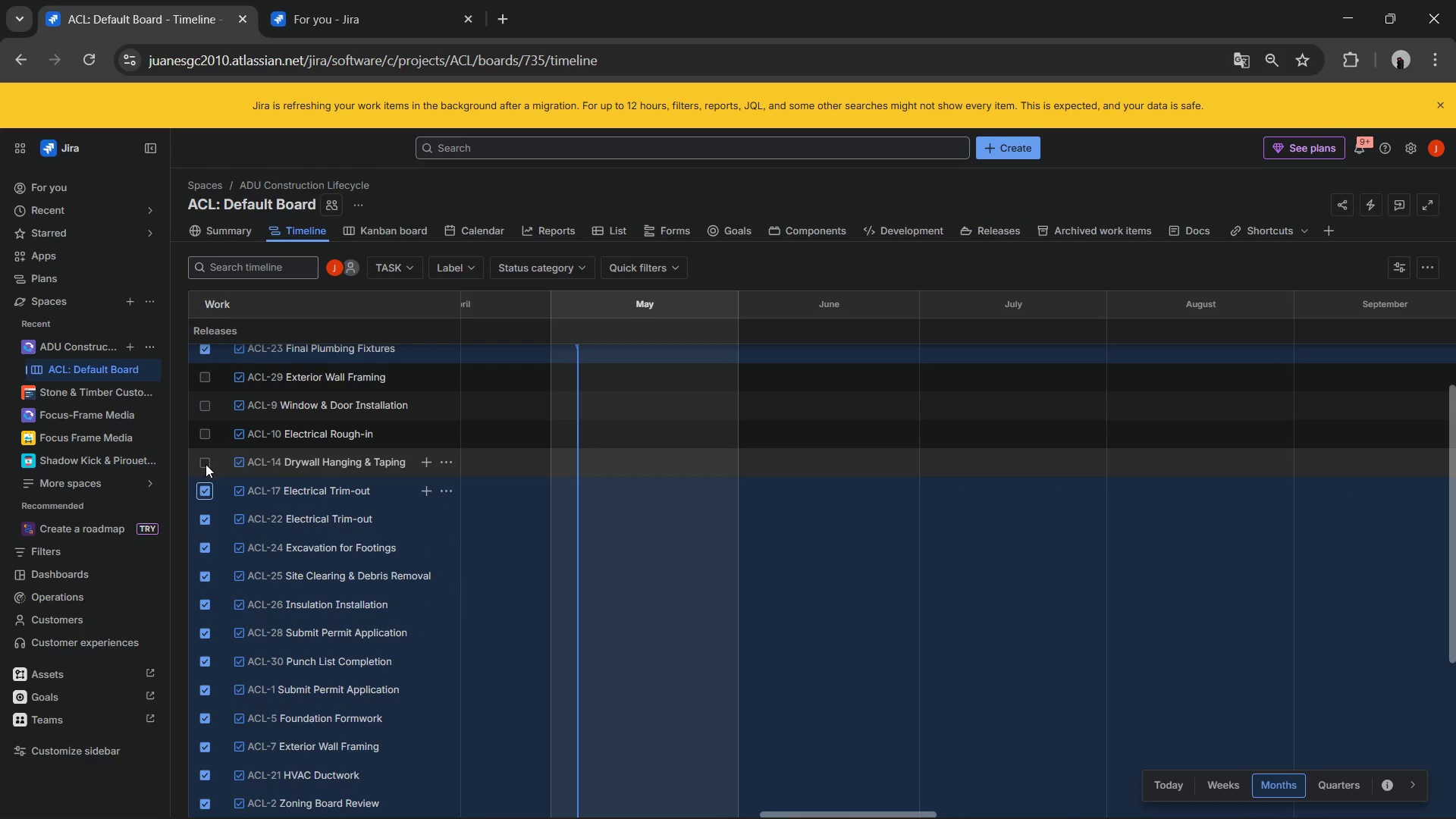 
left_click([206, 464])
 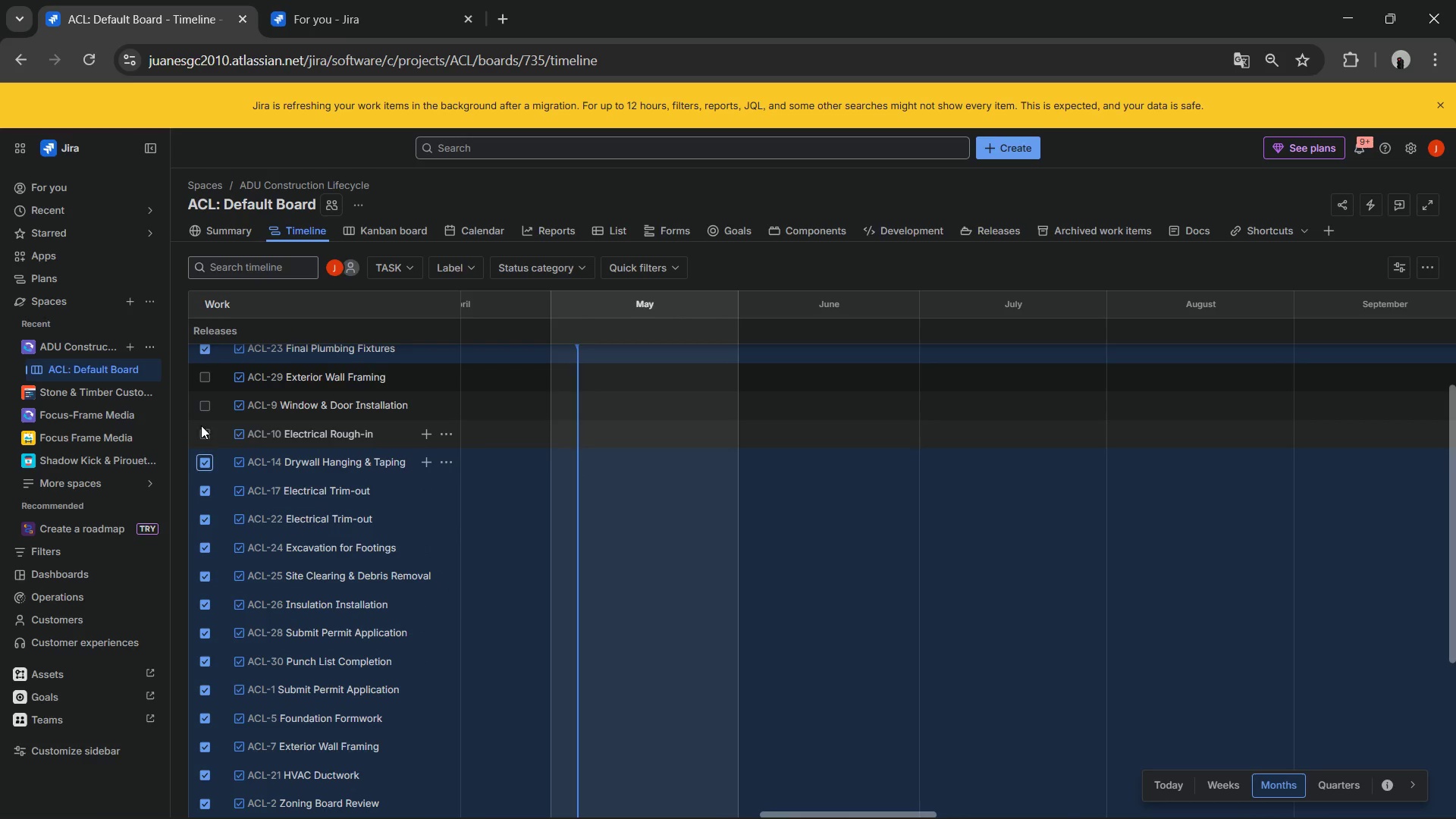 
left_click([198, 434])
 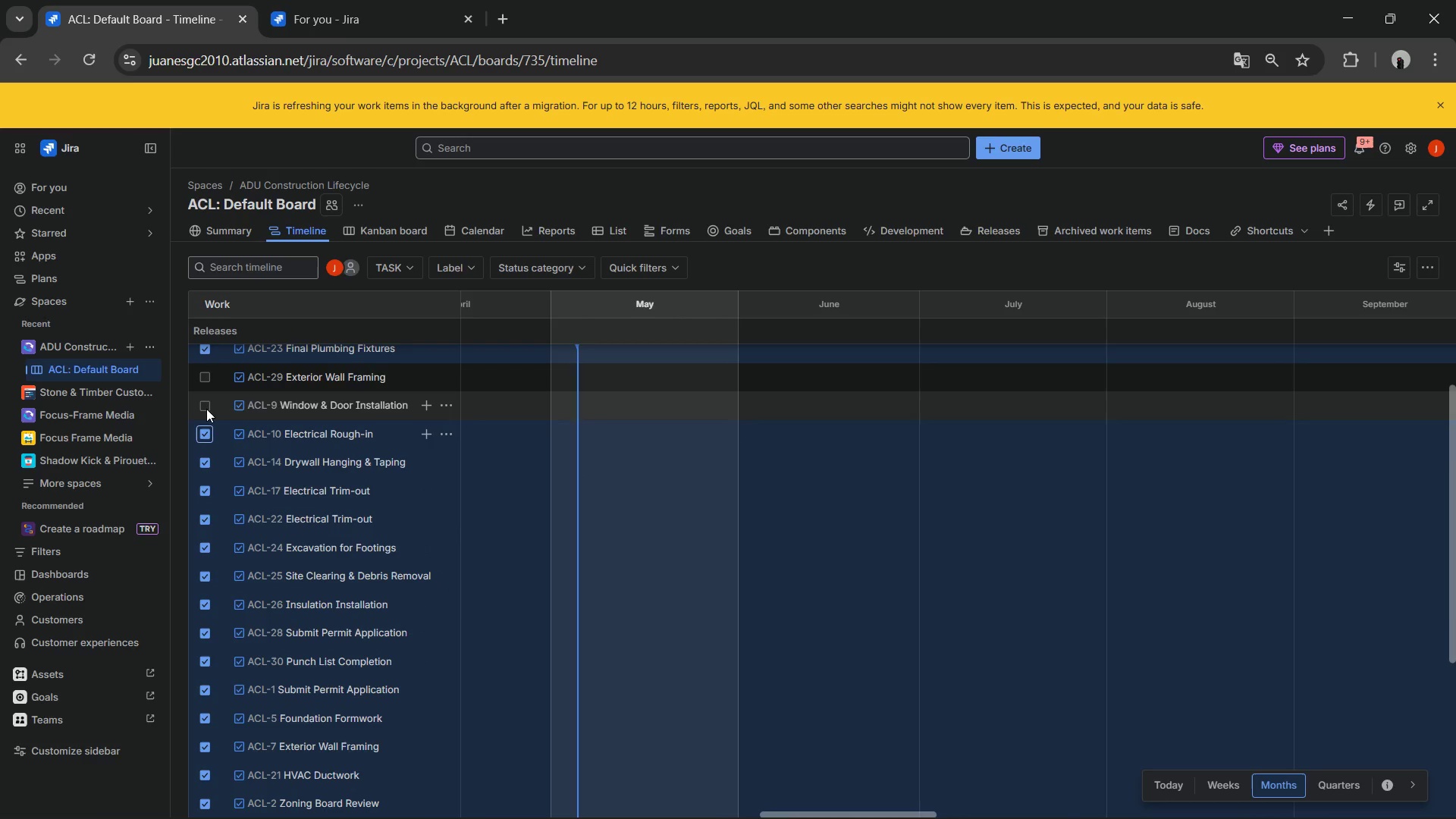 
left_click([204, 407])
 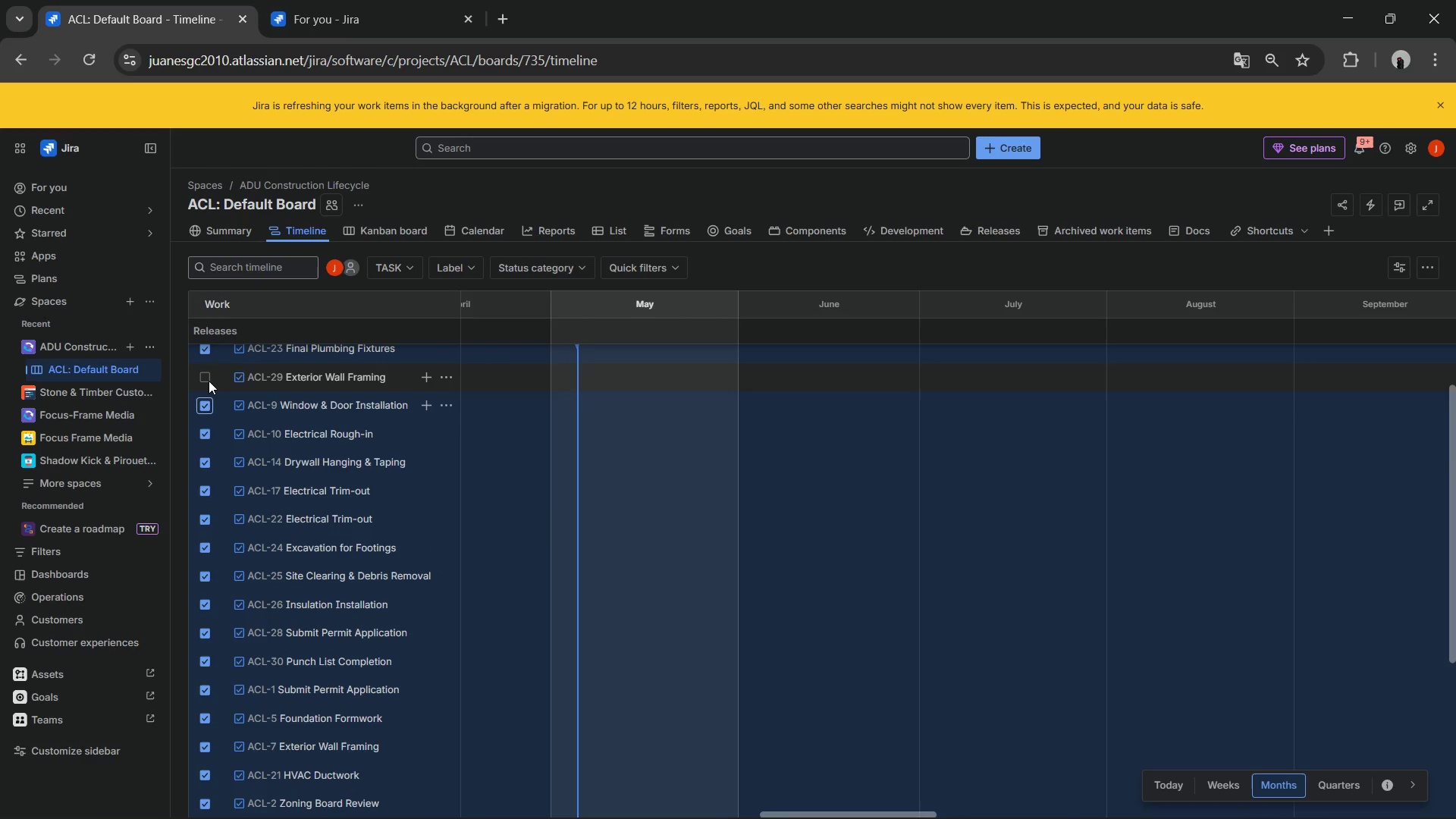 
left_click([209, 381])
 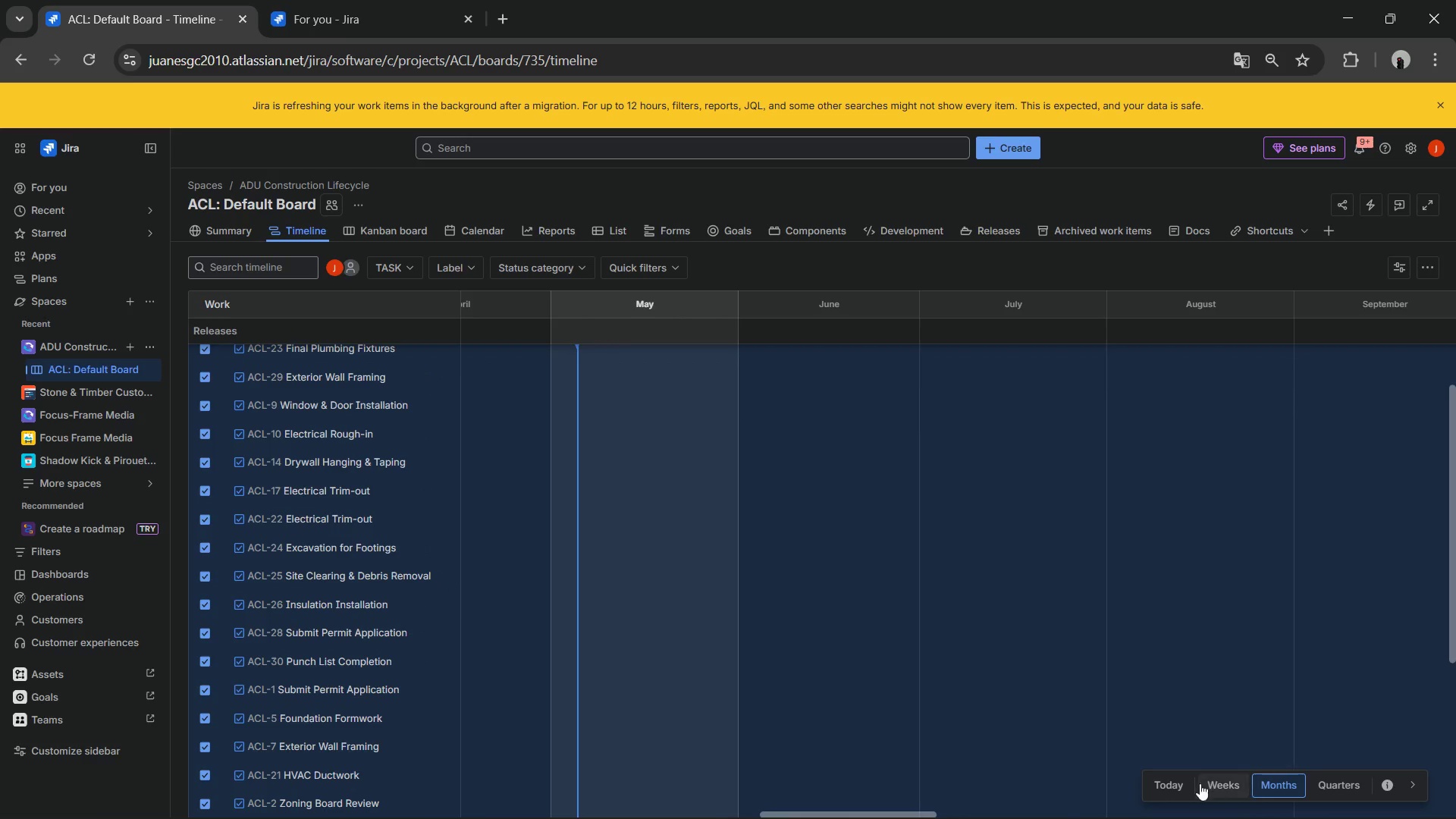 
left_click([1228, 789])
 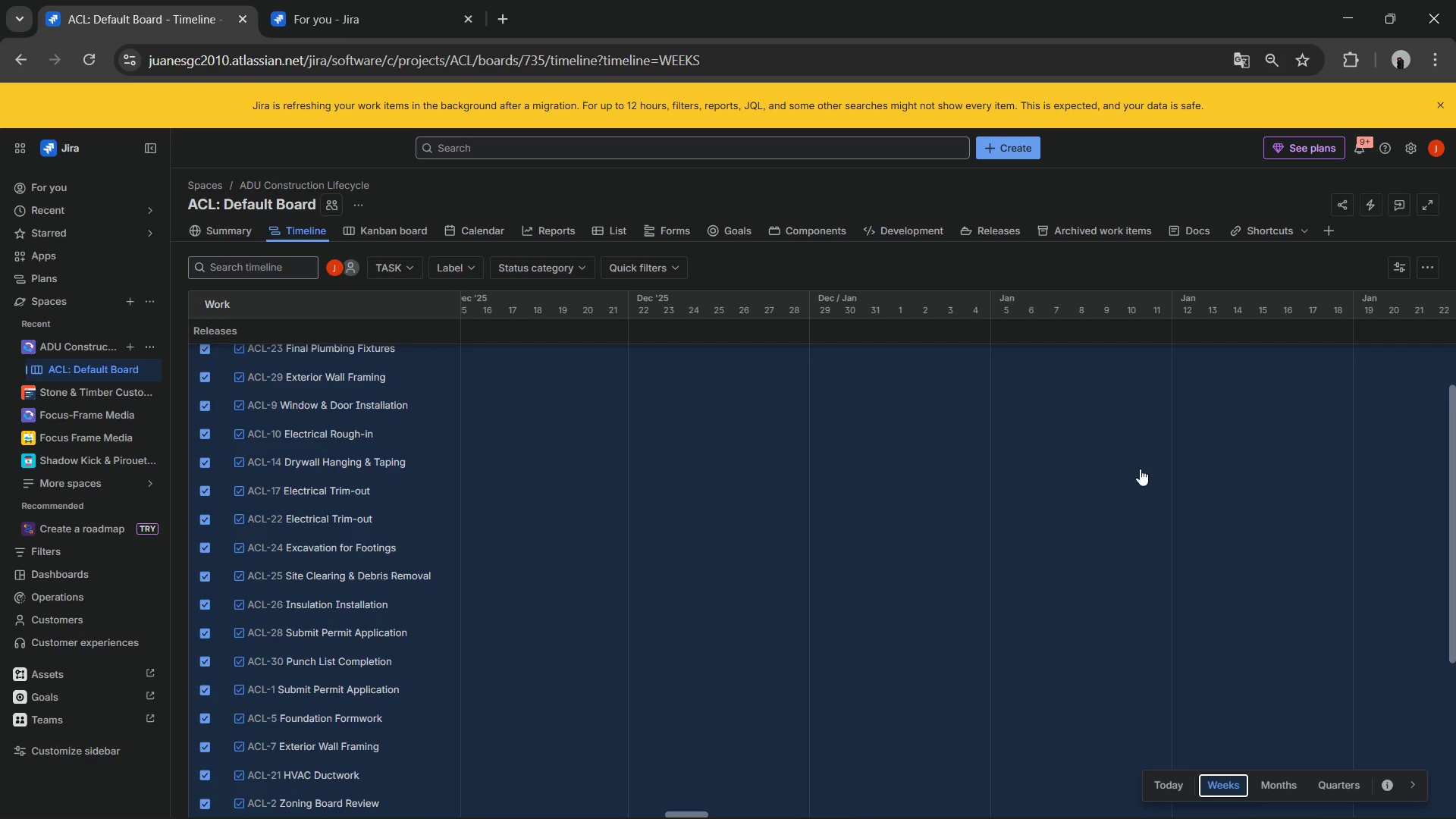 
scroll: coordinate [1000, 444], scroll_direction: up, amount: 4.0
 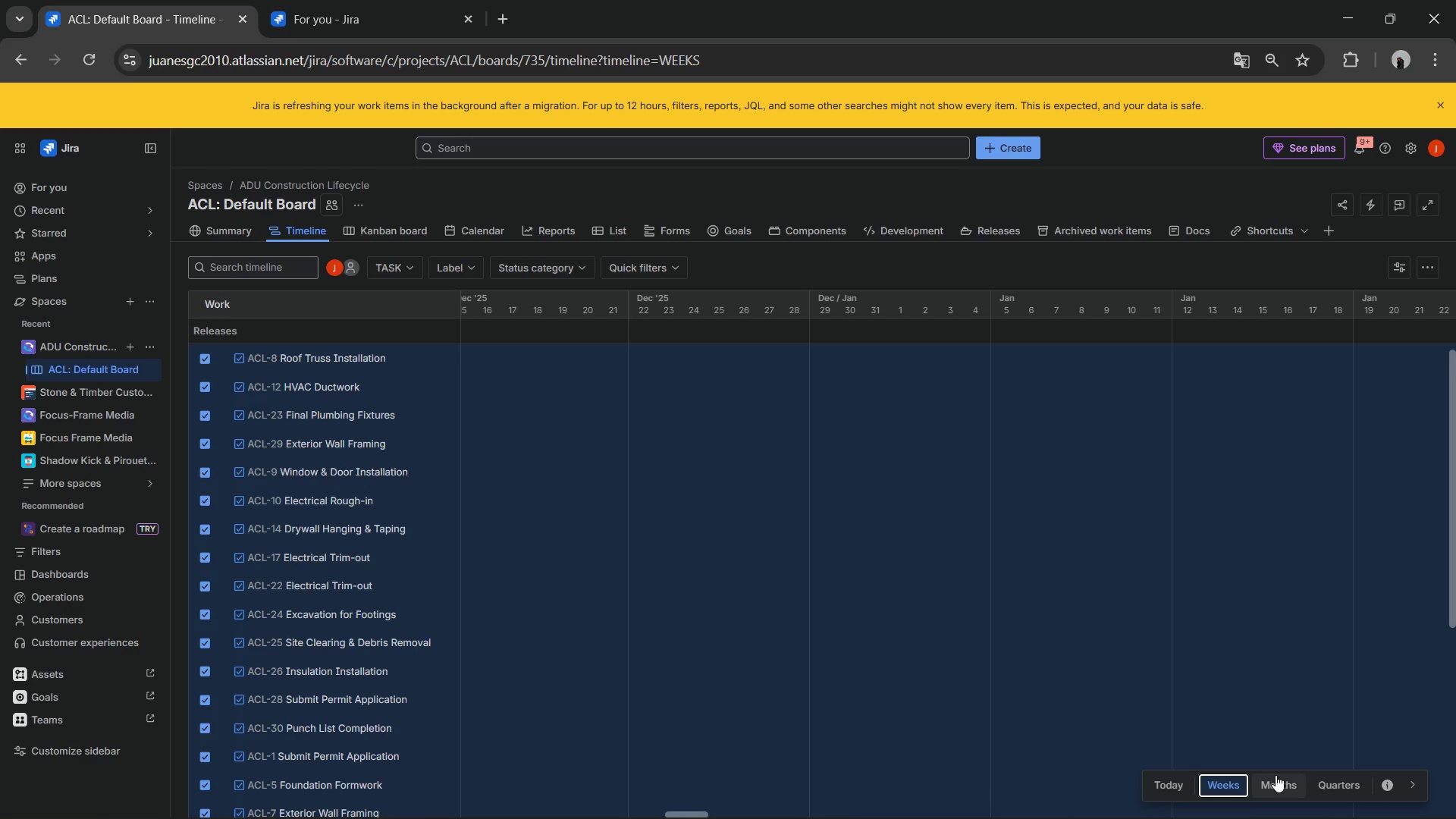 
left_click([1276, 777])
 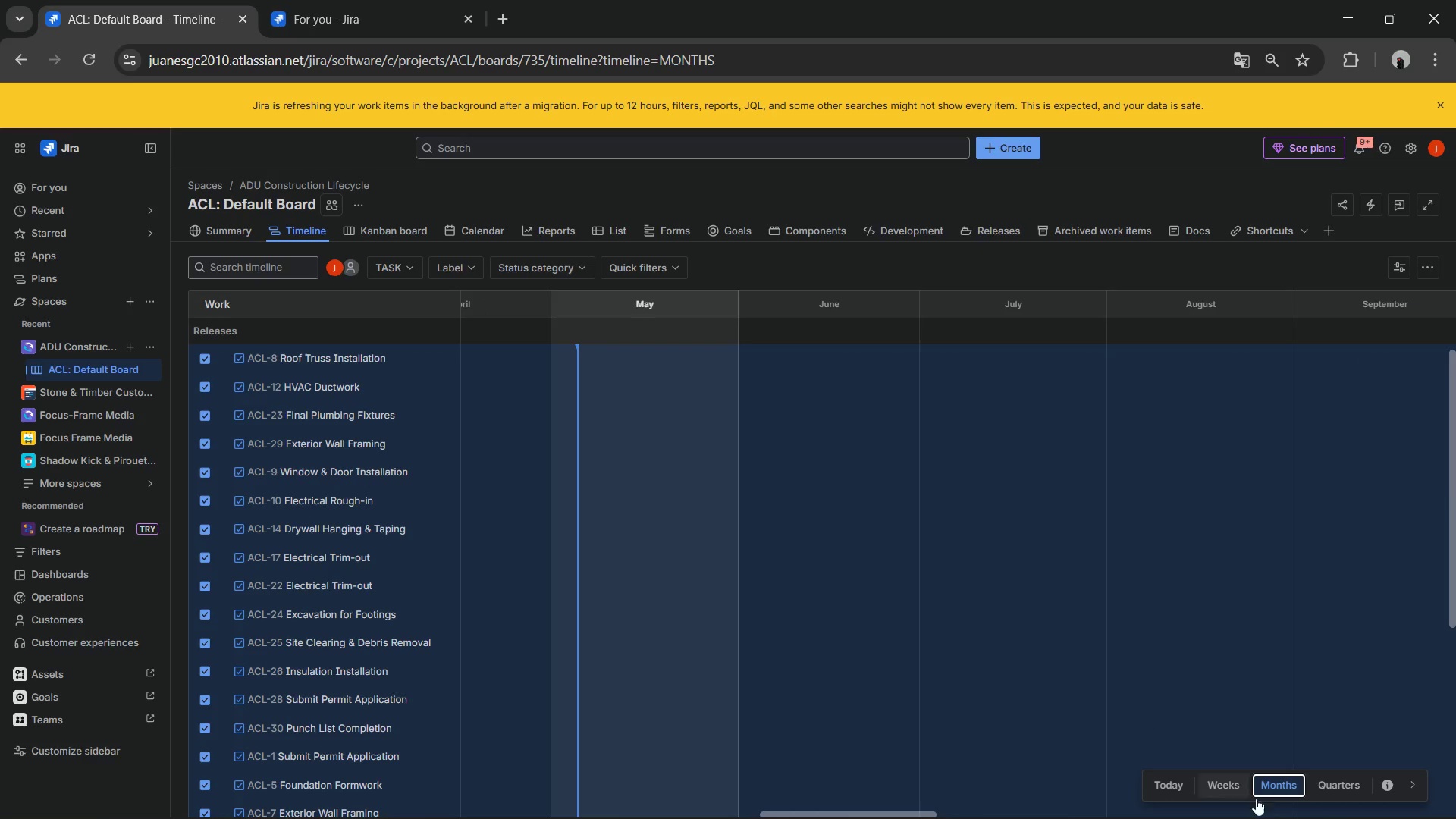 
left_click([1344, 783])
 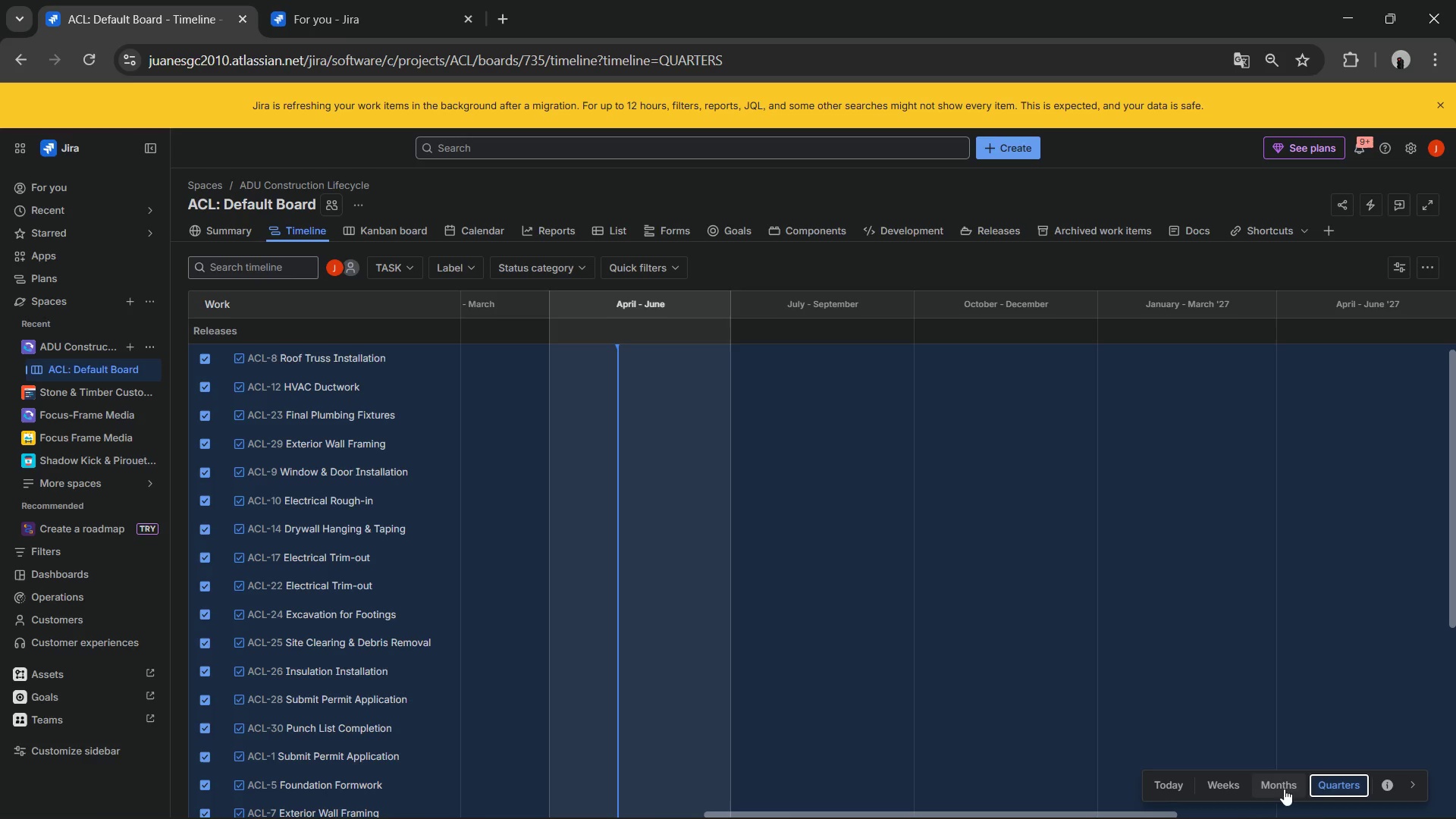 
left_click([1183, 782])
 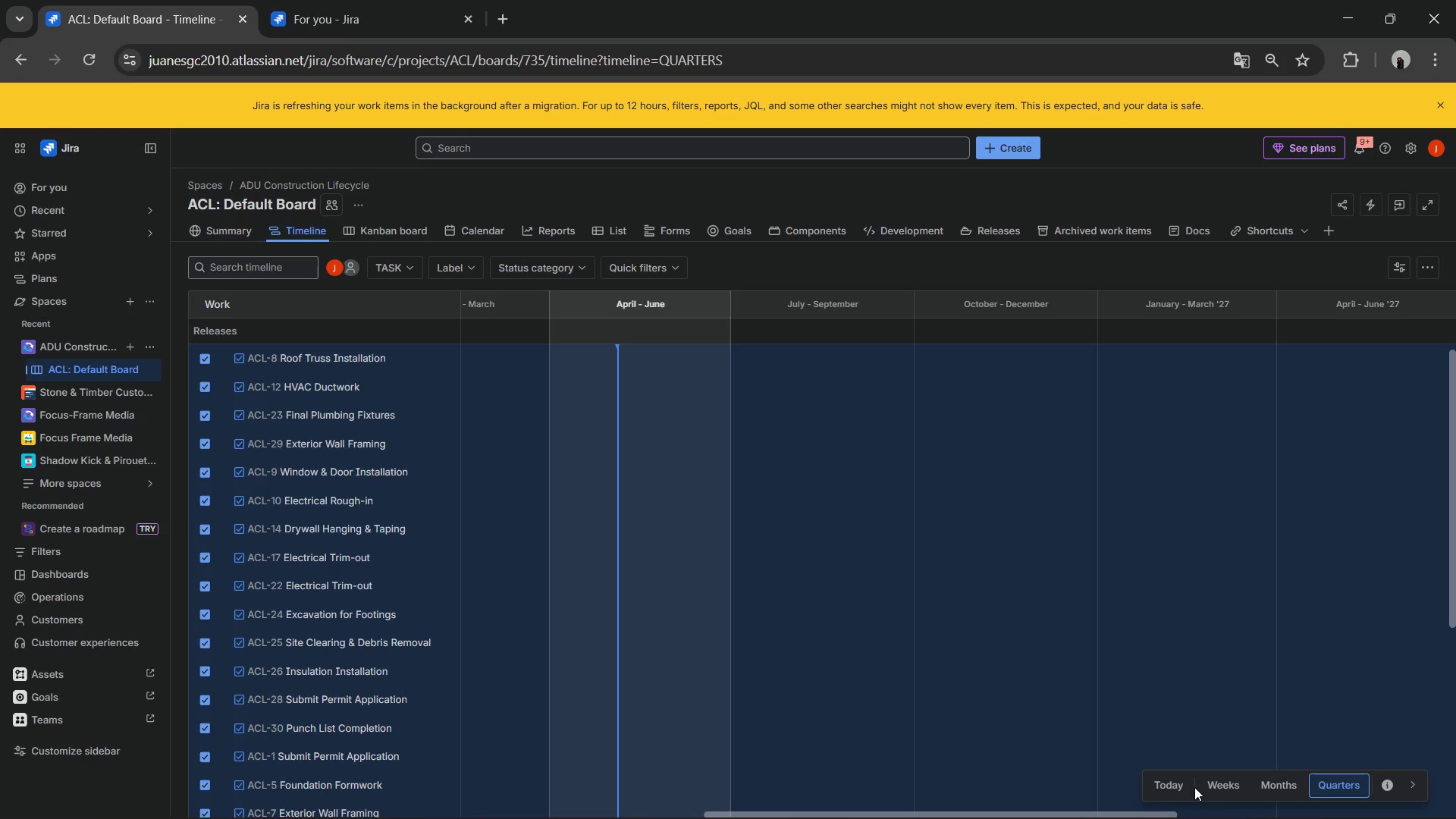 
double_click([1184, 790])
 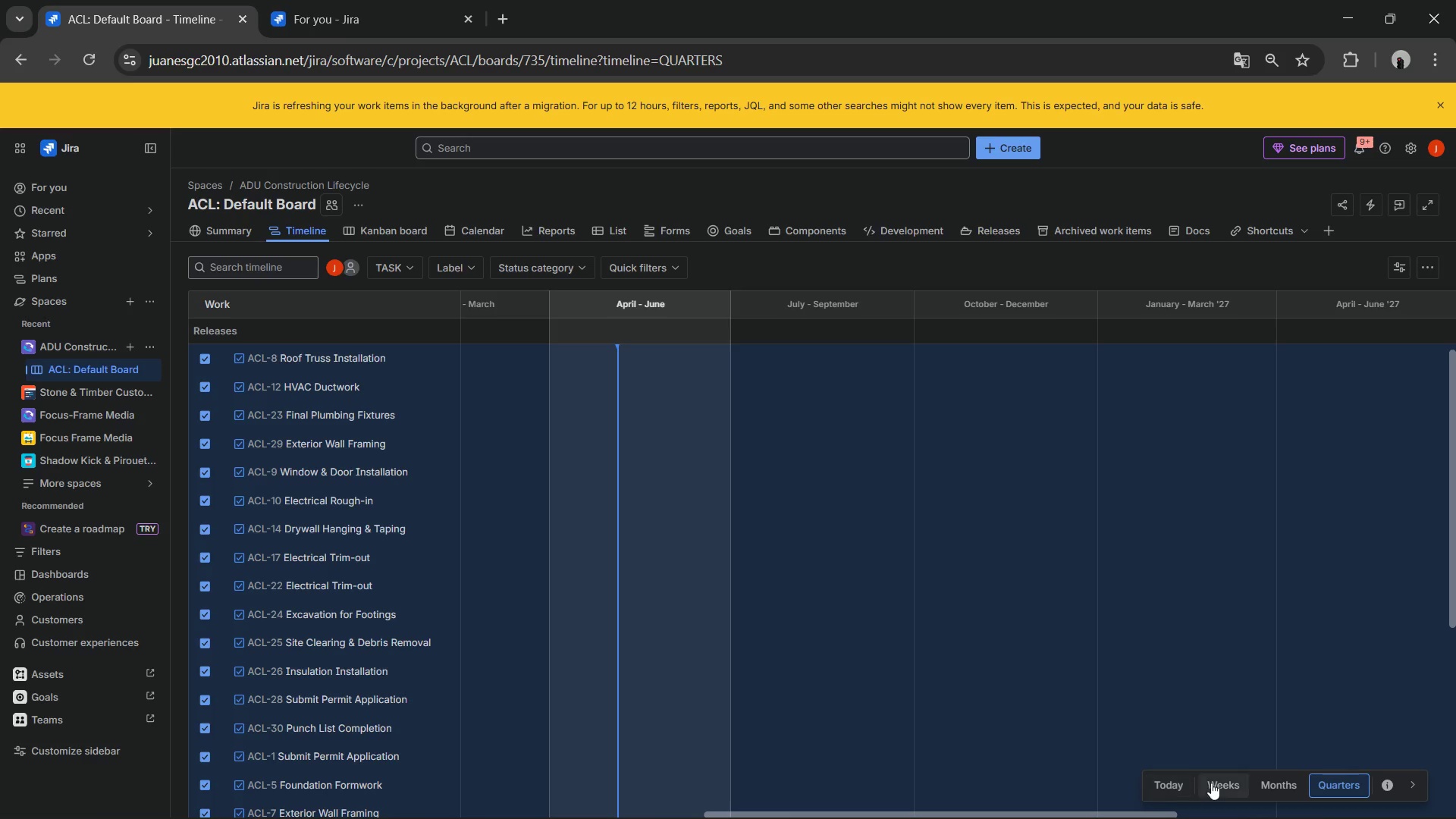 
triple_click([1213, 784])
 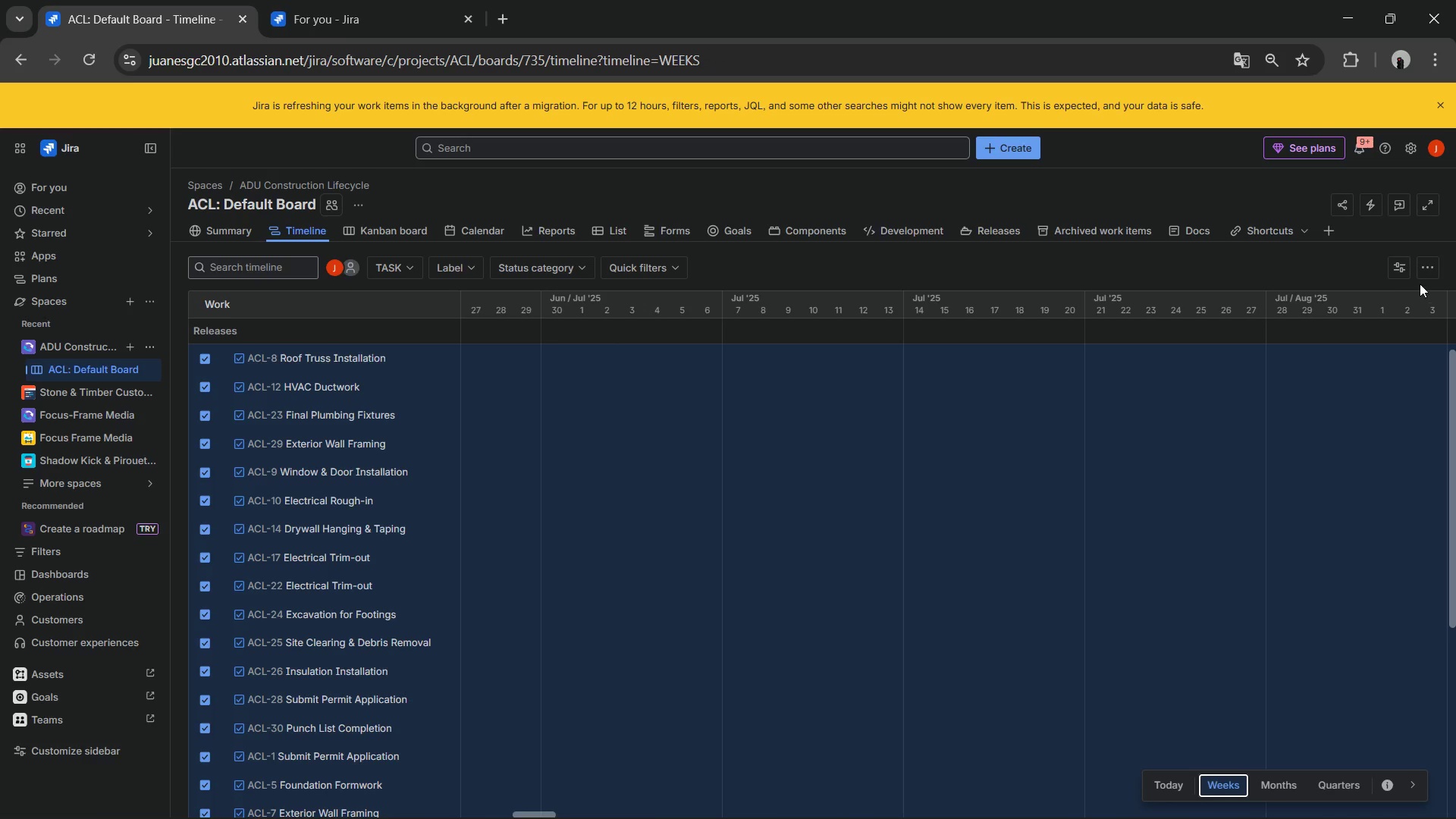 
wait(8.3)
 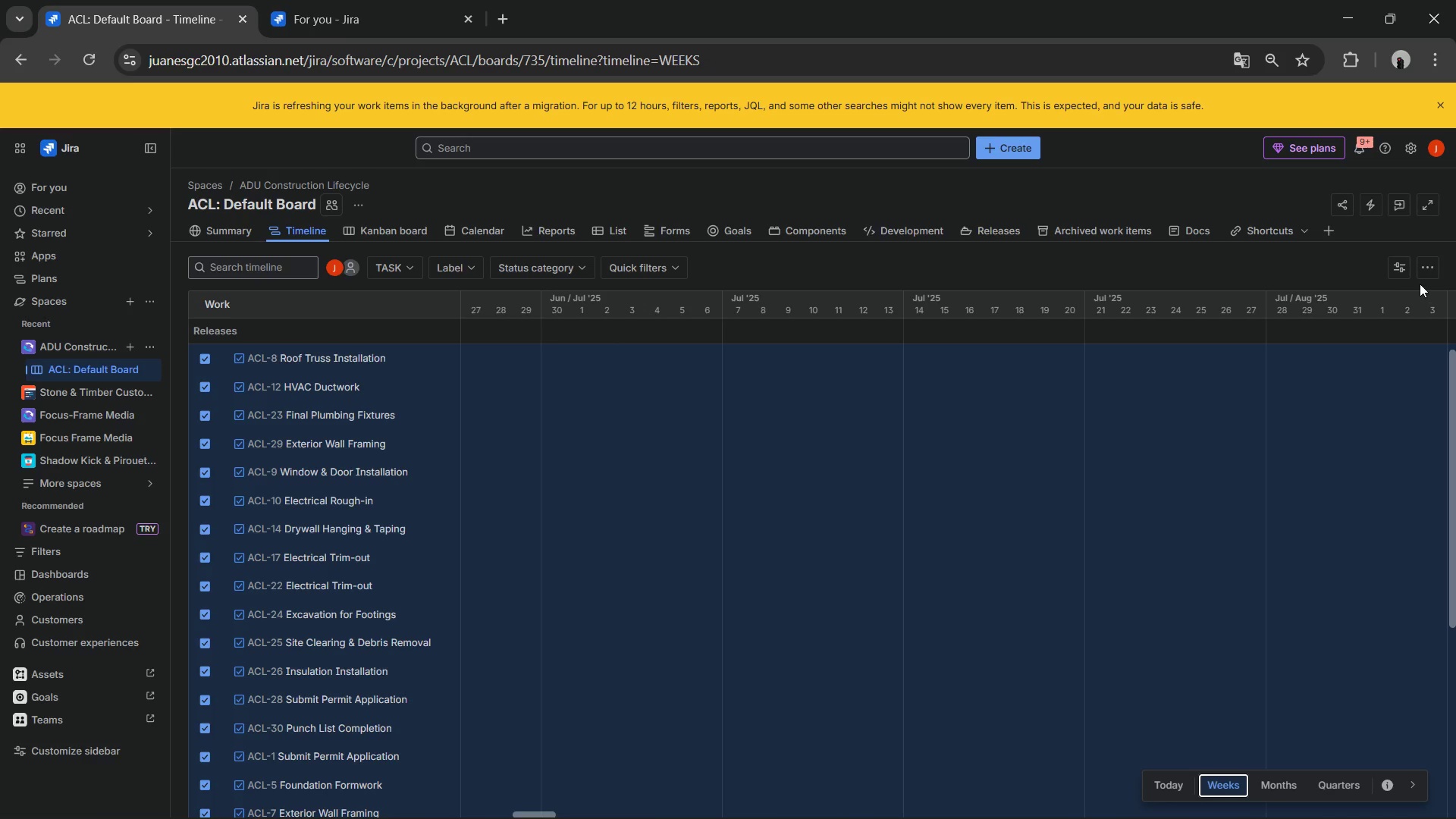 
key(ArrowRight)
 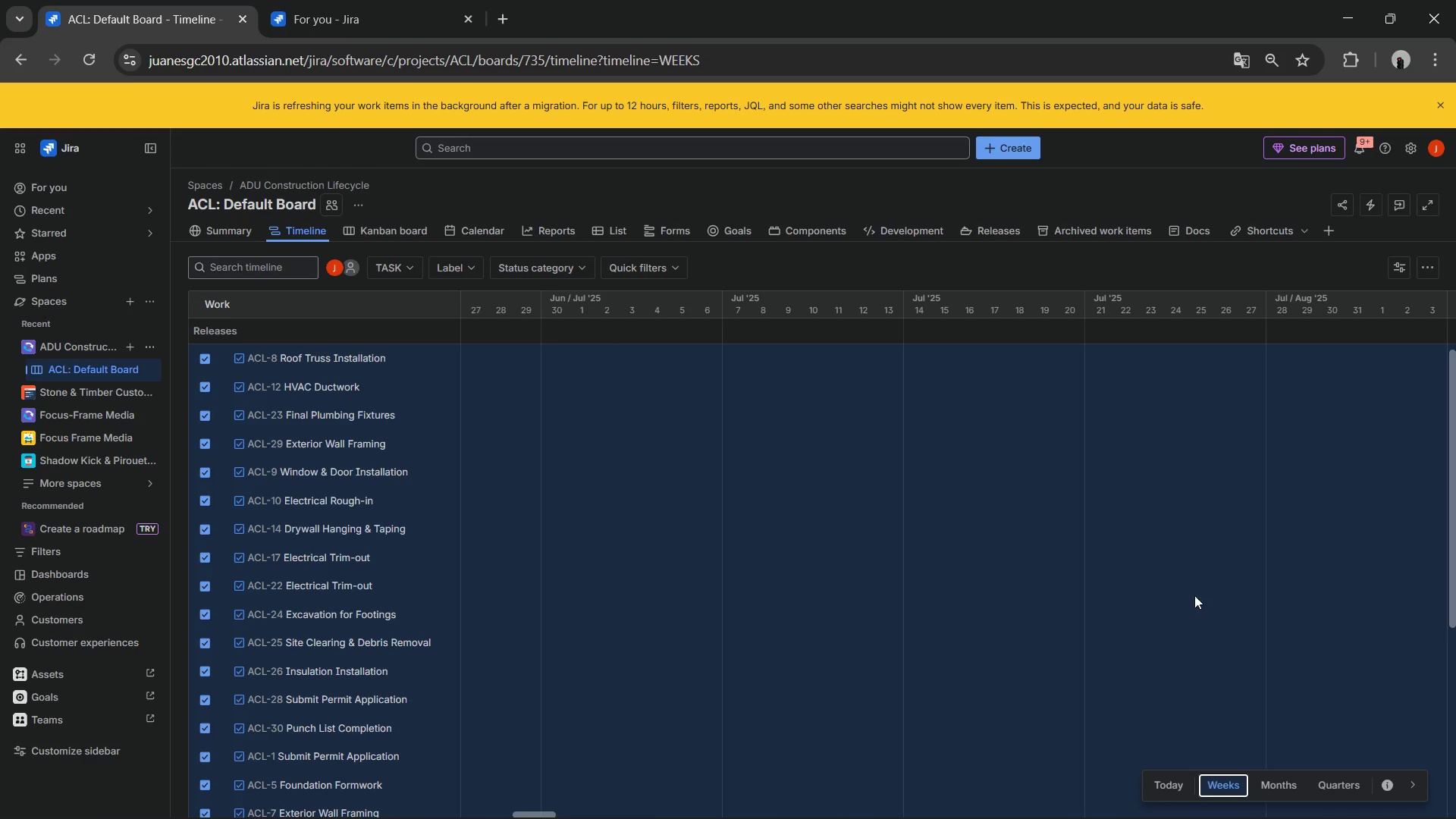 
key(ArrowRight)
 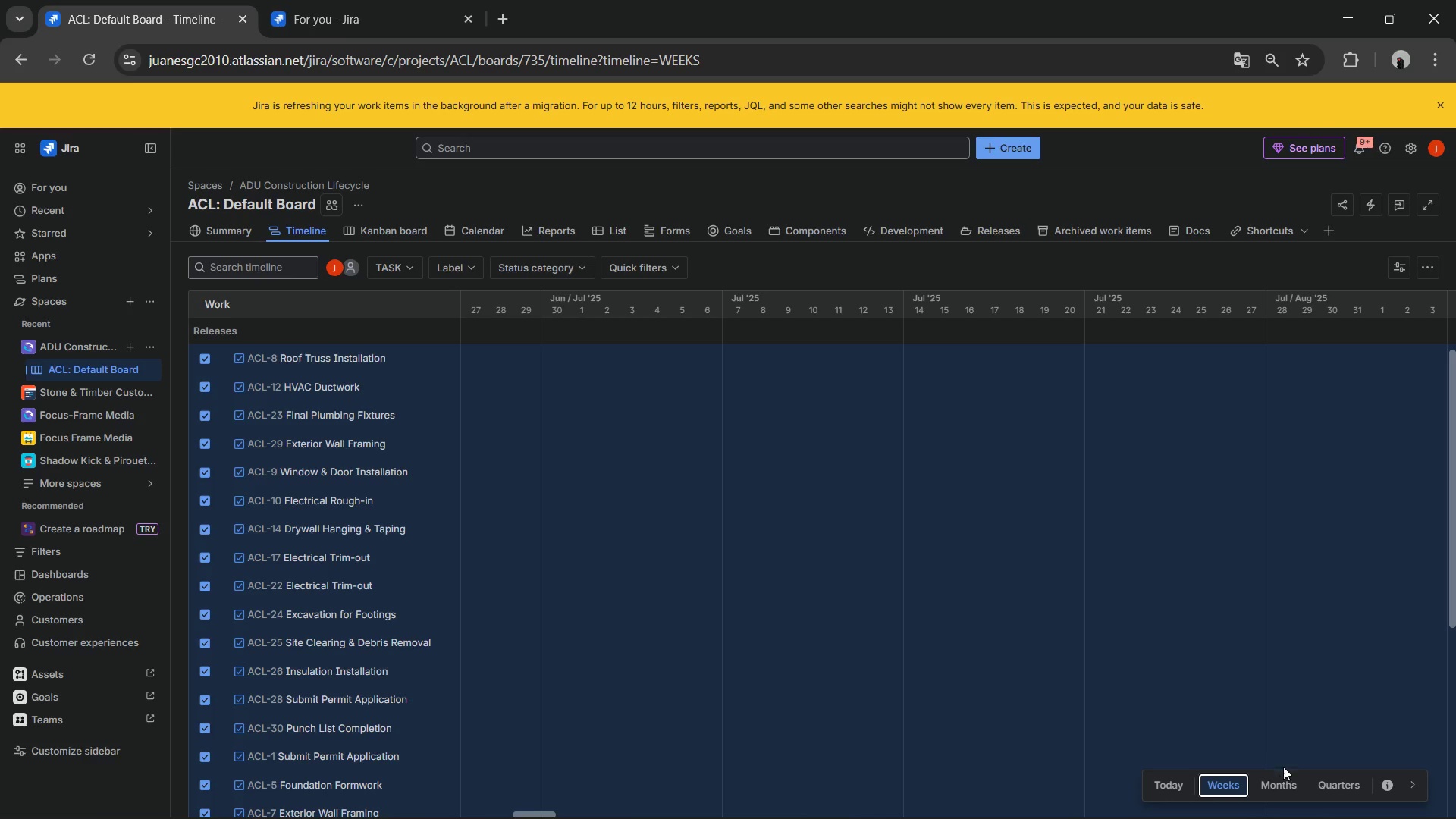 
left_click([1283, 782])
 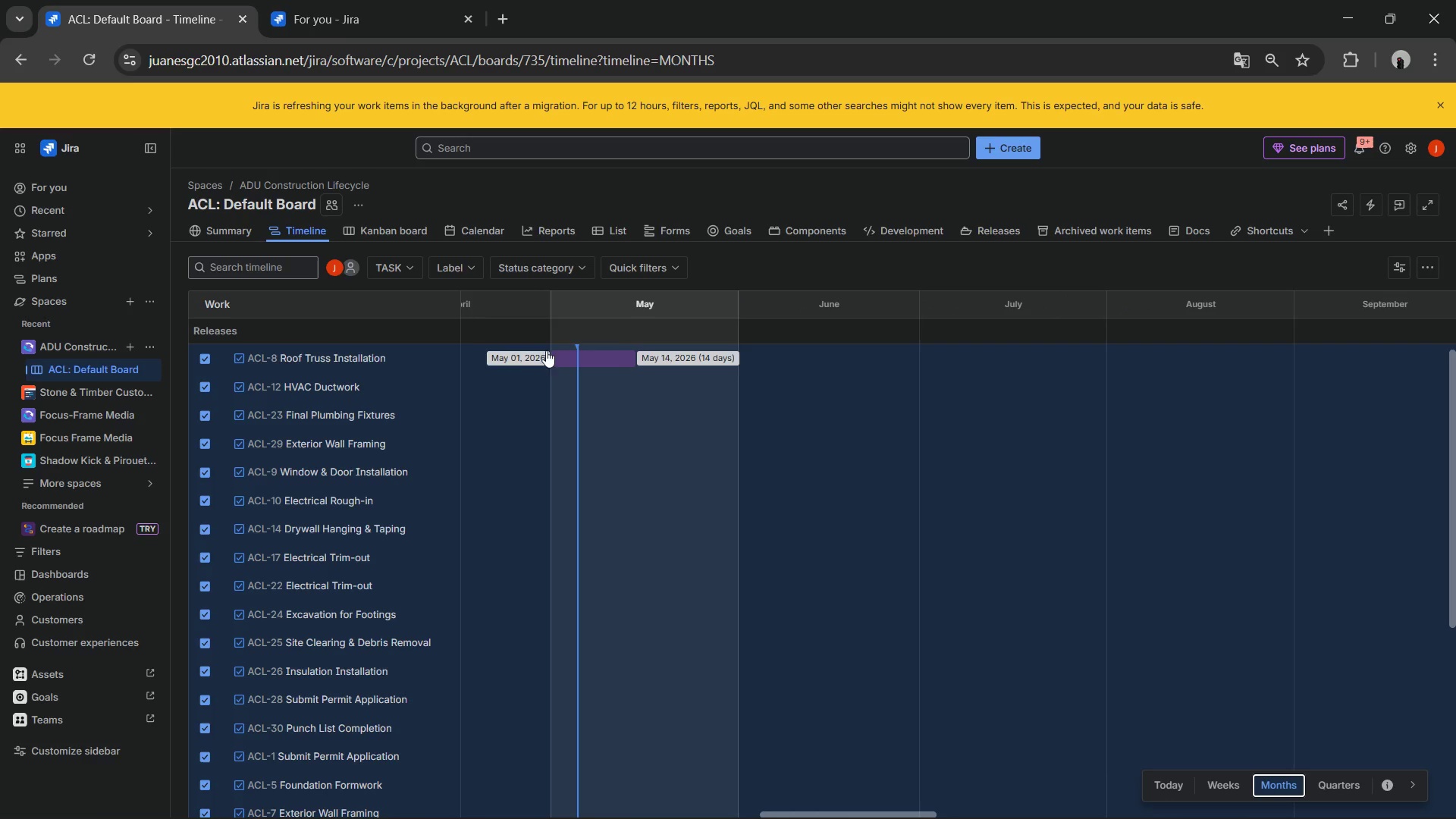 
wait(9.55)
 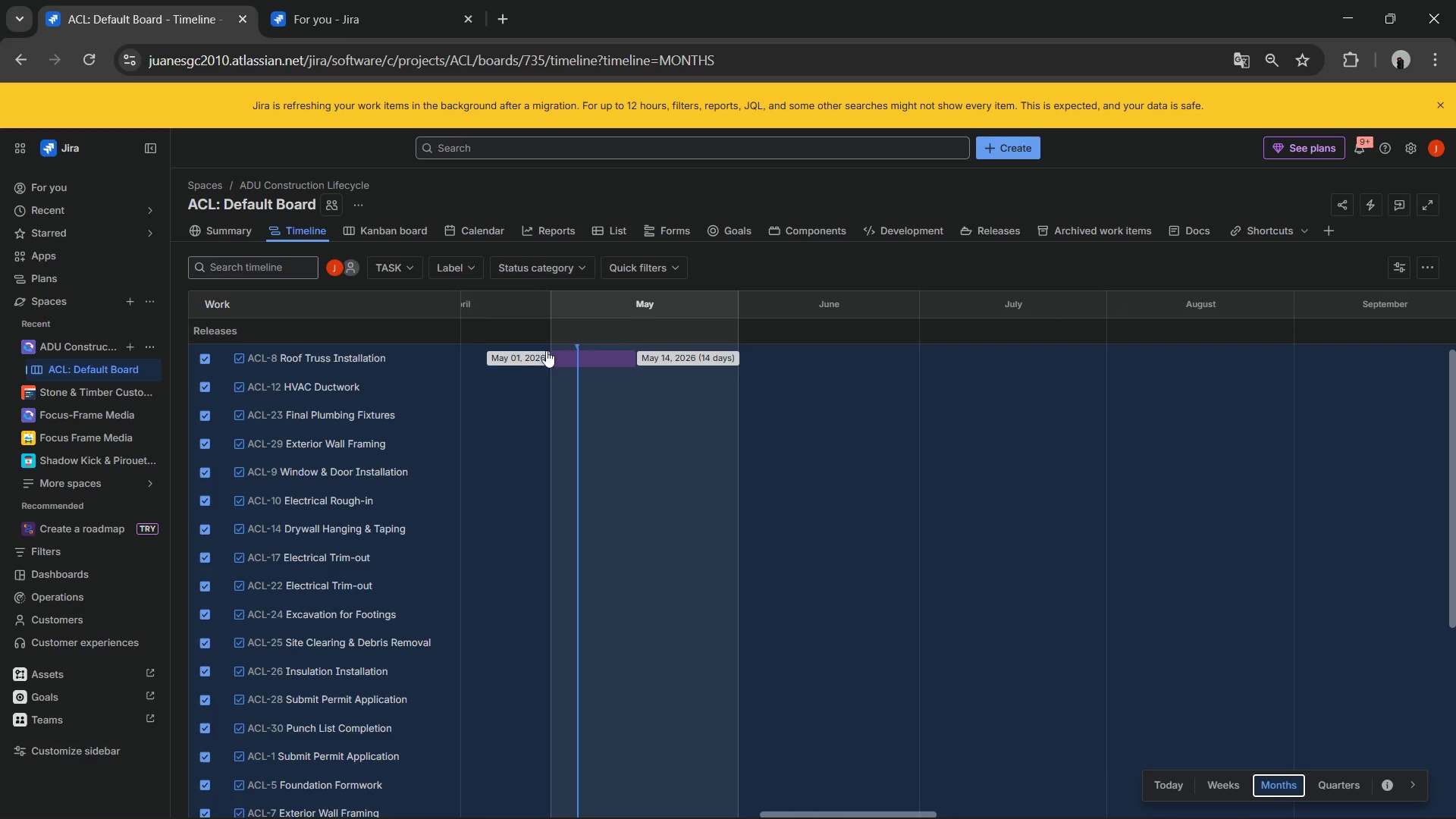 
left_click([538, 352])
 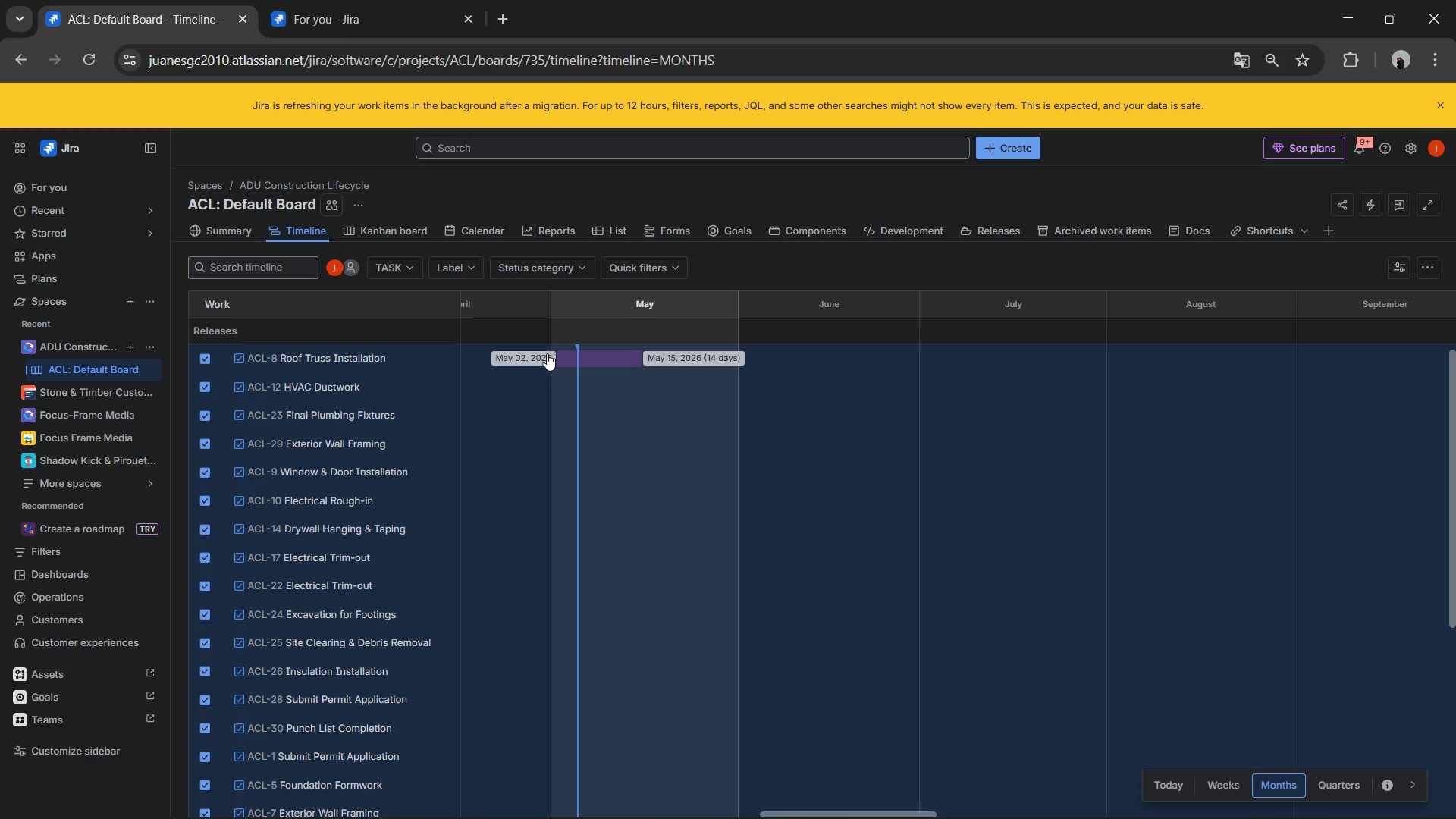 
left_click([548, 353])
 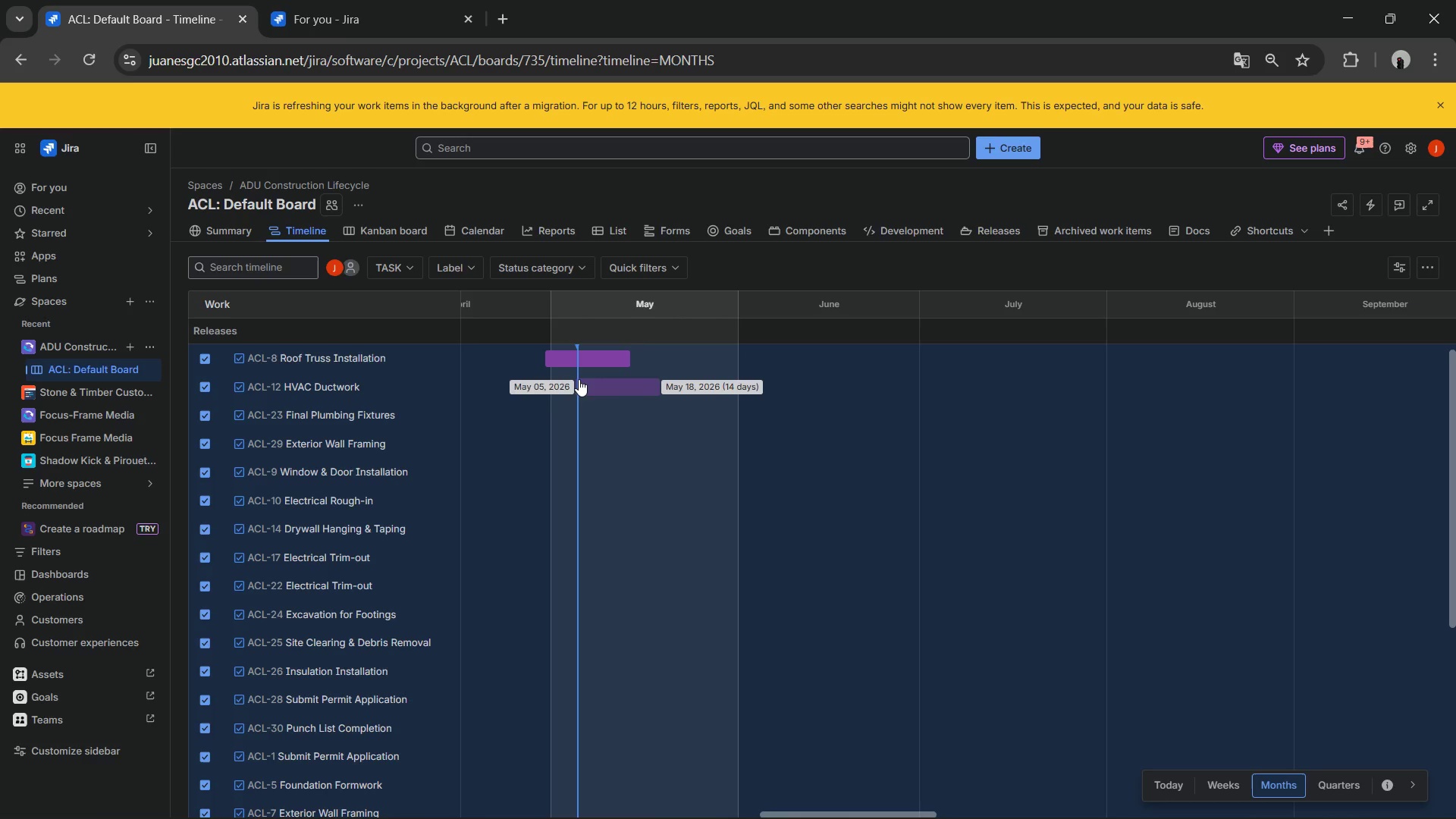 
left_click([579, 379])
 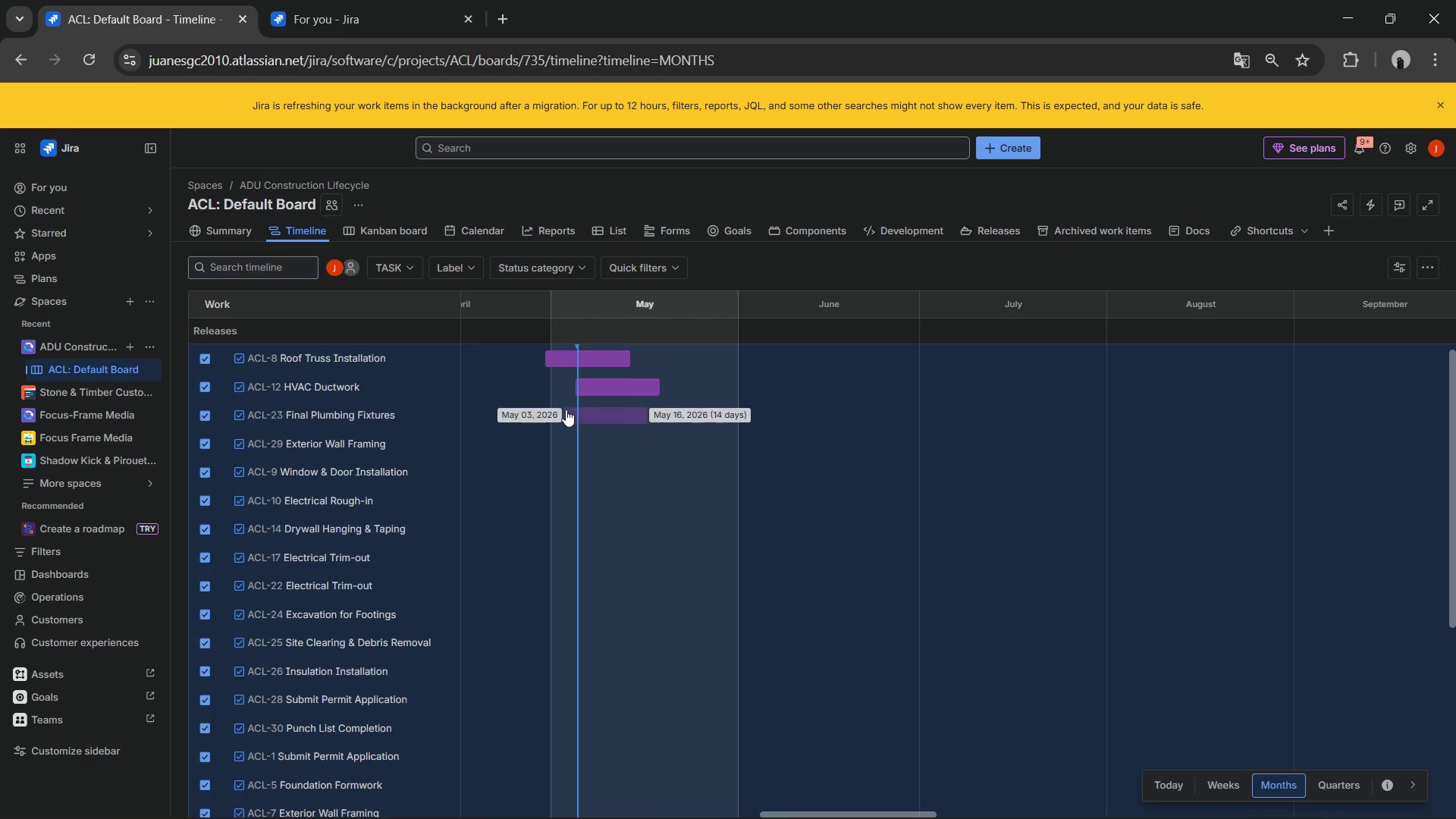 
left_click([566, 410])
 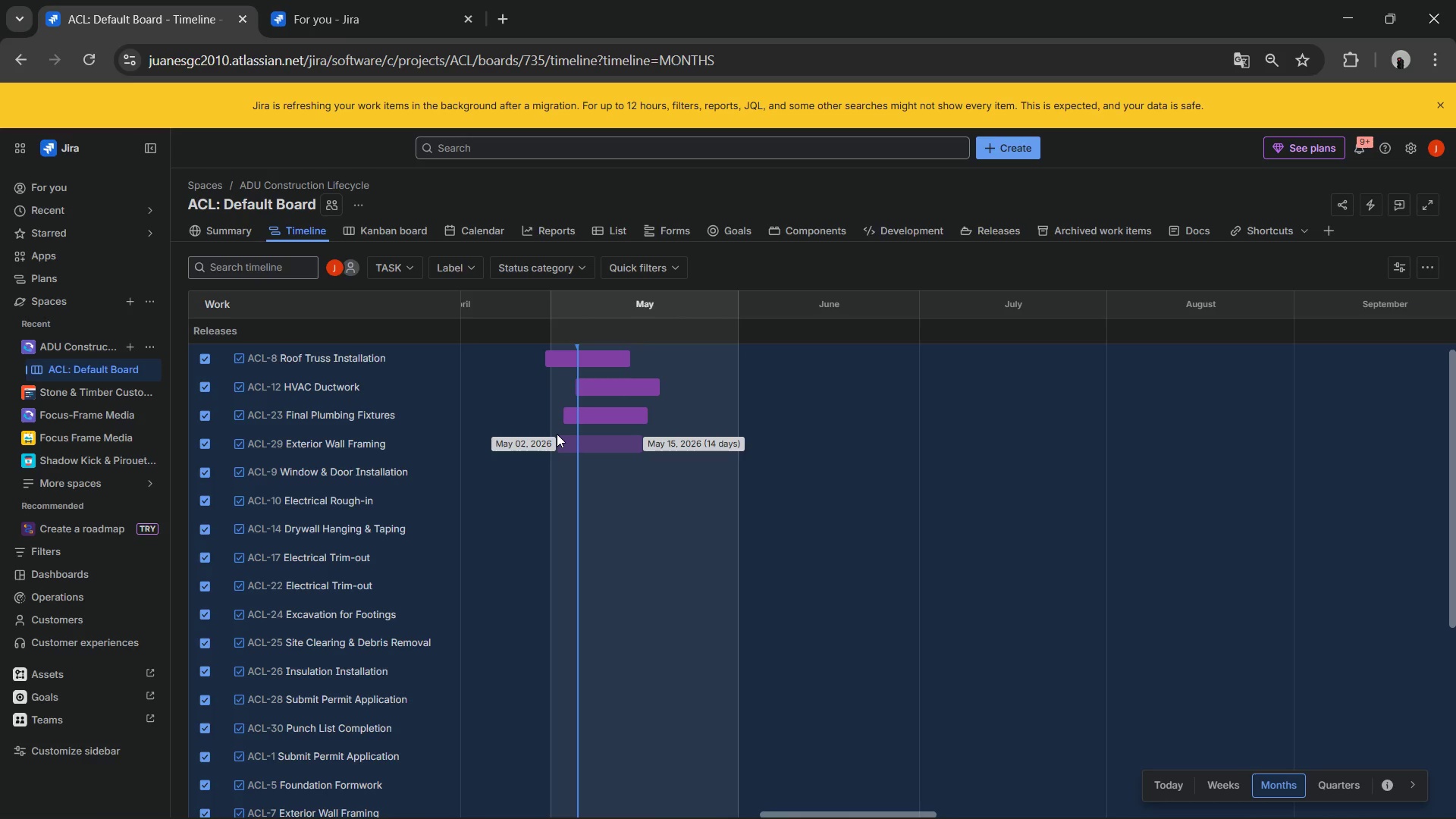 
left_click_drag(start_coordinate=[557, 434], to_coordinate=[618, 438])
 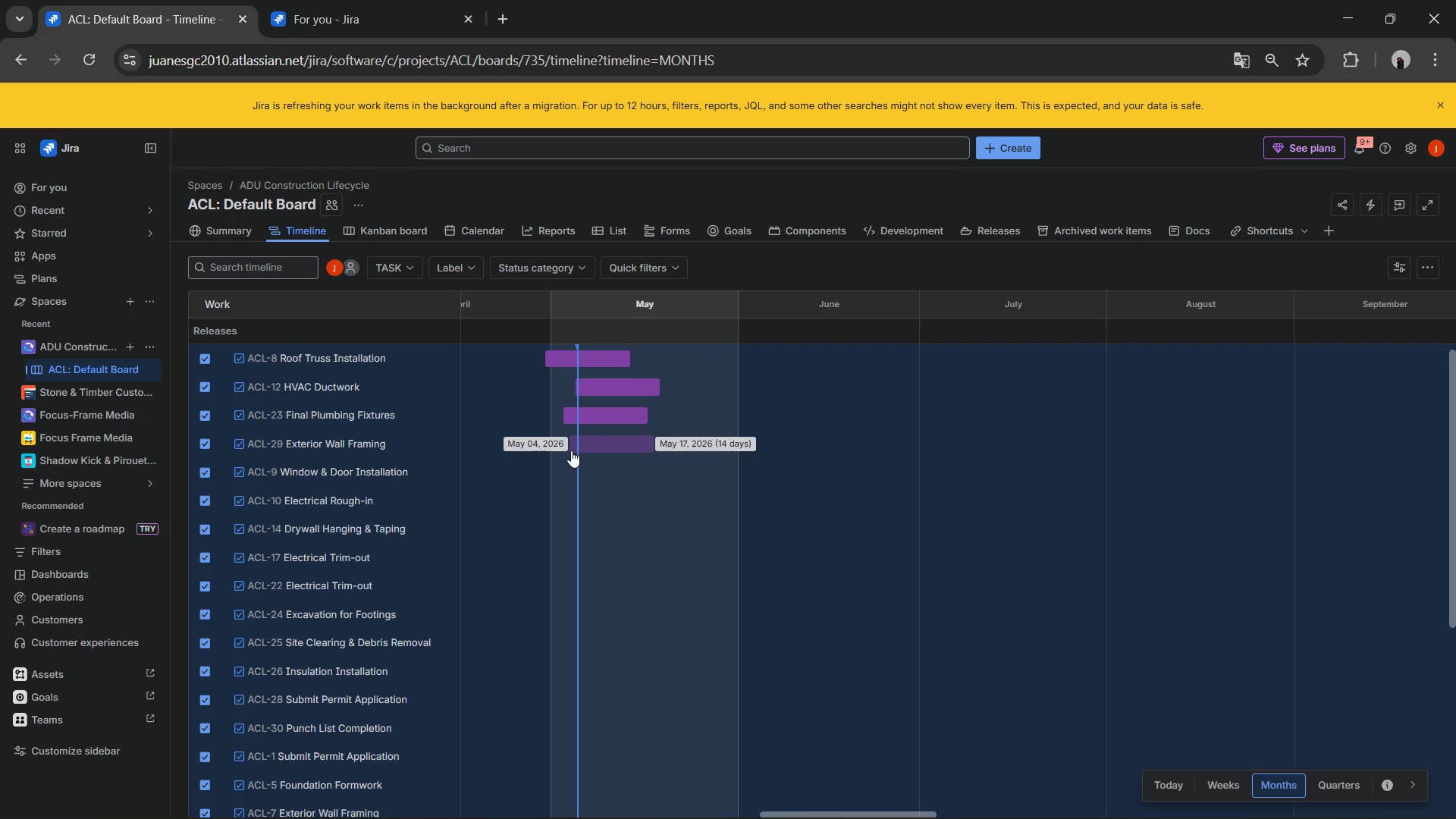 
left_click_drag(start_coordinate=[571, 450], to_coordinate=[695, 451])
 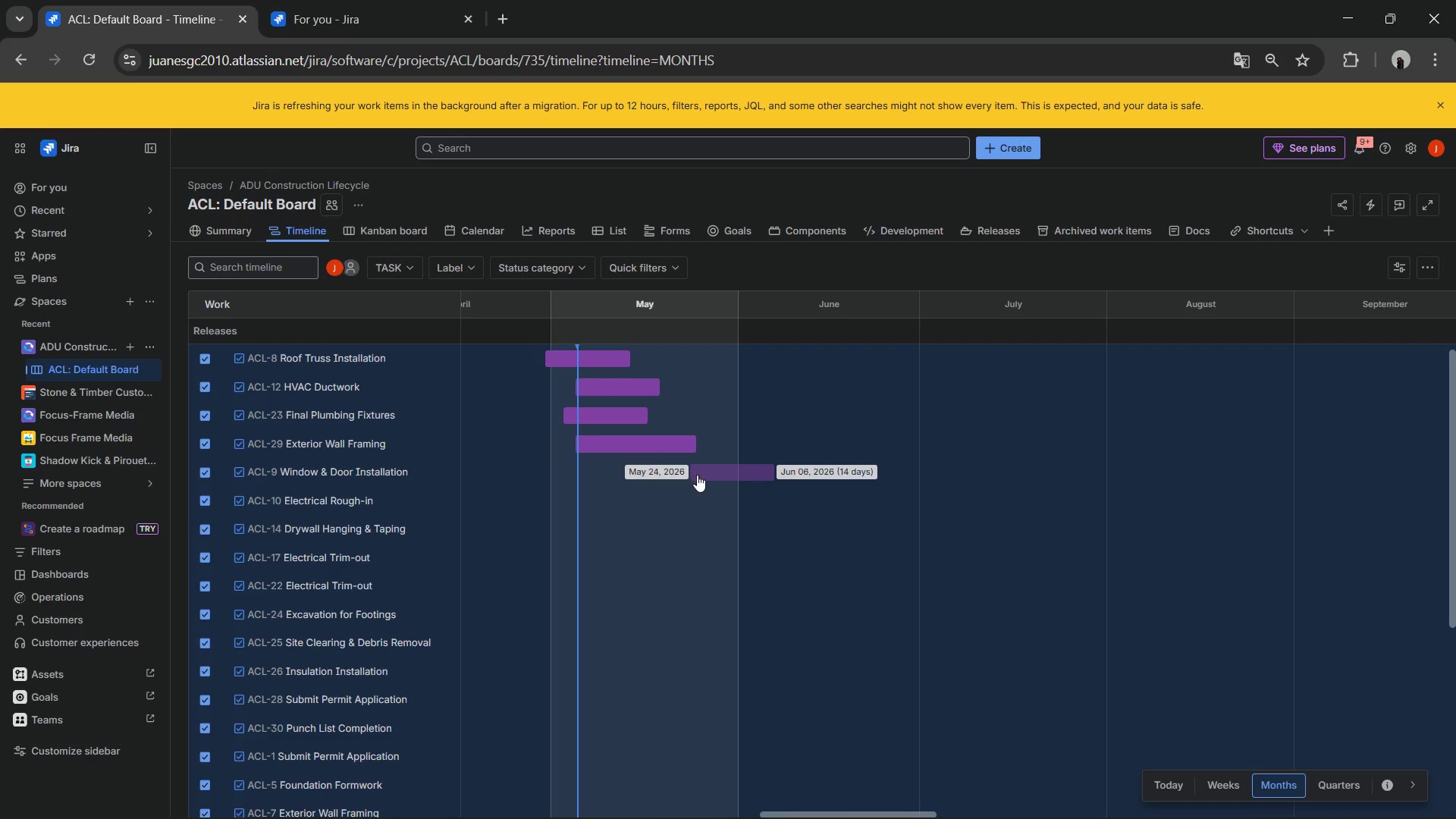 
left_click_drag(start_coordinate=[720, 479], to_coordinate=[573, 476])
 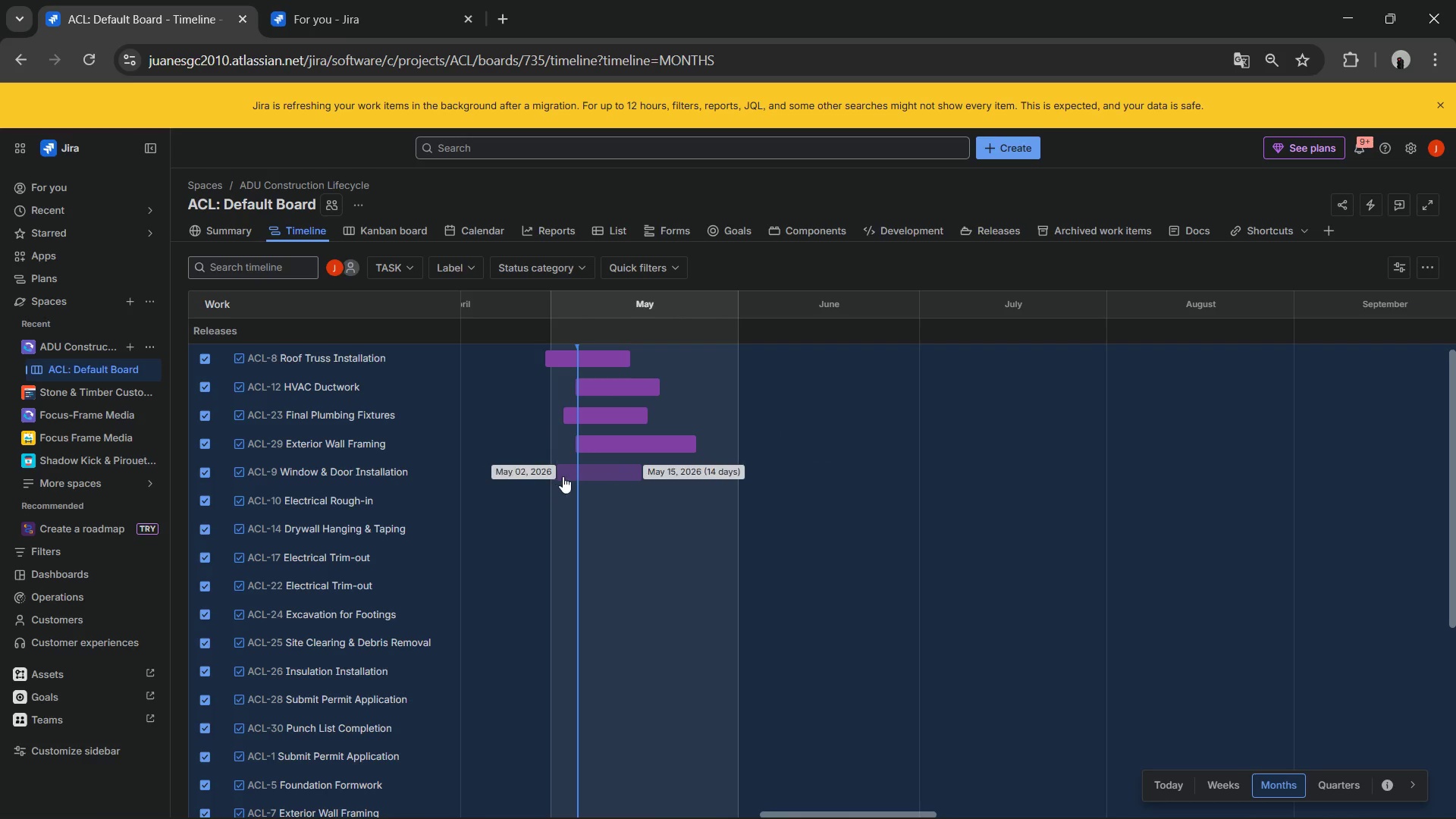 
left_click_drag(start_coordinate=[563, 476], to_coordinate=[704, 475])
 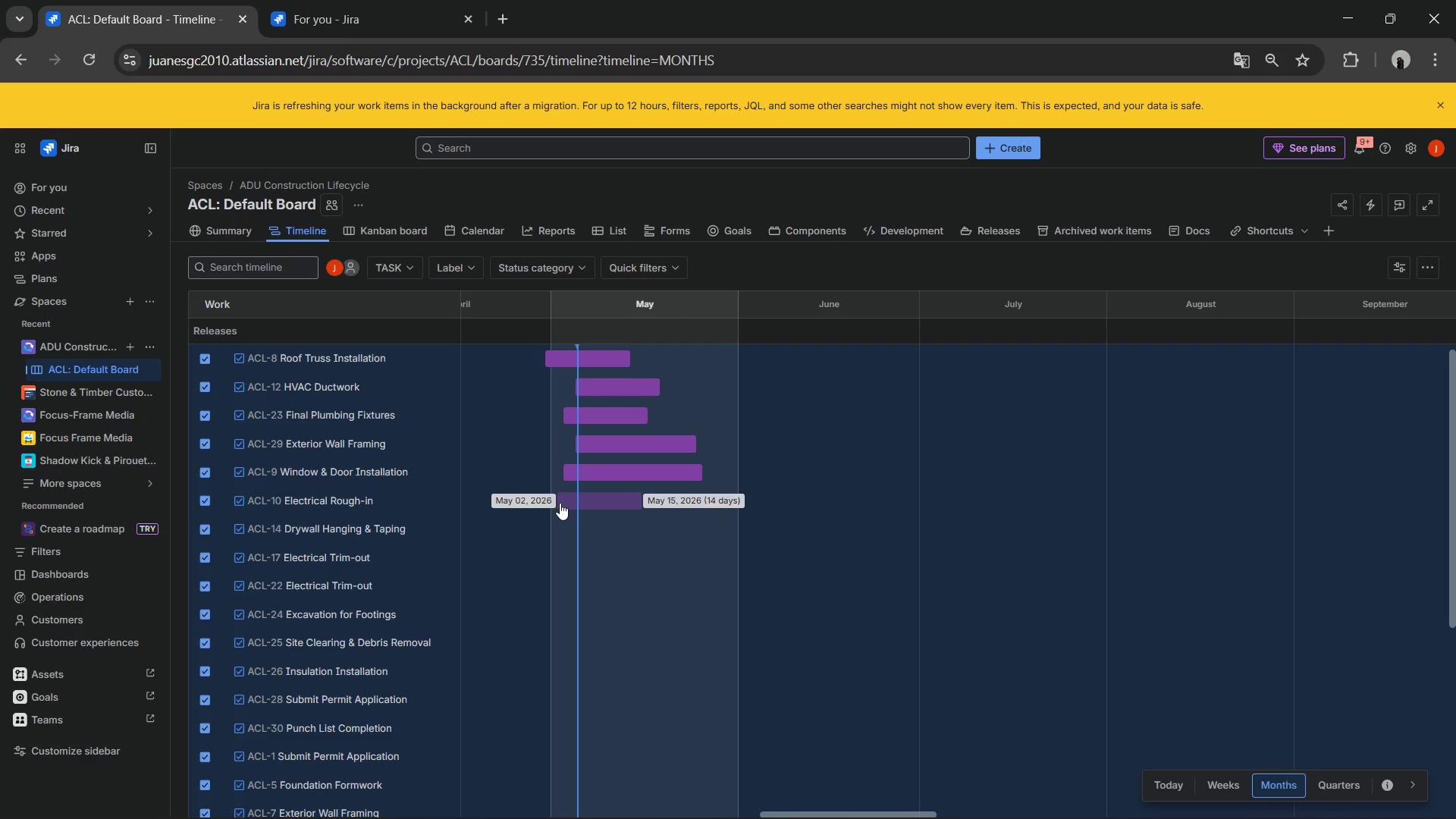 
left_click_drag(start_coordinate=[551, 501], to_coordinate=[739, 509])
 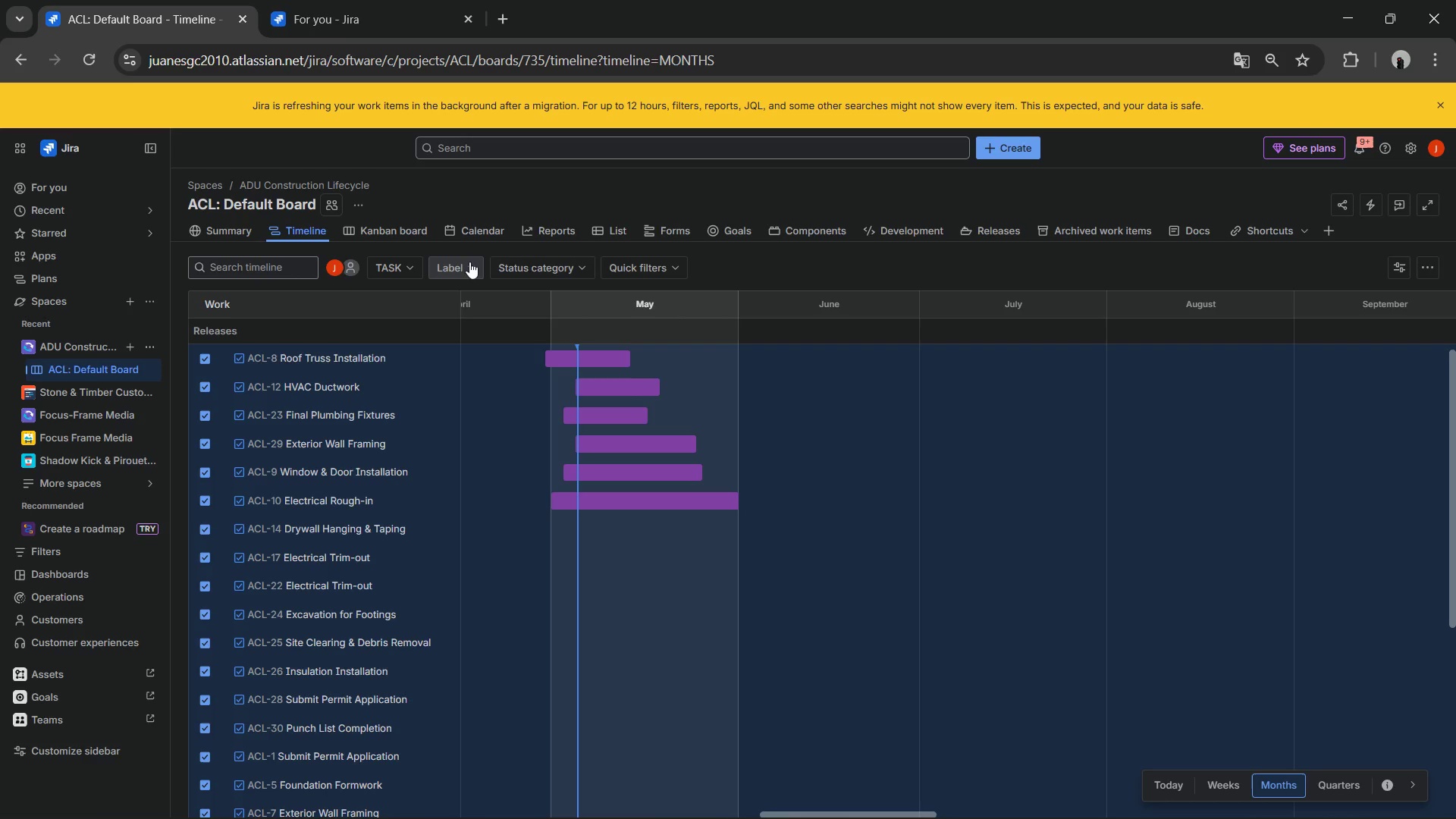 
left_click([503, 263])
 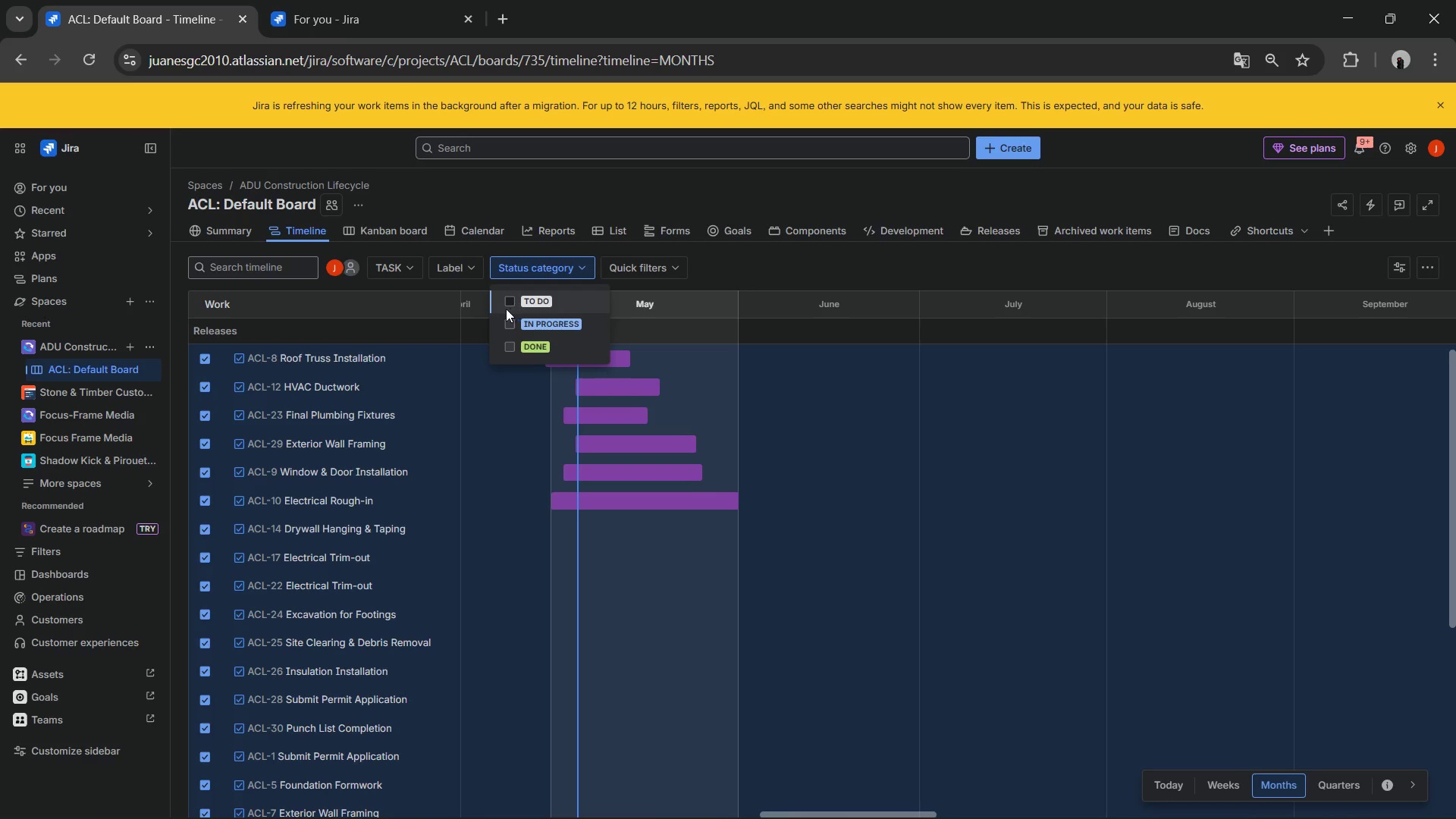 
left_click([504, 309])
 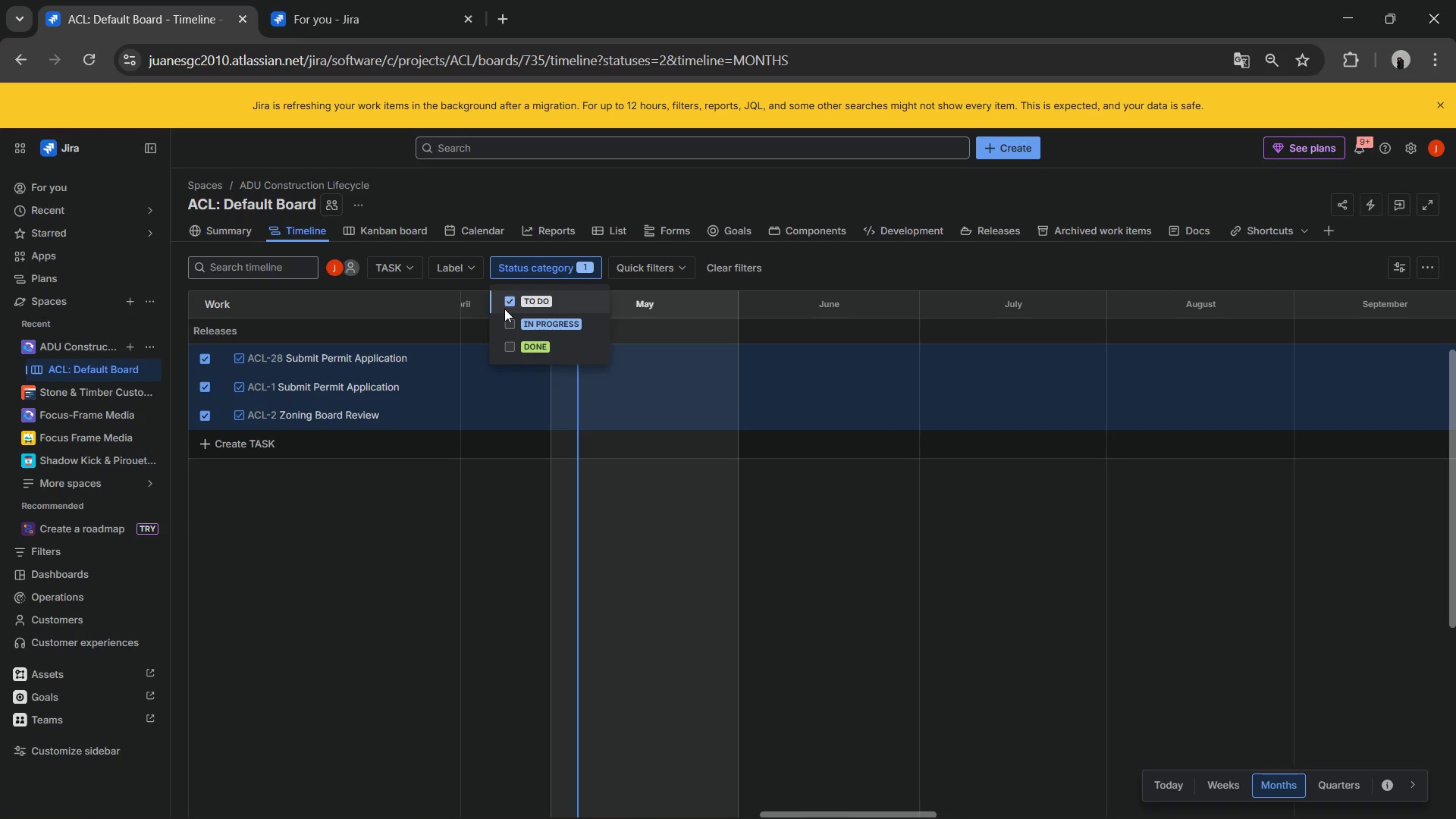 
left_click([504, 309])
 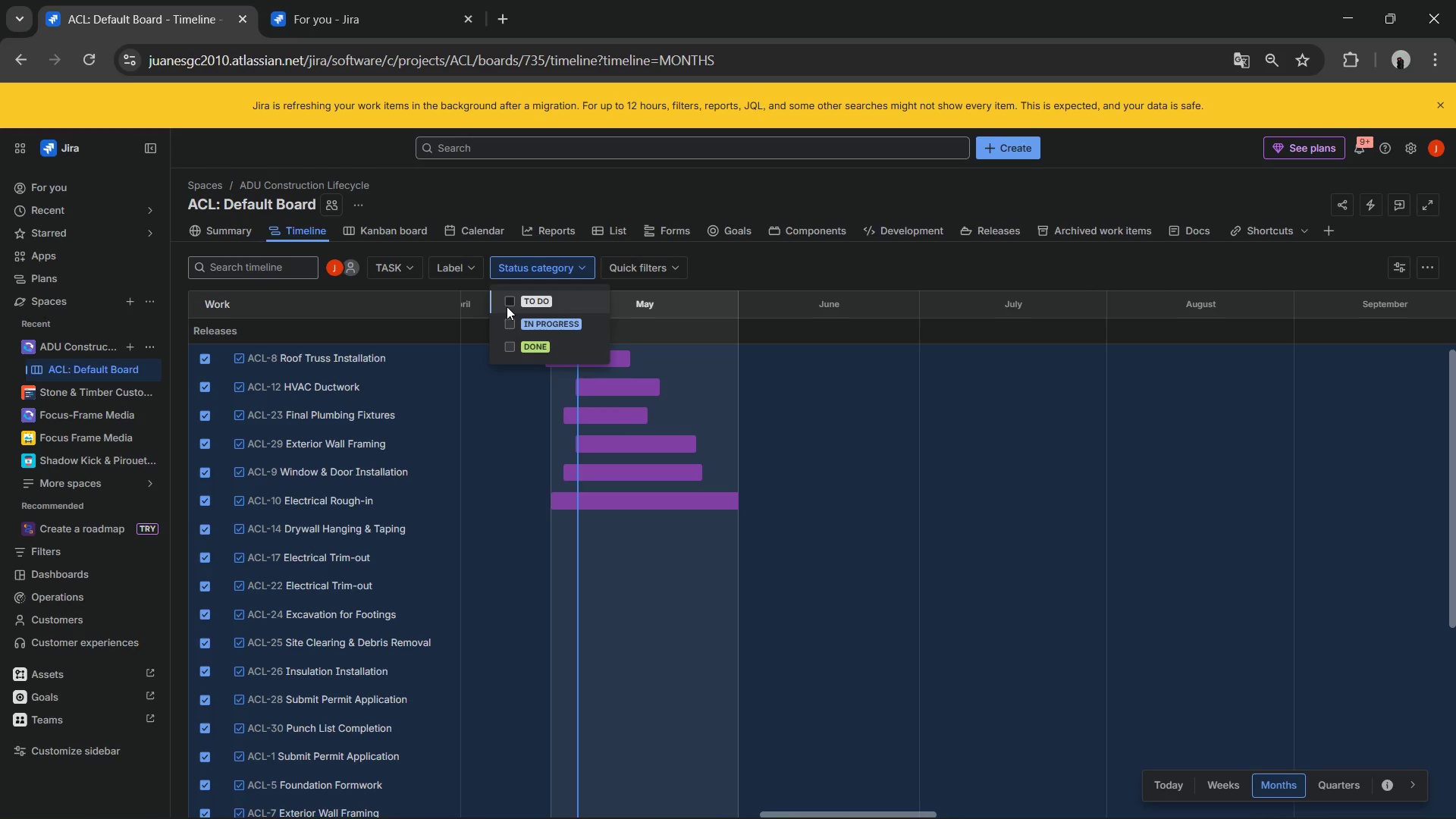 
left_click([507, 306])
 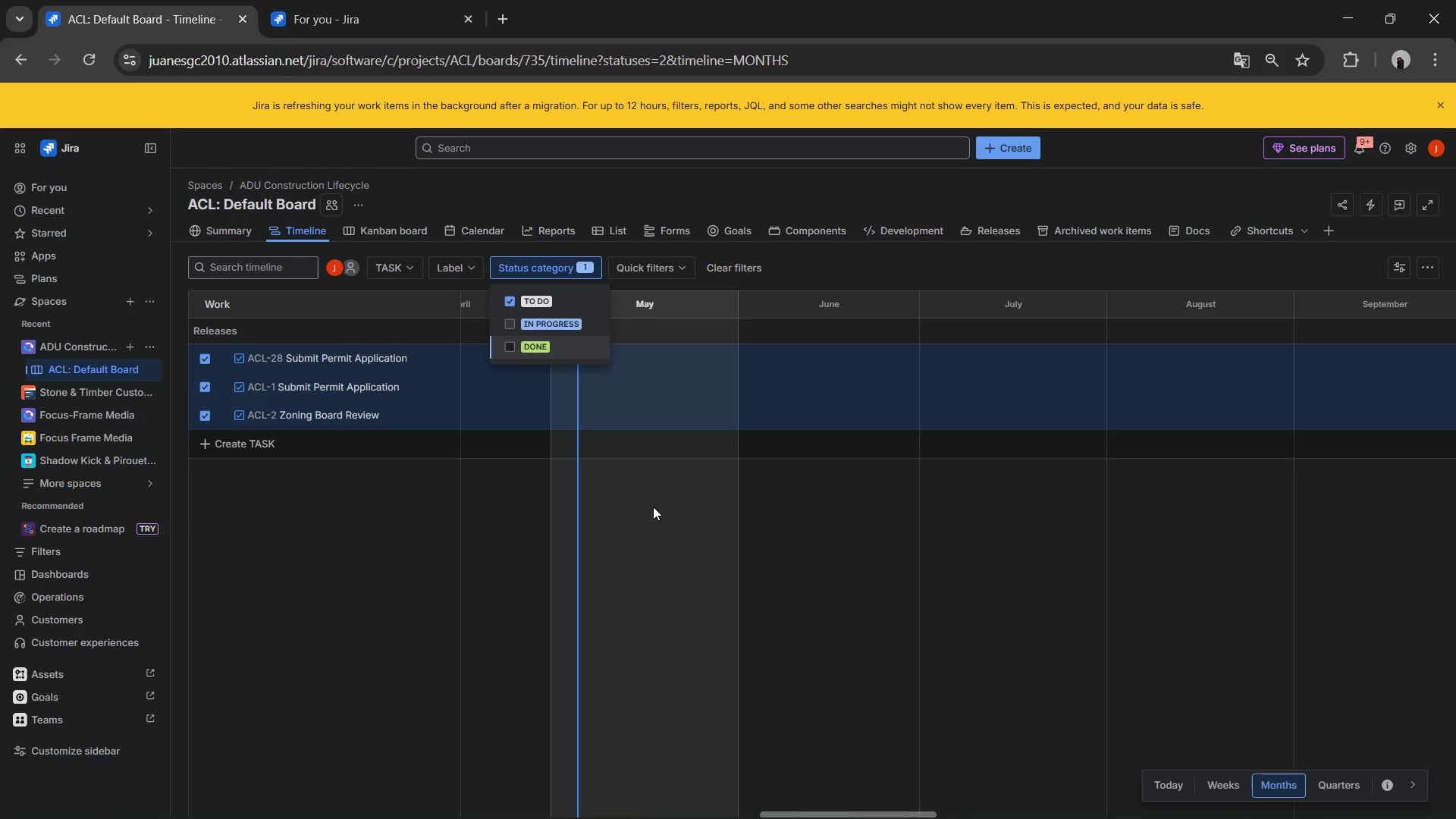 
left_click([642, 548])
 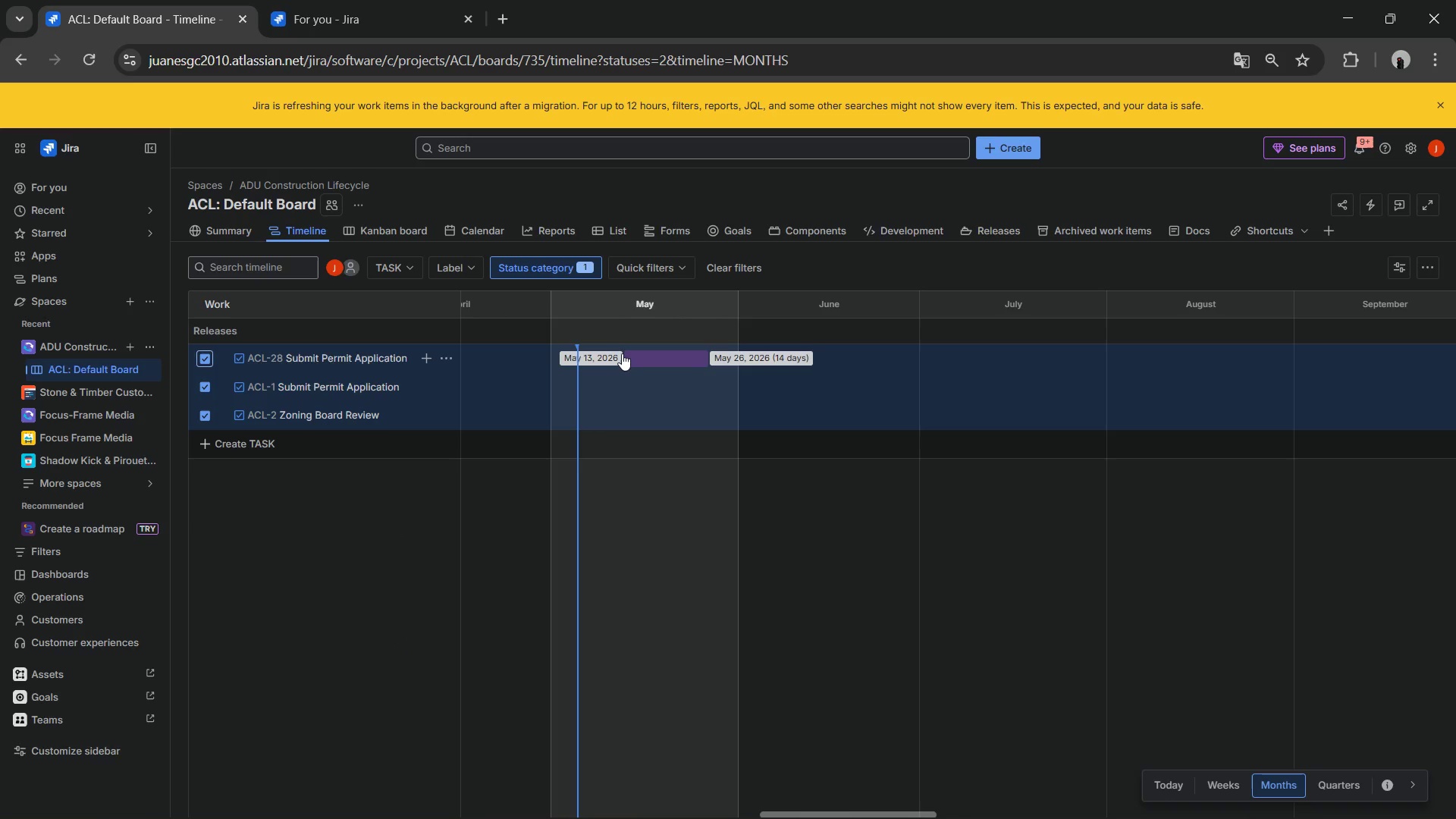 
left_click_drag(start_coordinate=[622, 353], to_coordinate=[750, 358])
 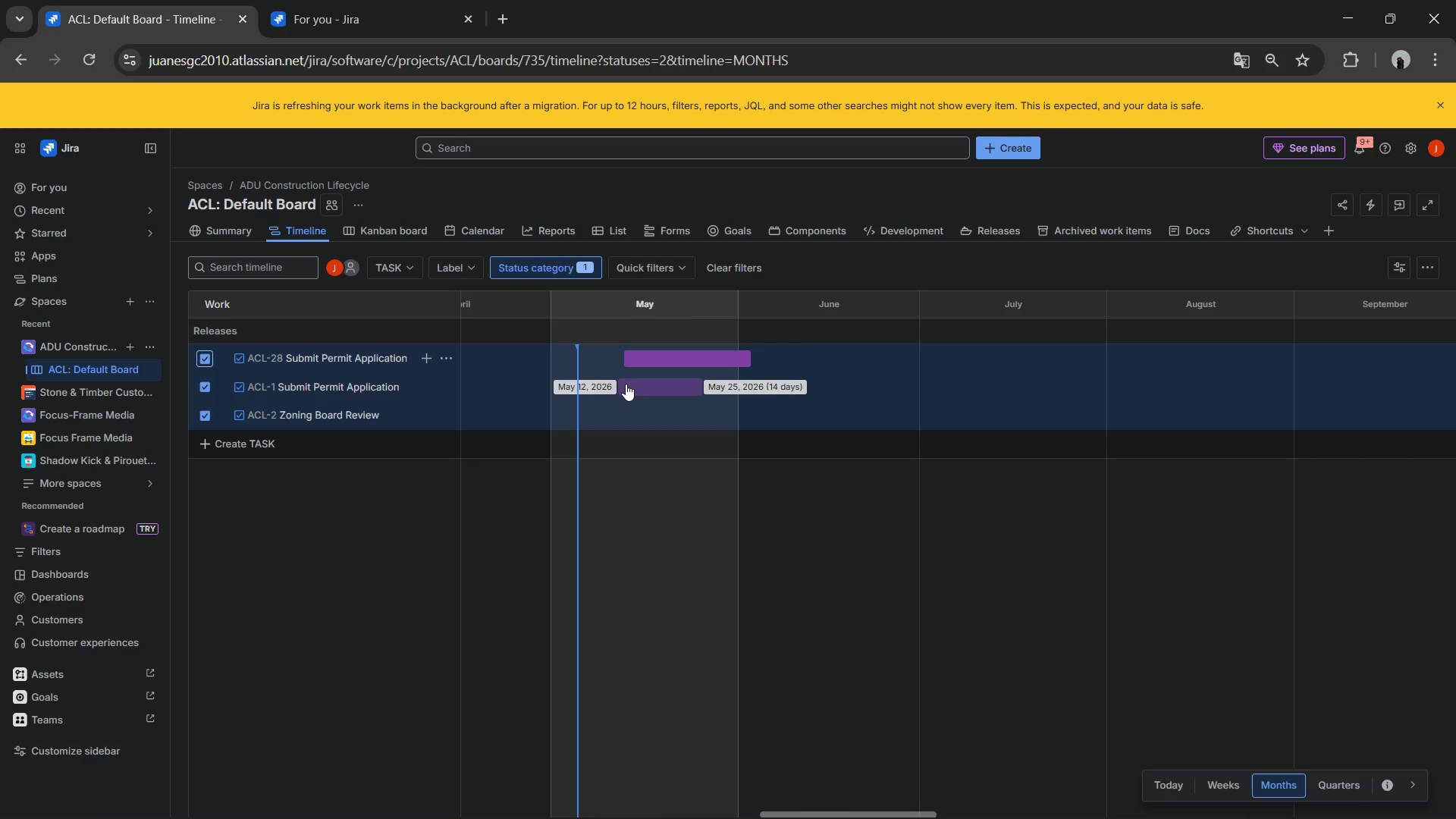 
left_click_drag(start_coordinate=[617, 385], to_coordinate=[789, 390])
 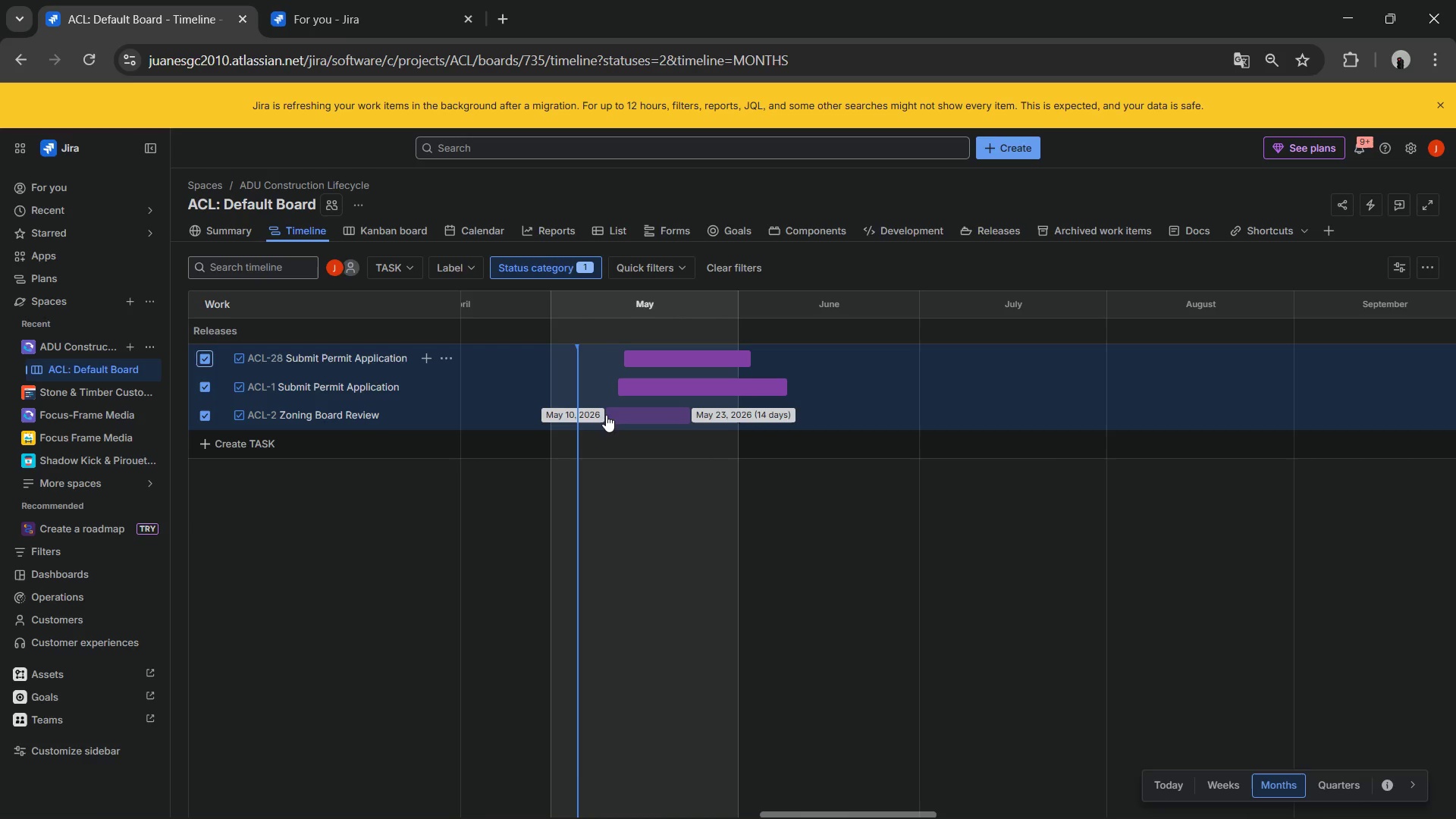 
left_click_drag(start_coordinate=[604, 415], to_coordinate=[766, 416])
 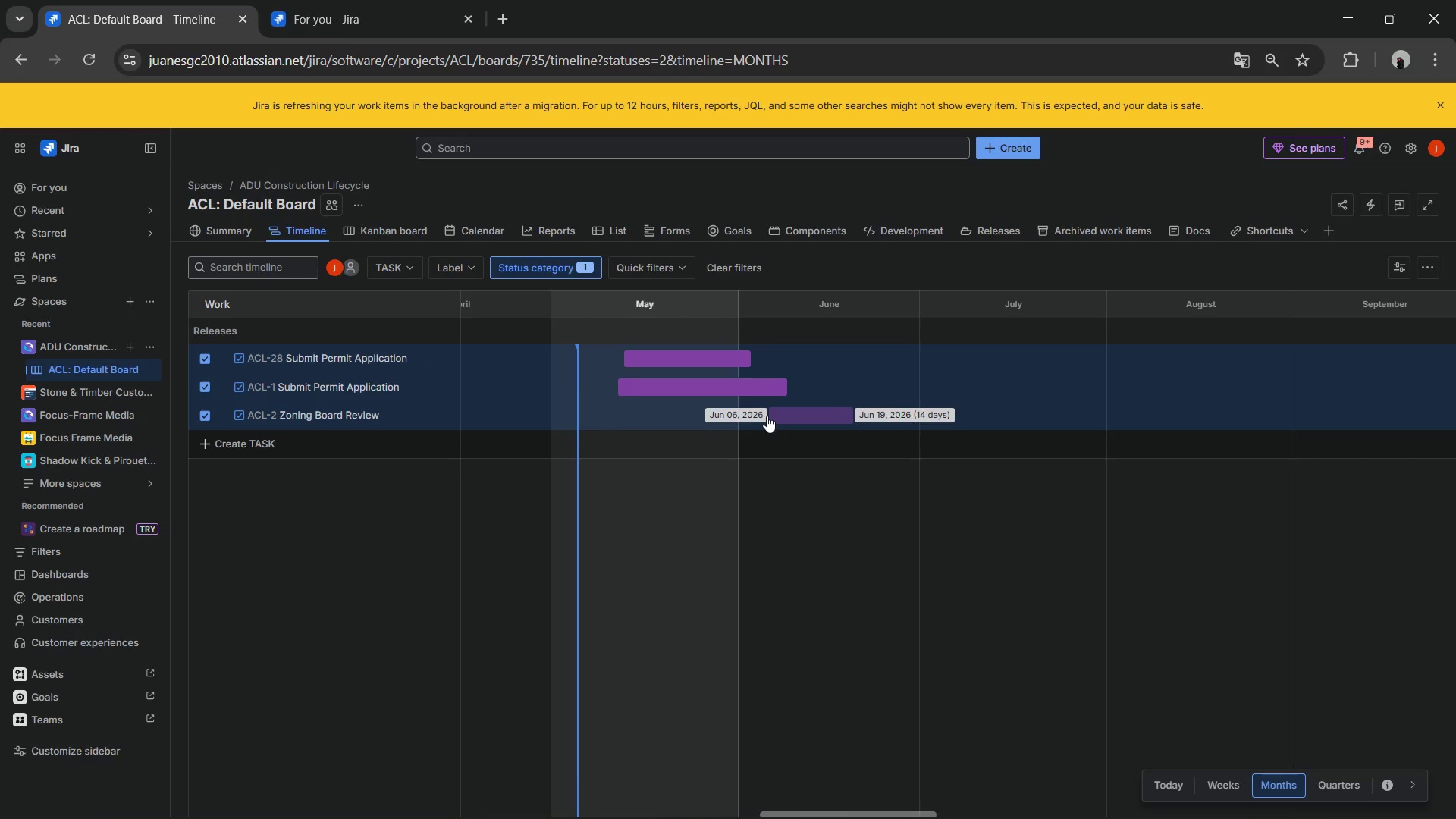 
left_click_drag(start_coordinate=[767, 416], to_coordinate=[593, 417])
 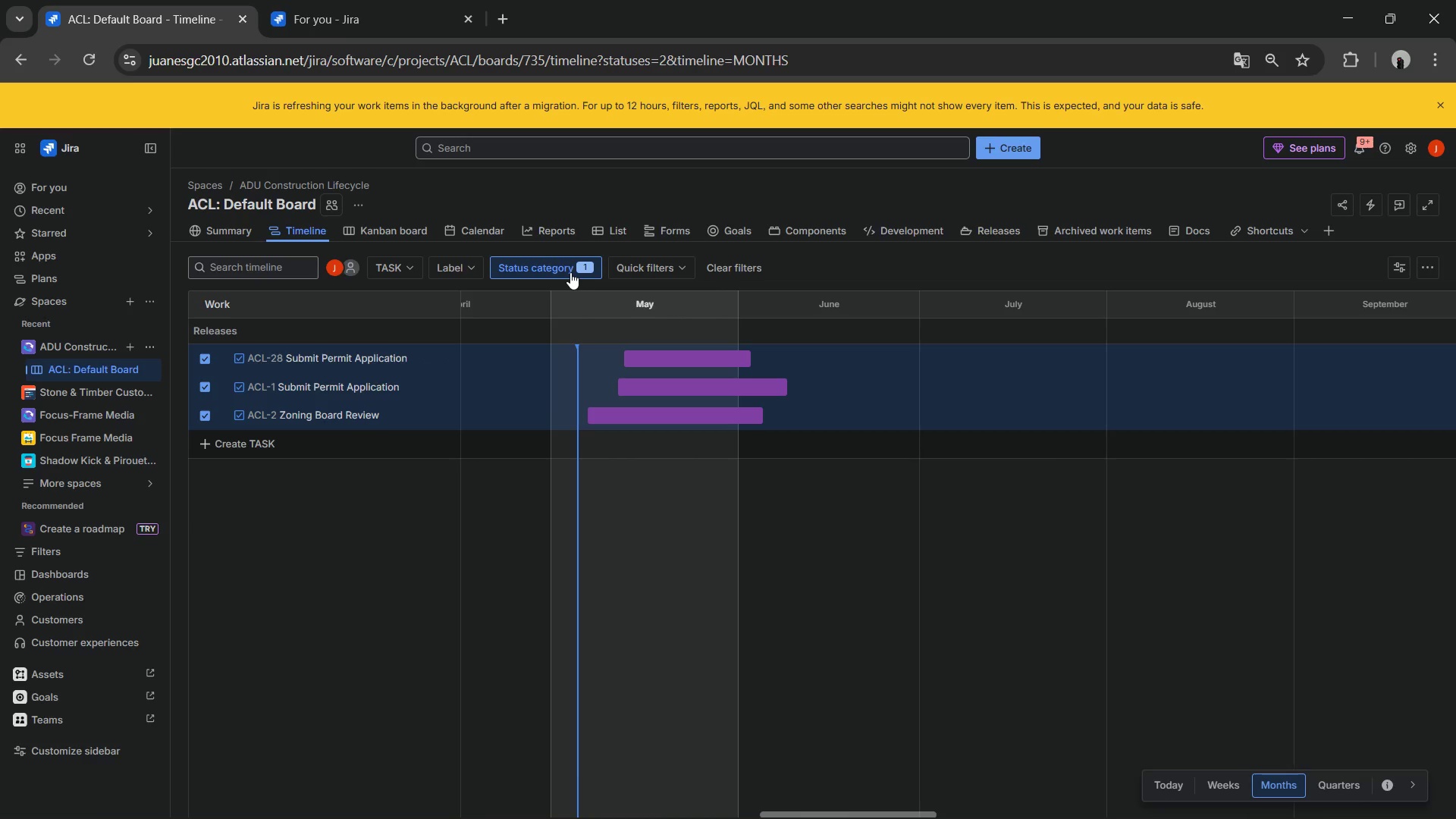 
left_click([570, 272])
 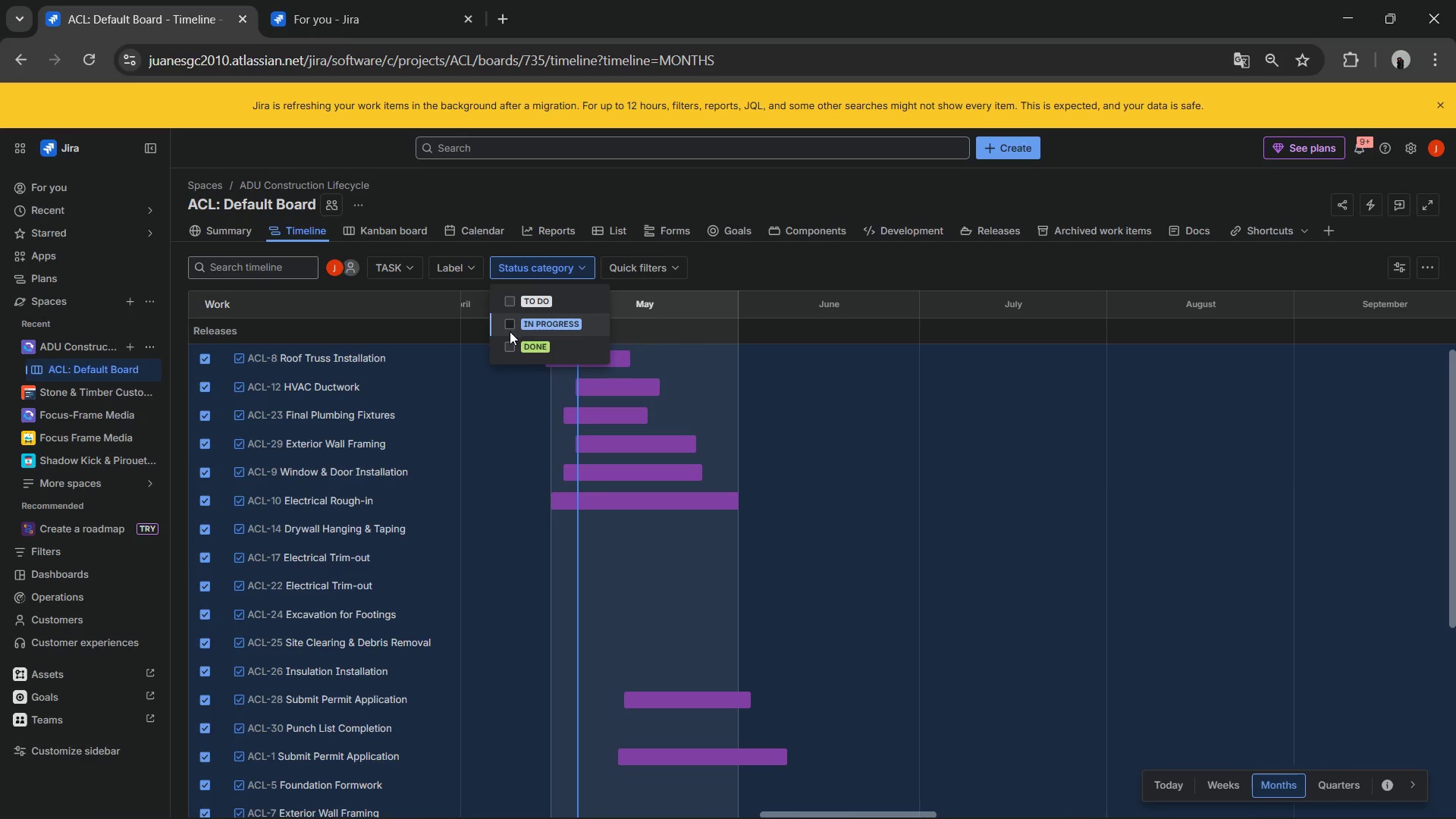 
left_click([510, 327])
 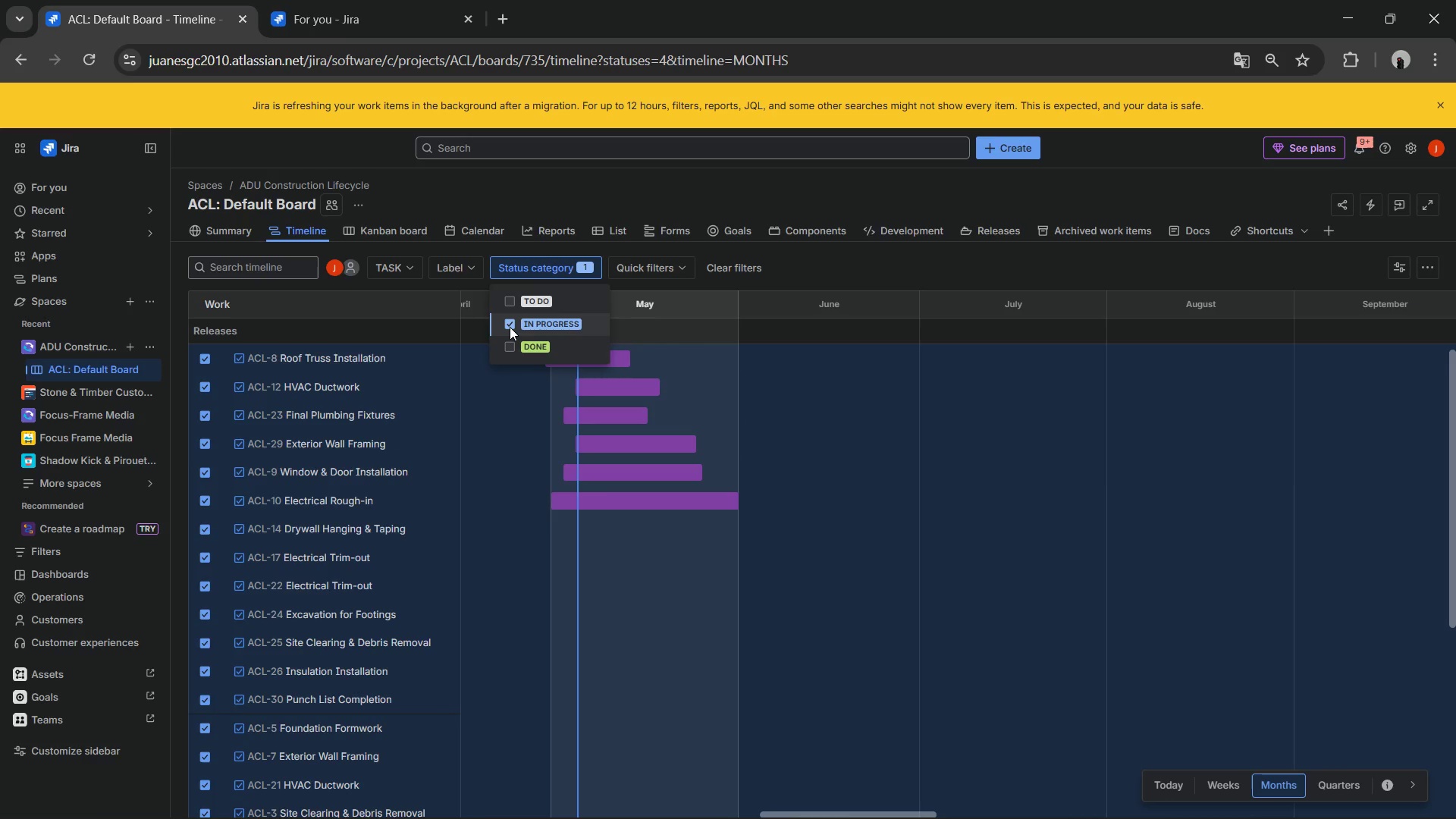 
left_click([510, 327])
 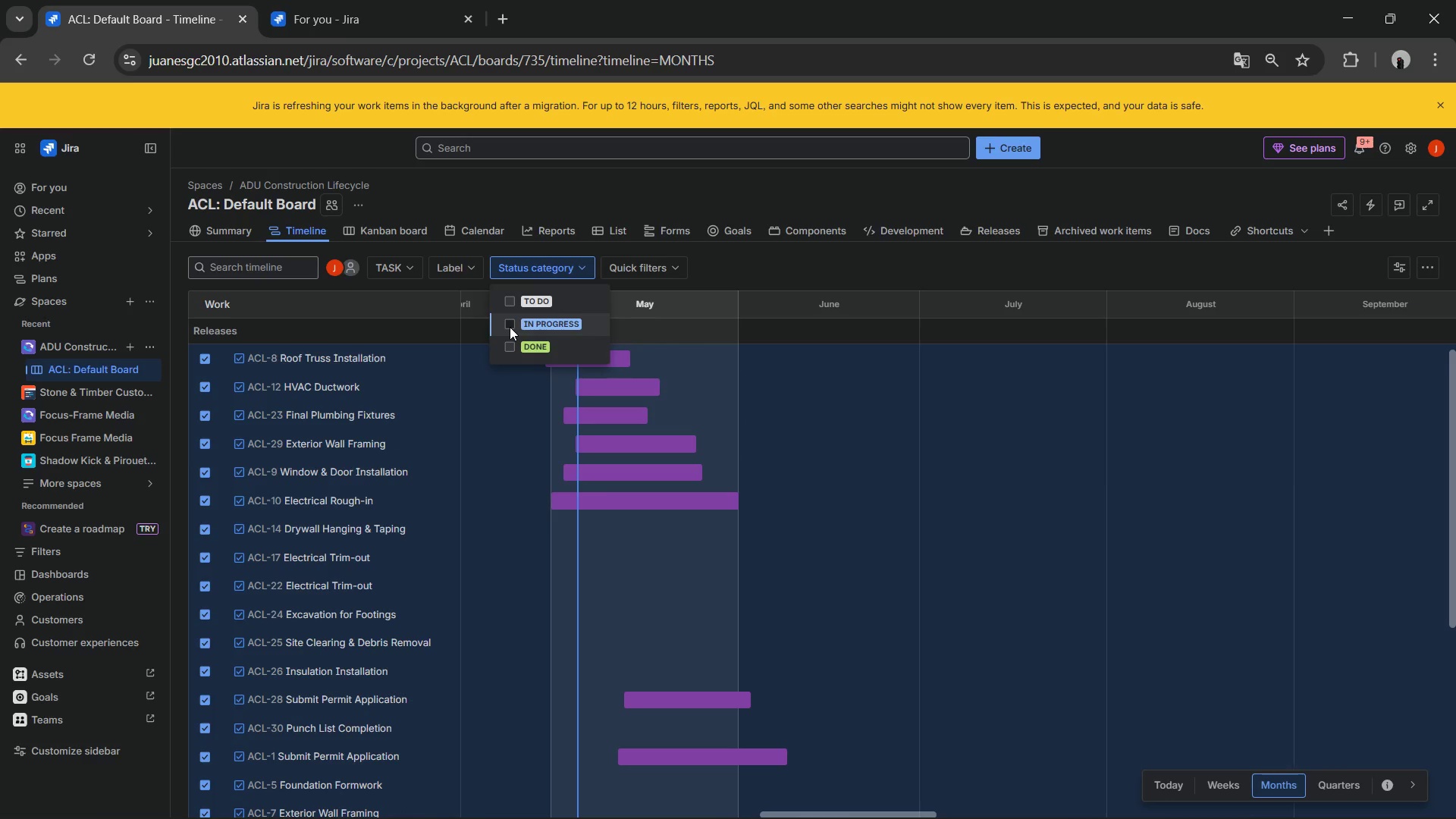 
left_click([510, 327])
 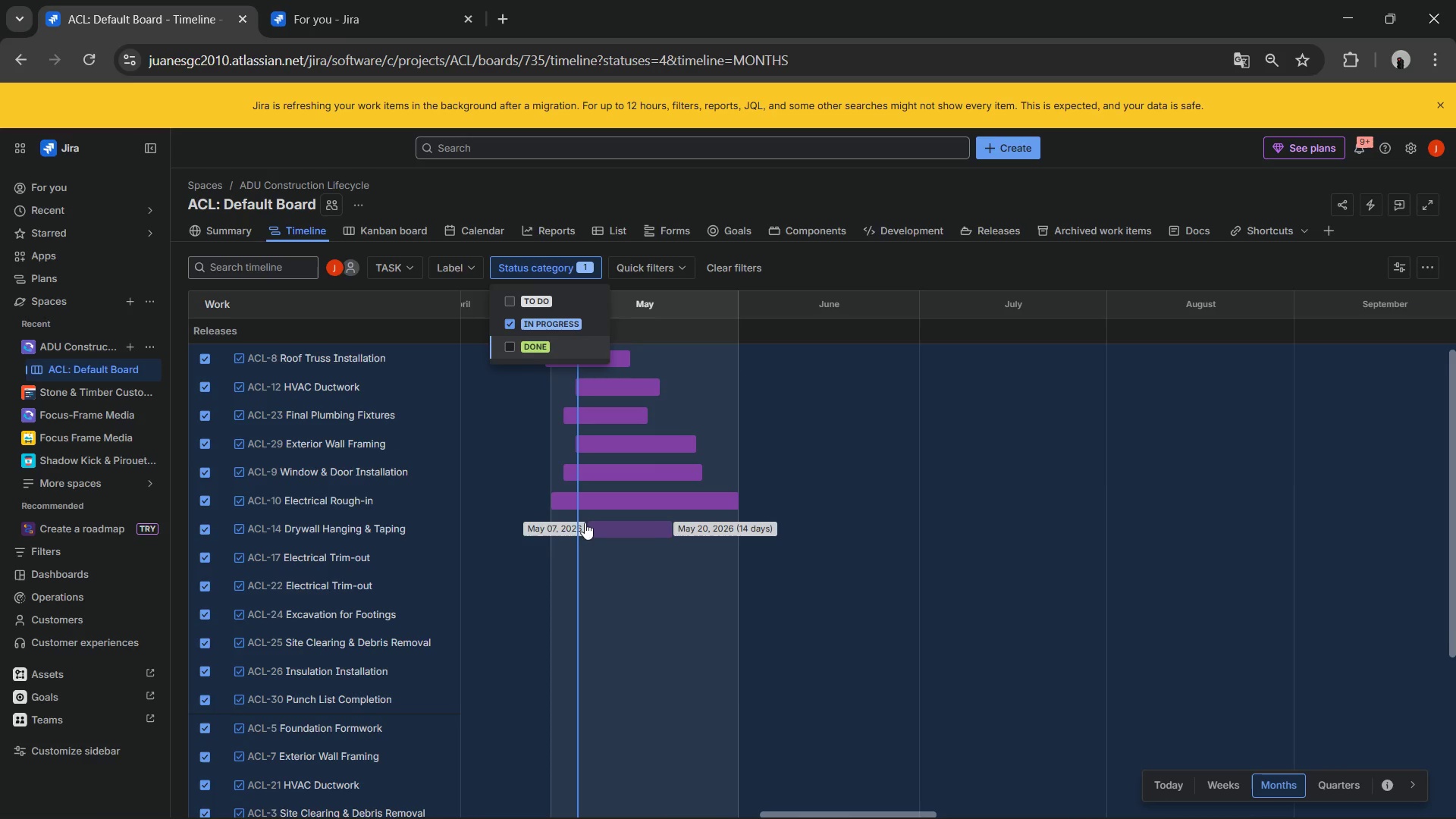 
left_click_drag(start_coordinate=[570, 526], to_coordinate=[690, 521])
 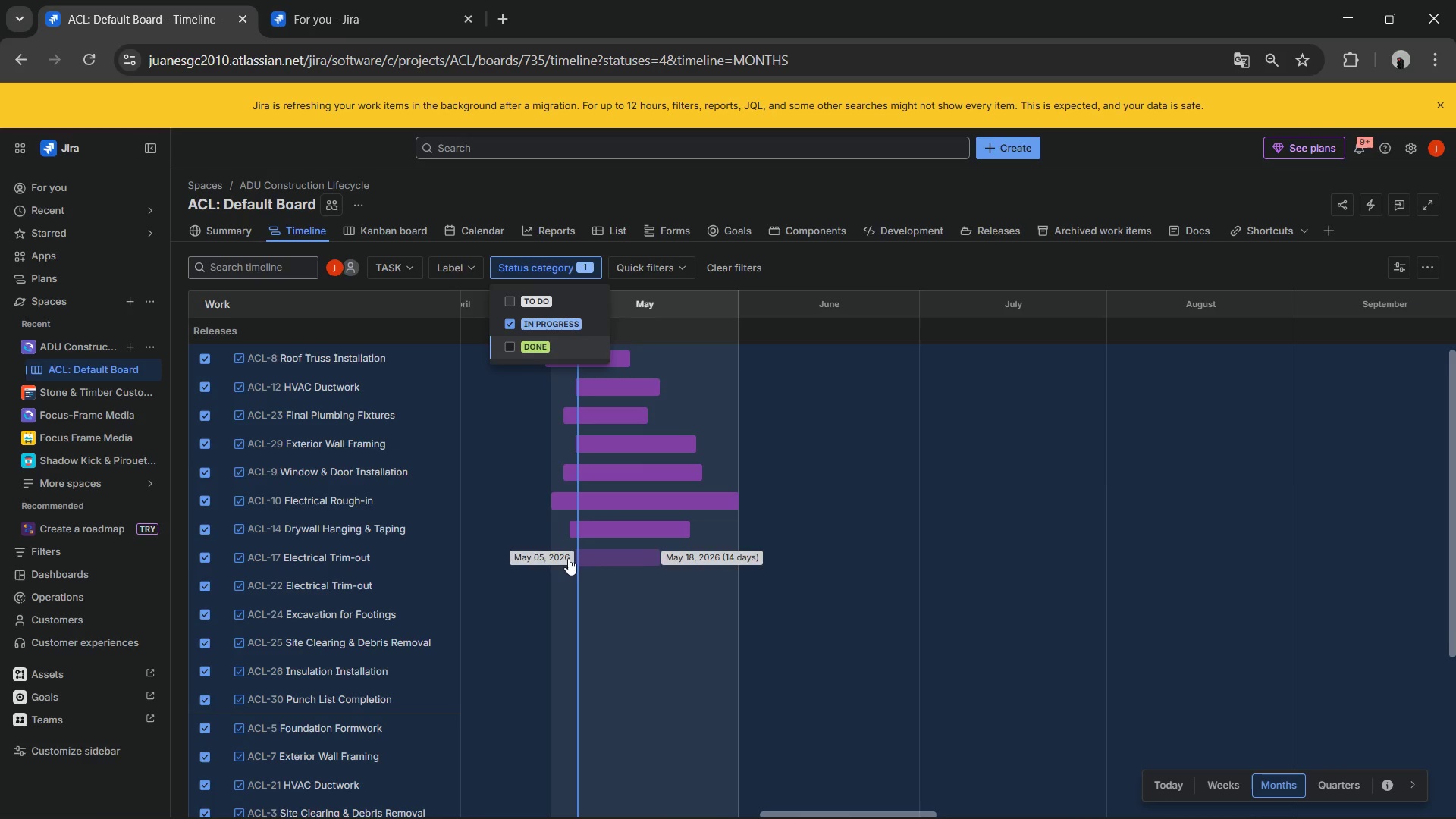 
left_click_drag(start_coordinate=[570, 557], to_coordinate=[716, 556])
 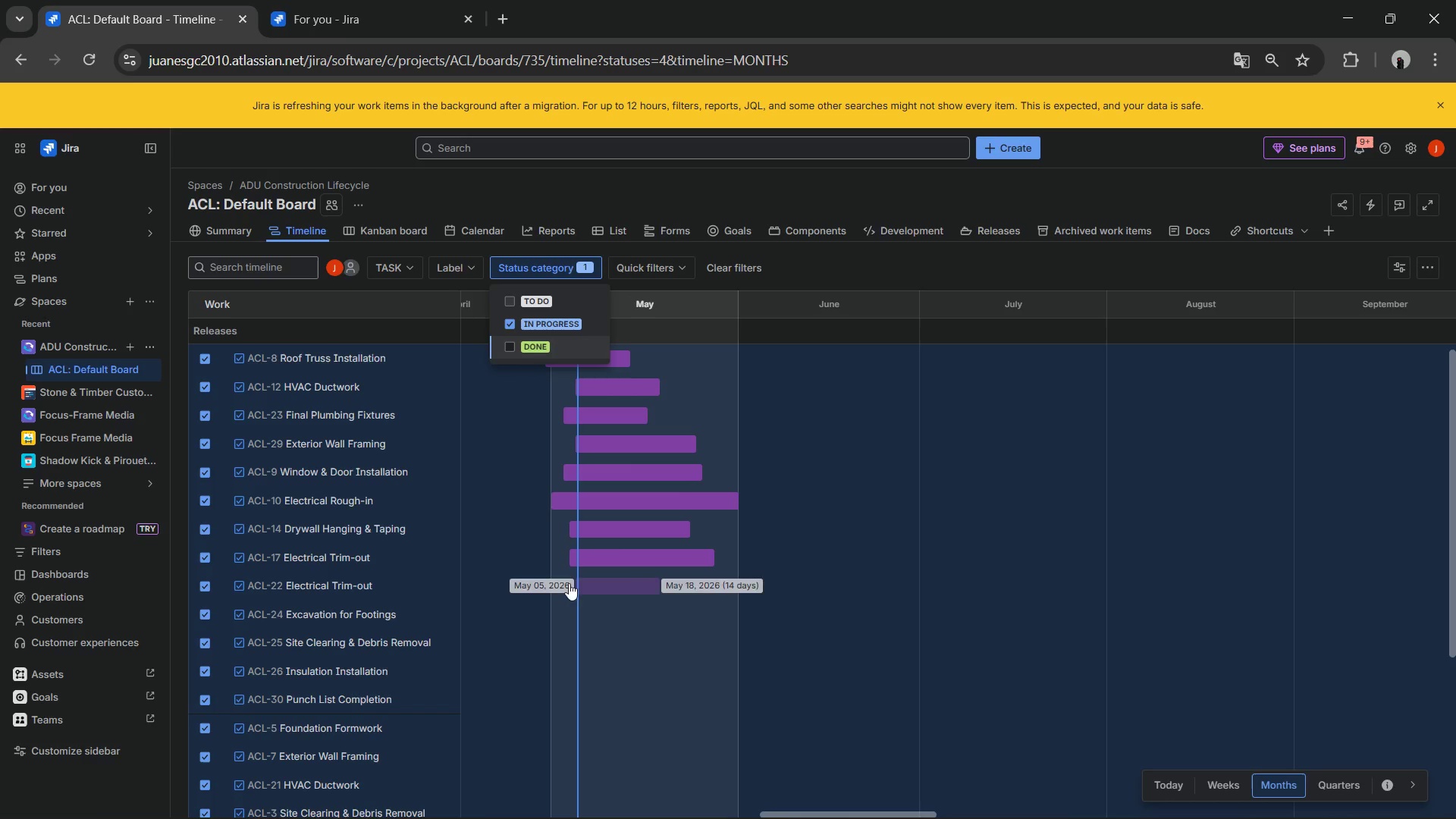 
left_click_drag(start_coordinate=[562, 580], to_coordinate=[648, 585])
 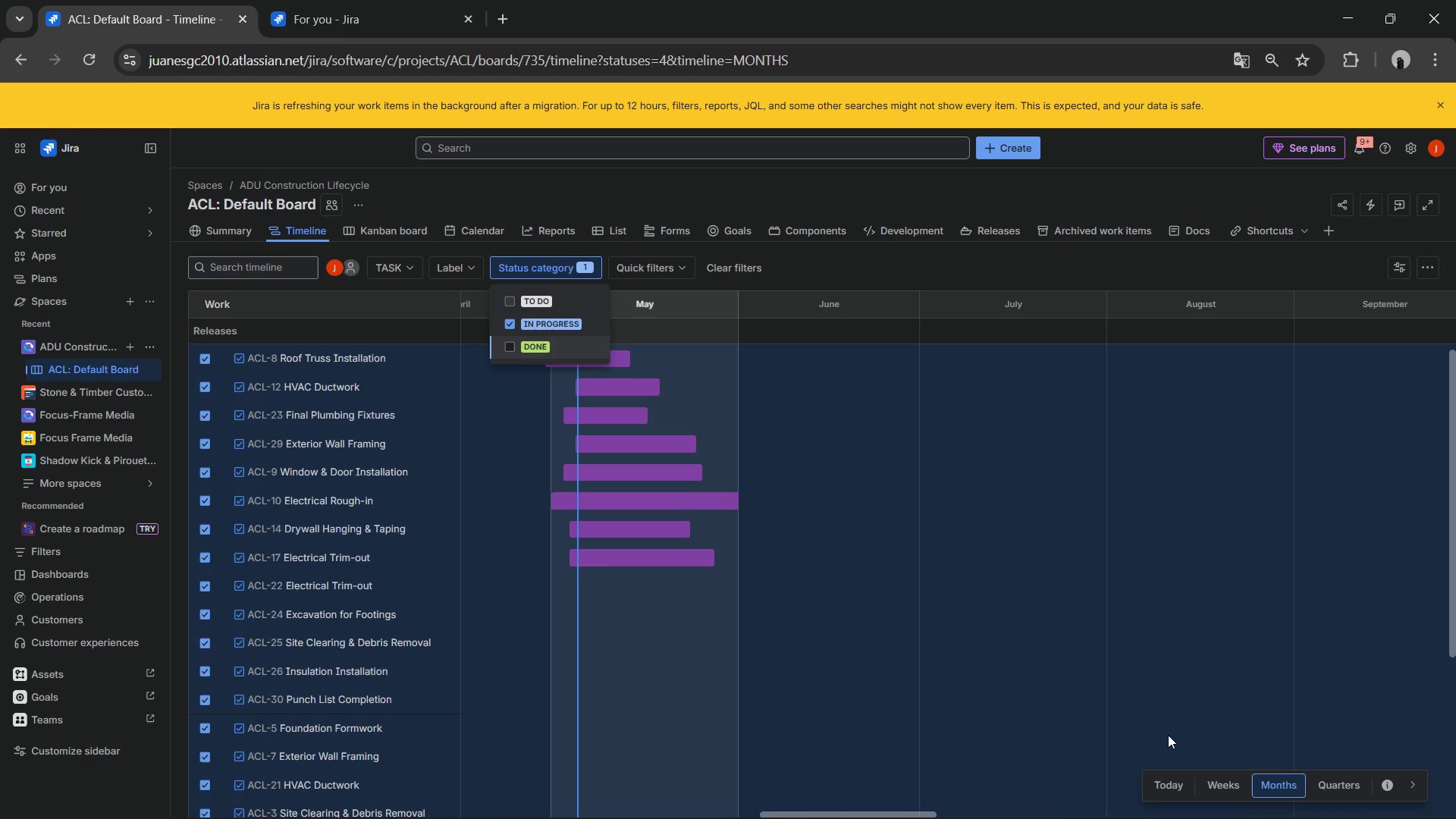 
left_click([1244, 782])
 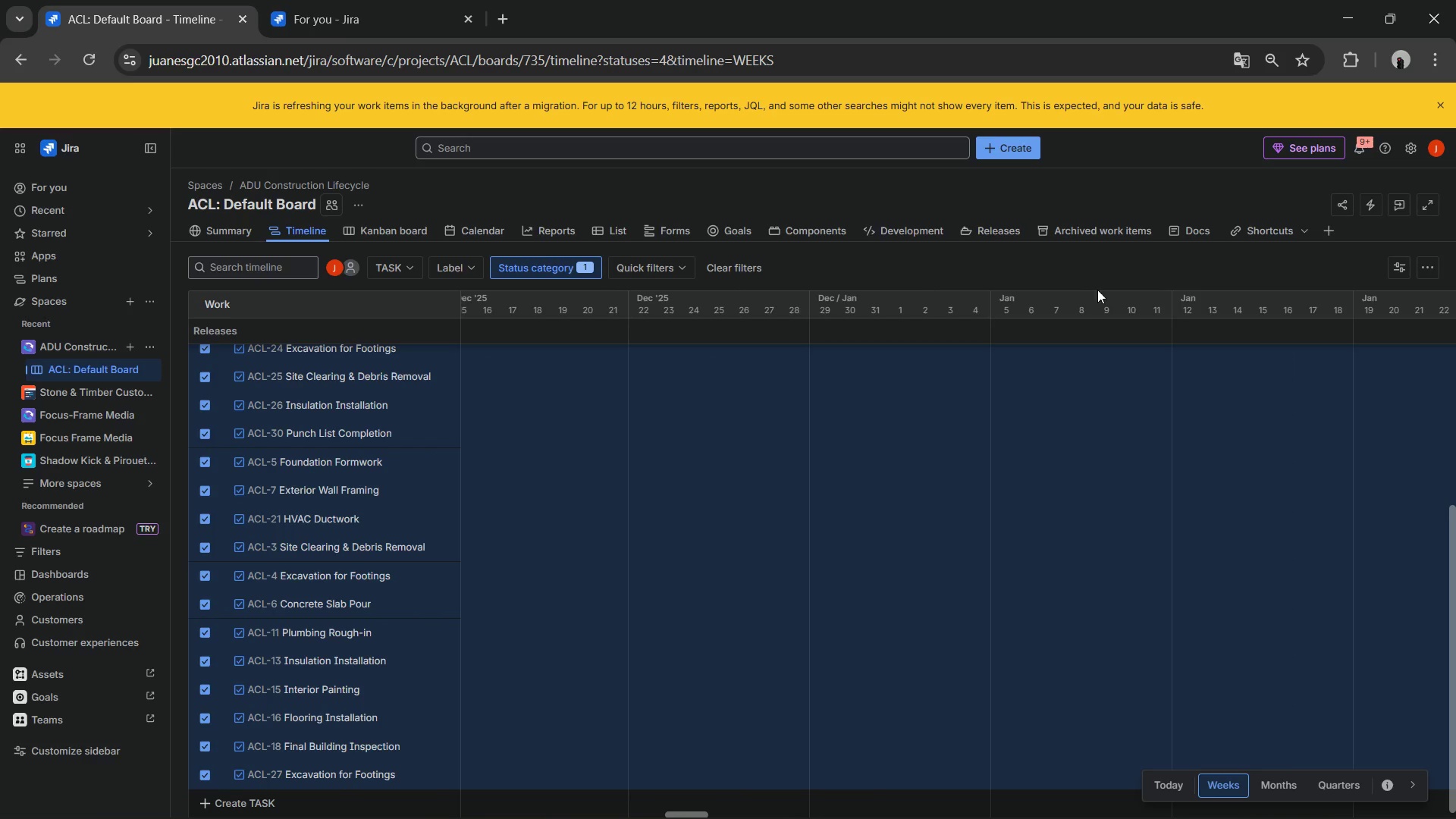 
left_click([1396, 262])
 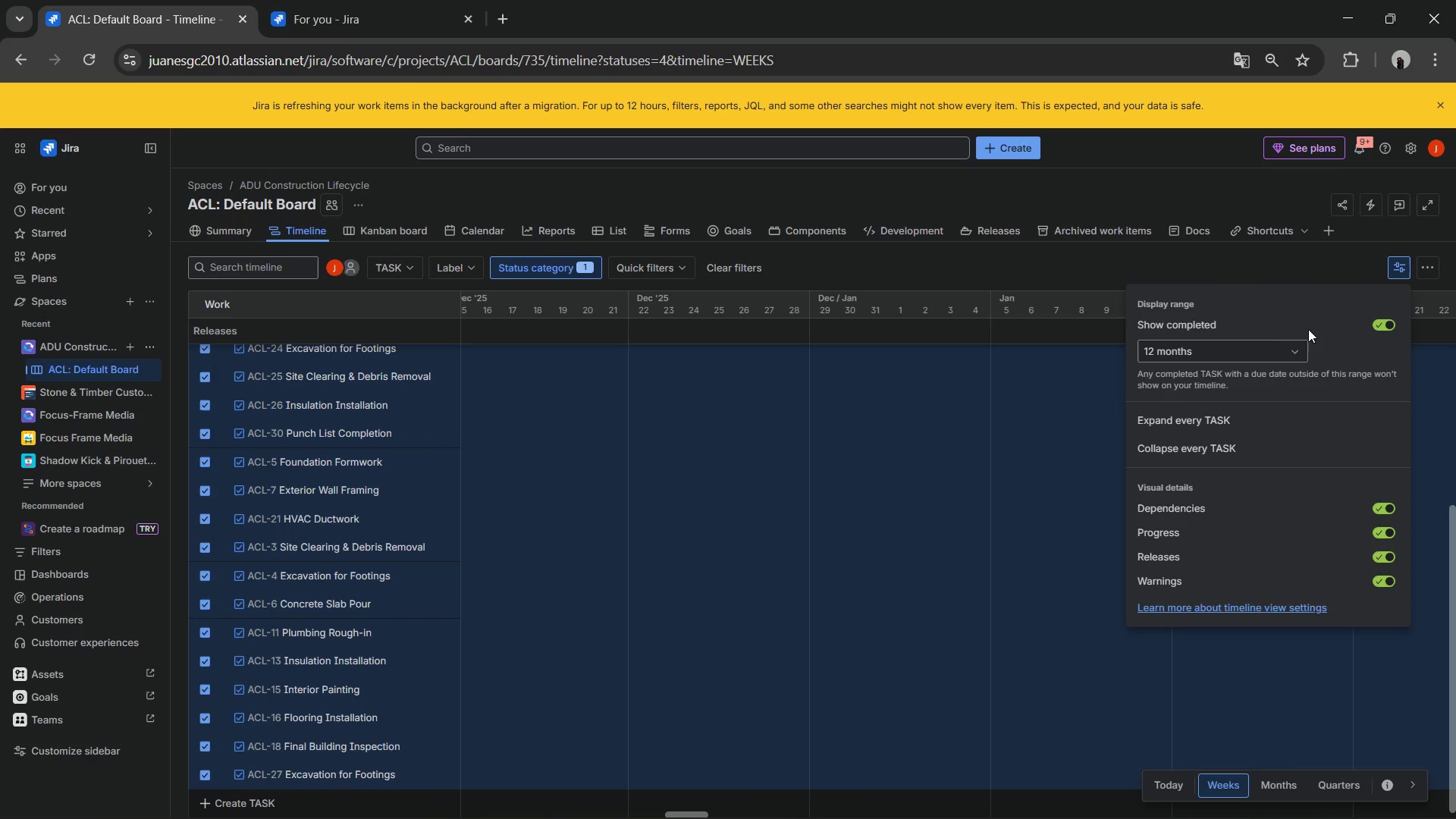 
left_click([1282, 353])
 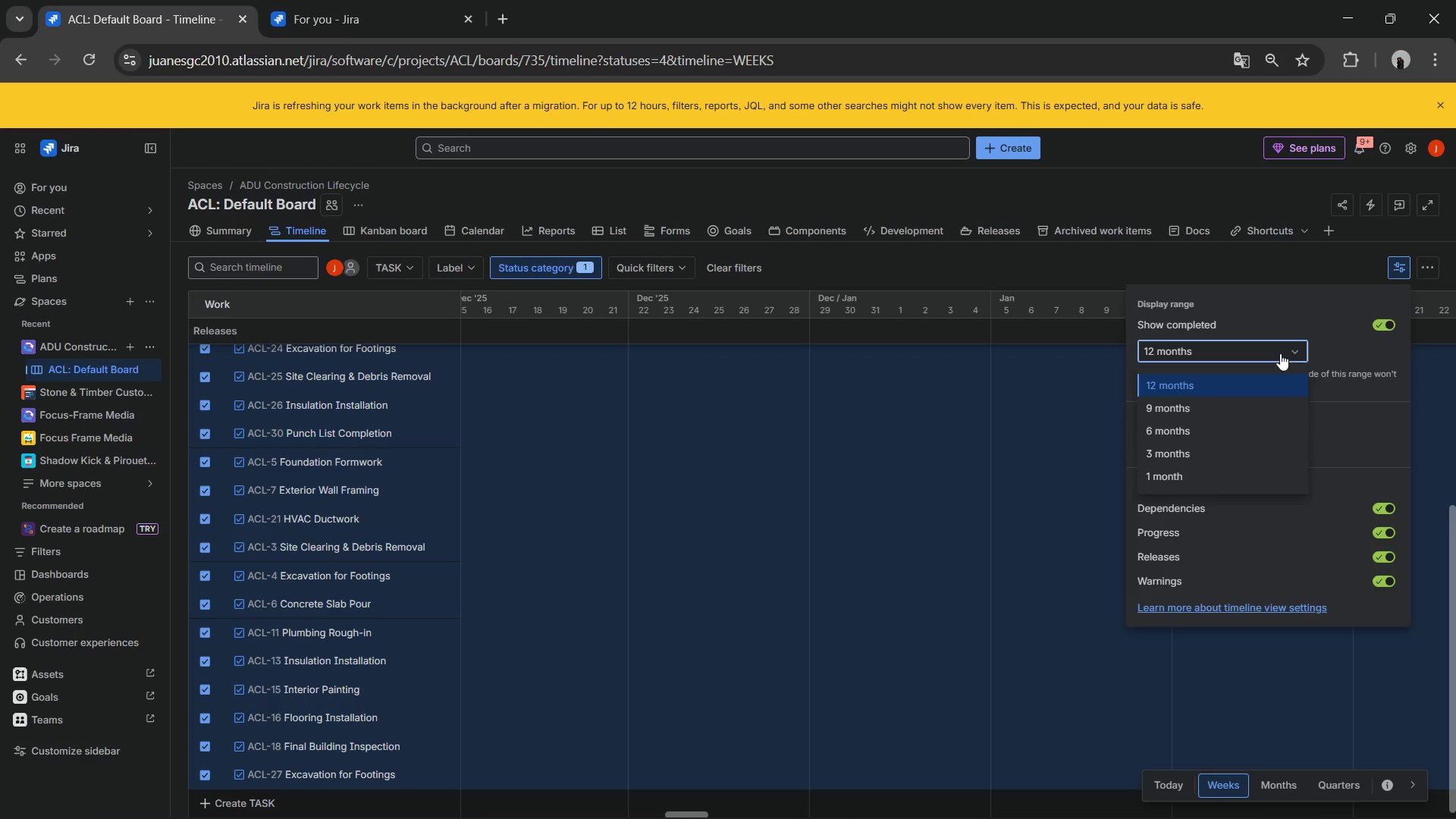 
left_click([1280, 353])
 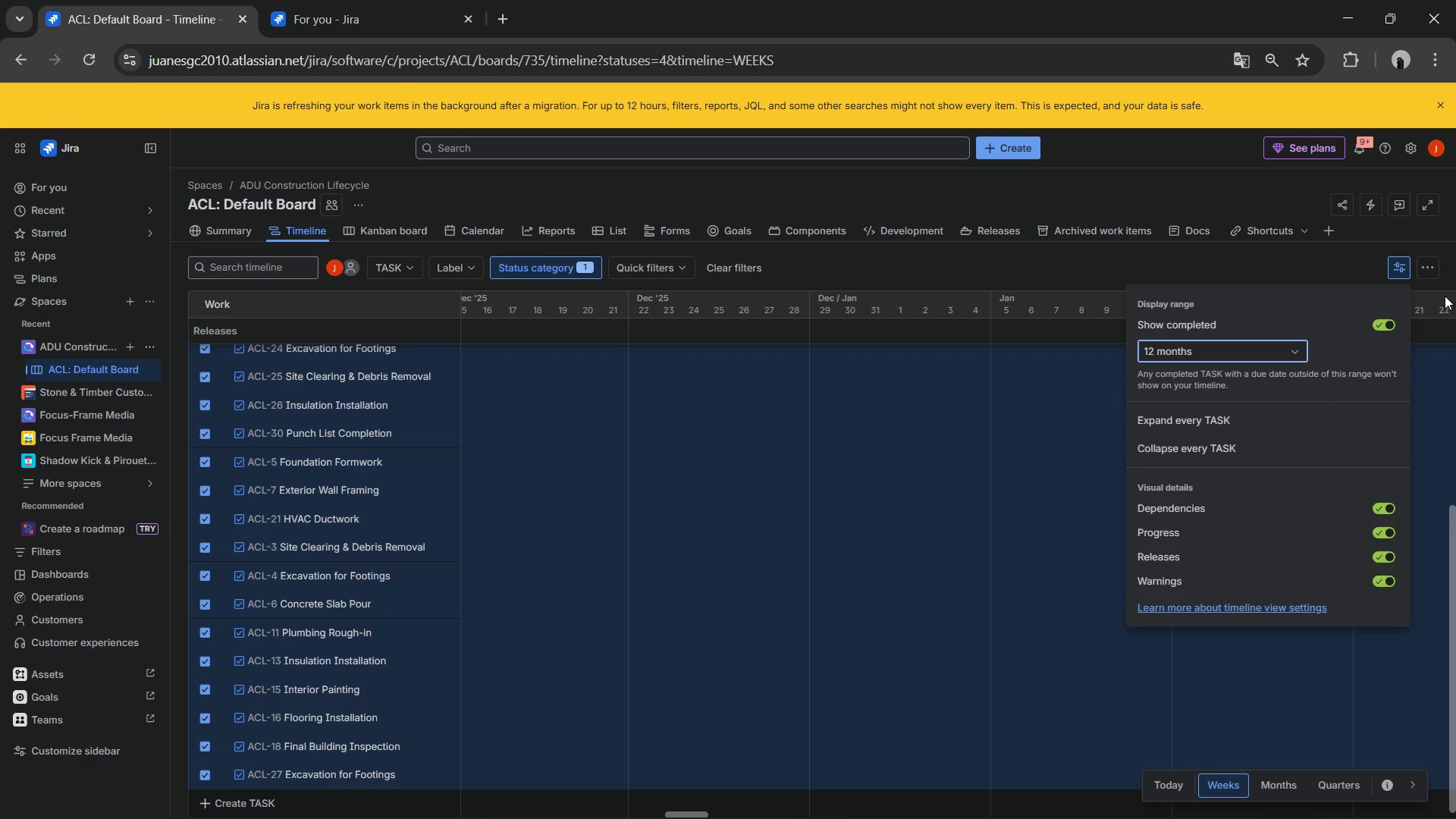 
double_click([1428, 267])
 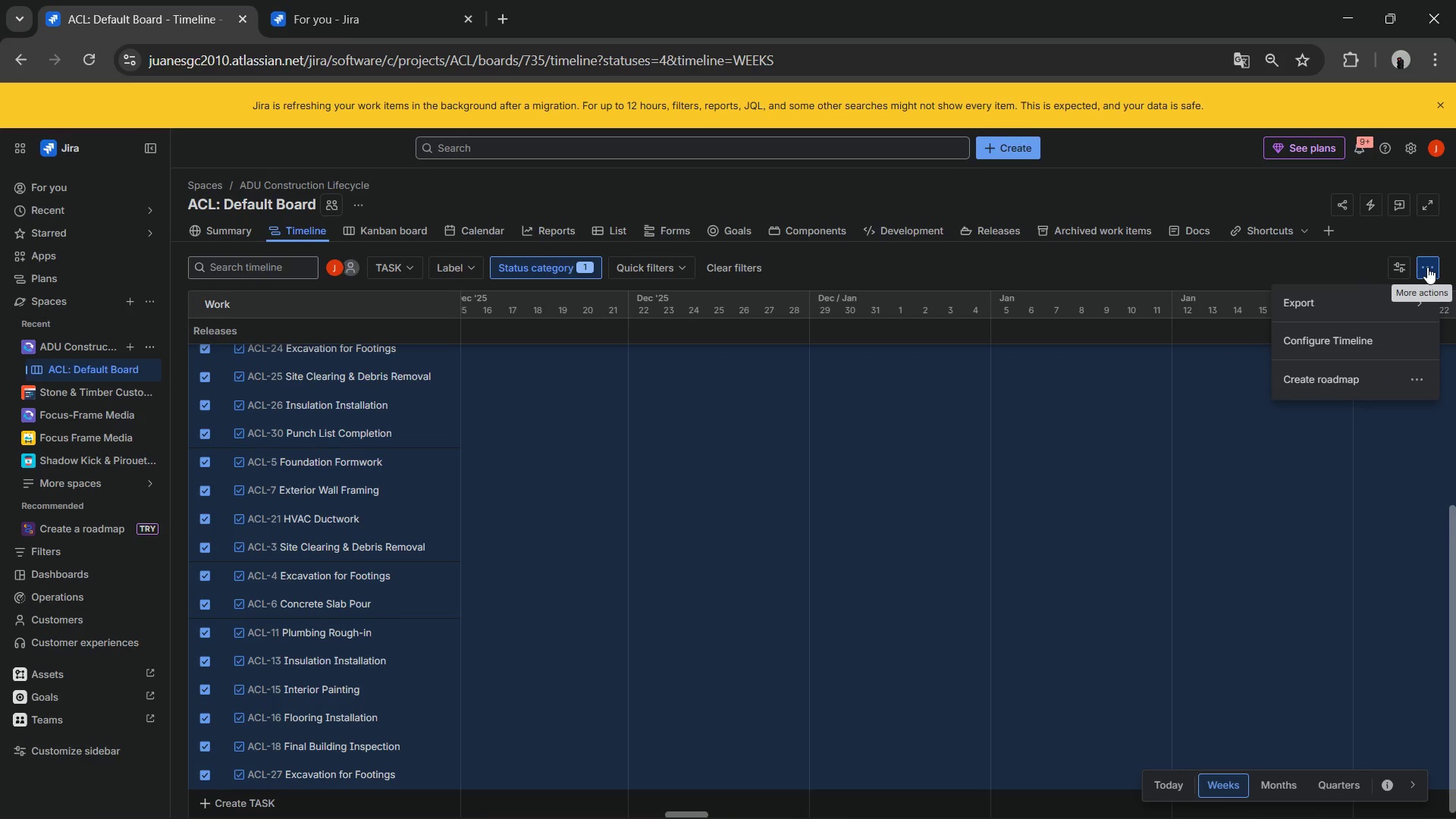 
left_click([1427, 267])
 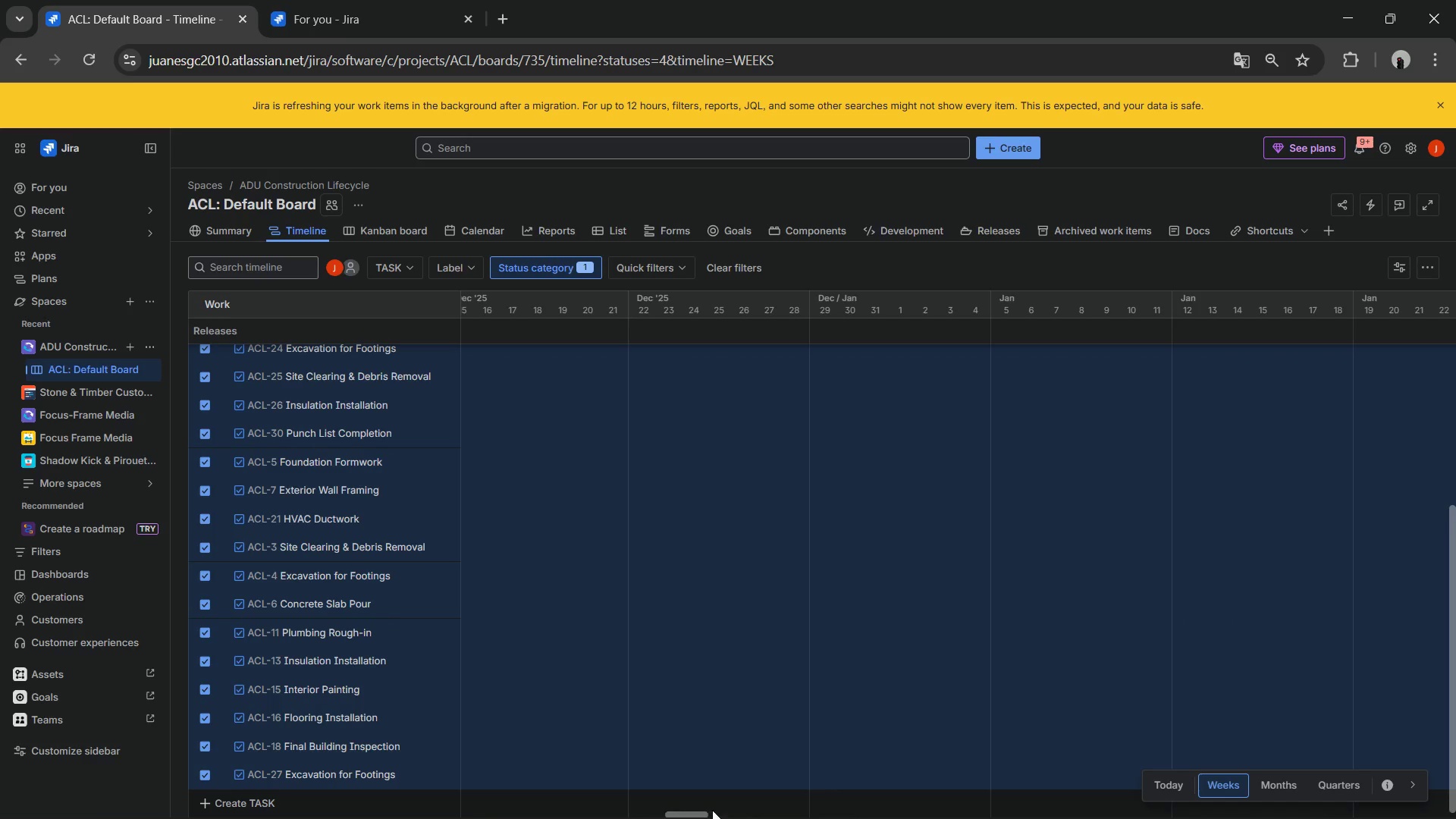 
left_click_drag(start_coordinate=[688, 808], to_coordinate=[739, 808])
 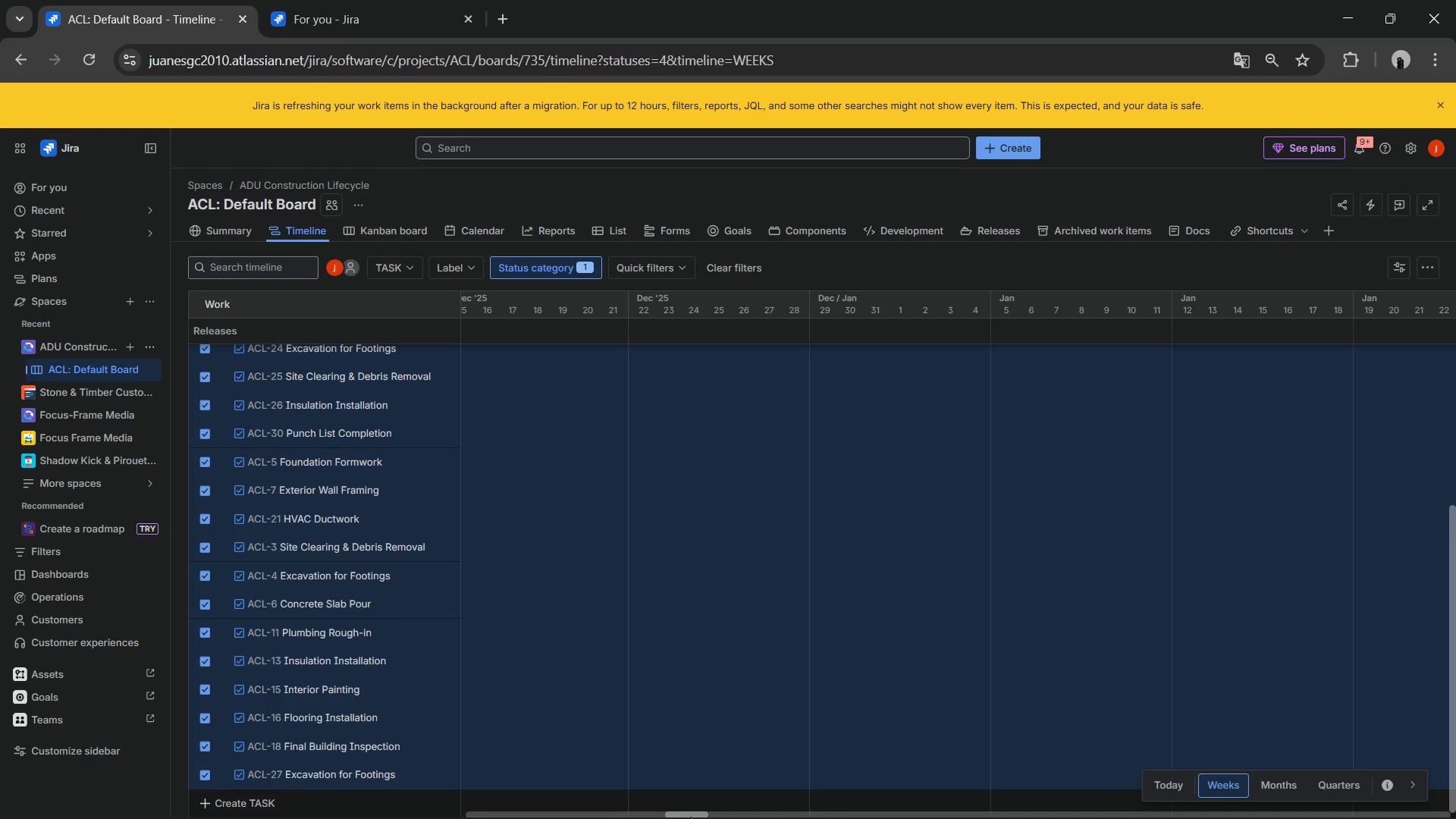 
left_click_drag(start_coordinate=[691, 817], to_coordinate=[809, 798])
 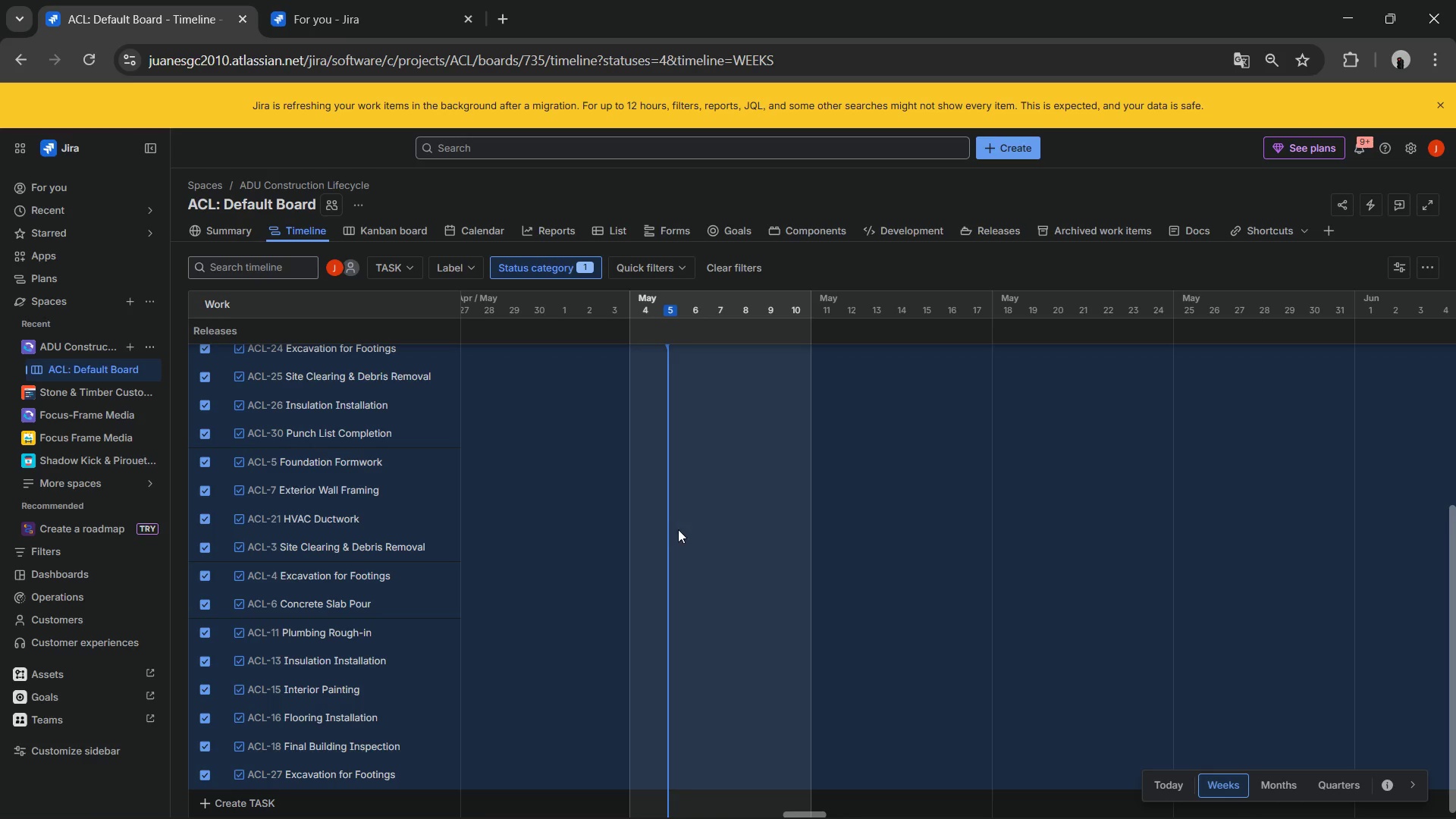 
scroll: coordinate [678, 529], scroll_direction: up, amount: 5.0
 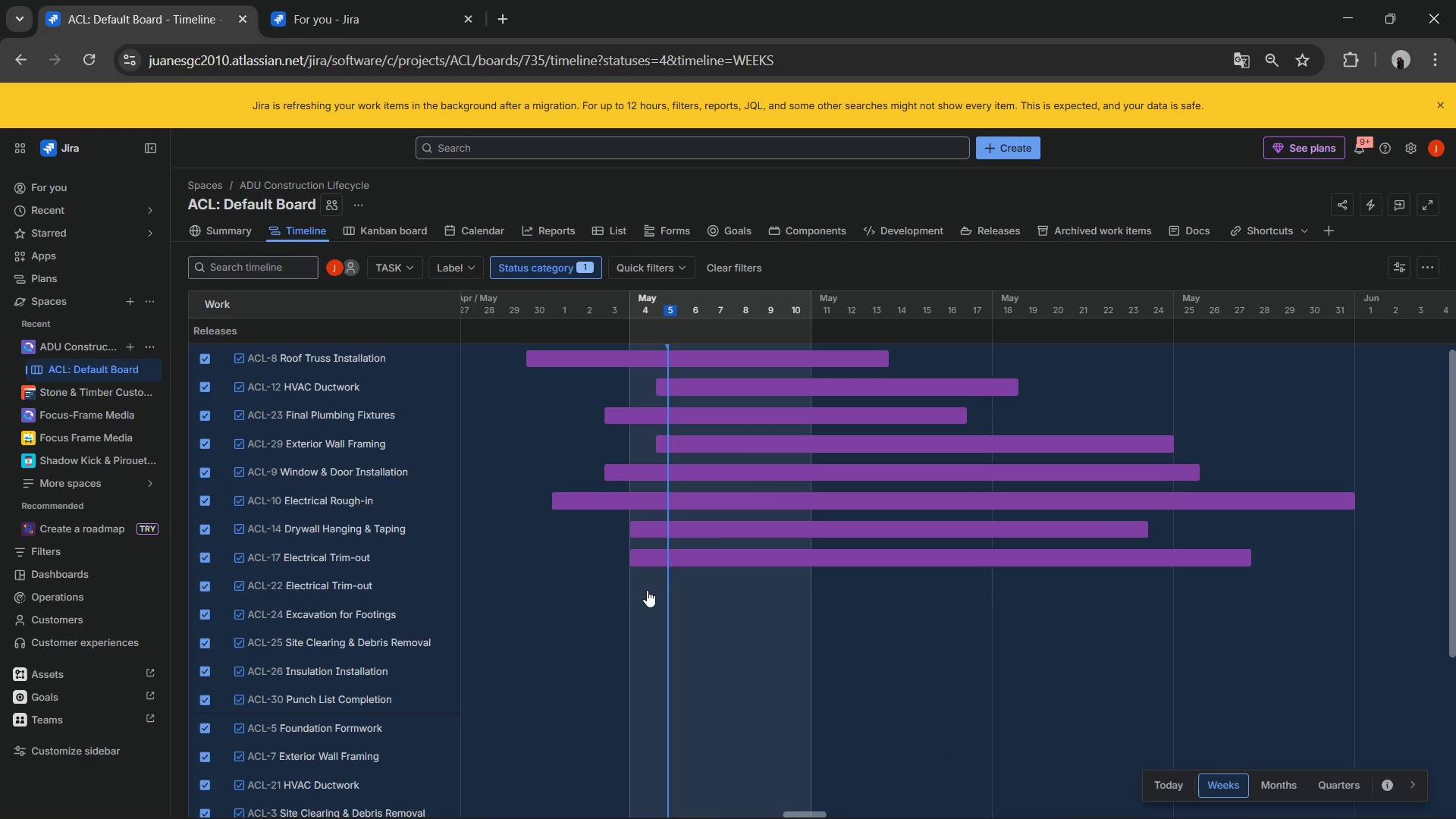 
scroll: coordinate [664, 546], scroll_direction: down, amount: 2.0
 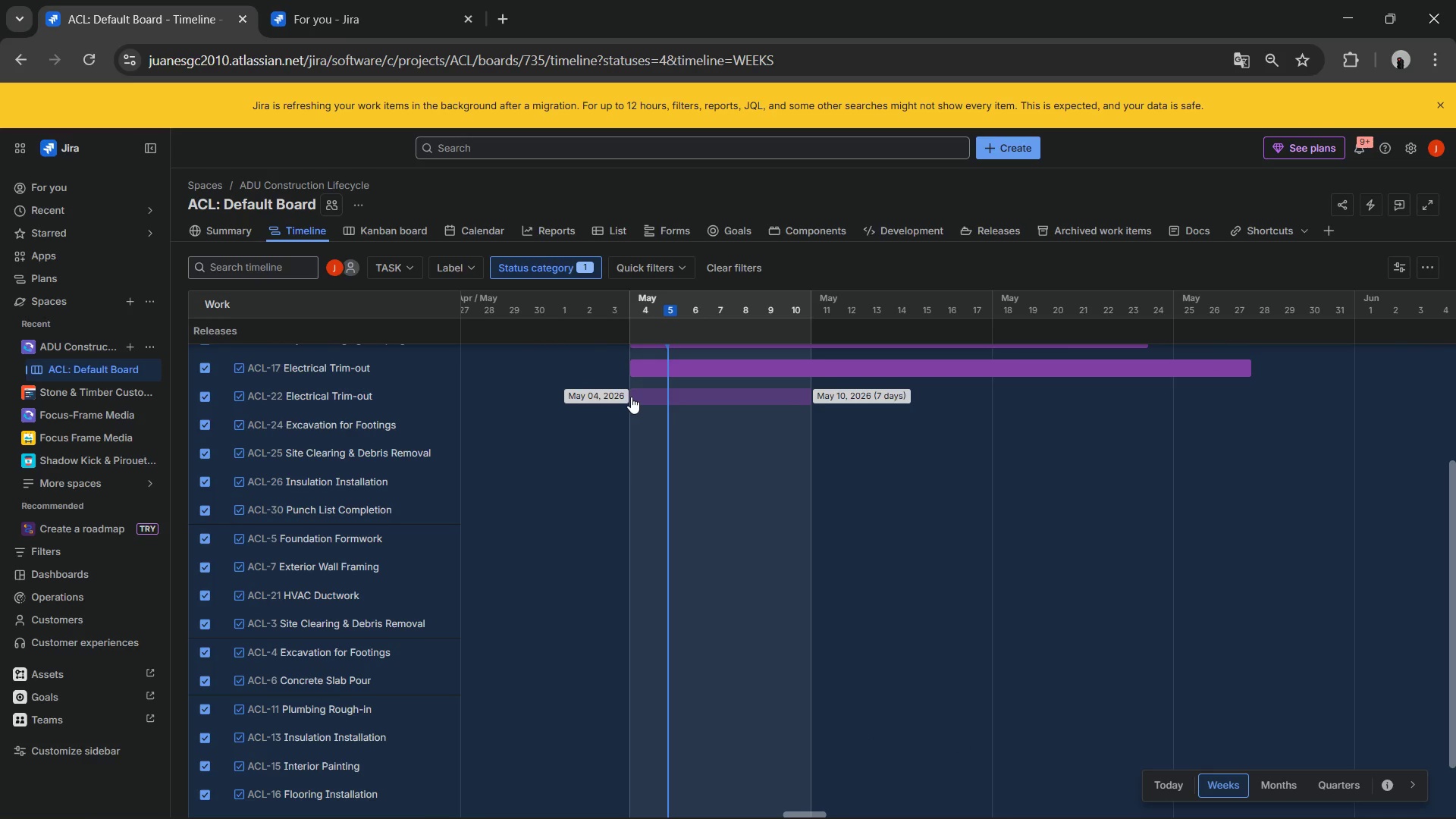 
left_click_drag(start_coordinate=[631, 397], to_coordinate=[1022, 398])
 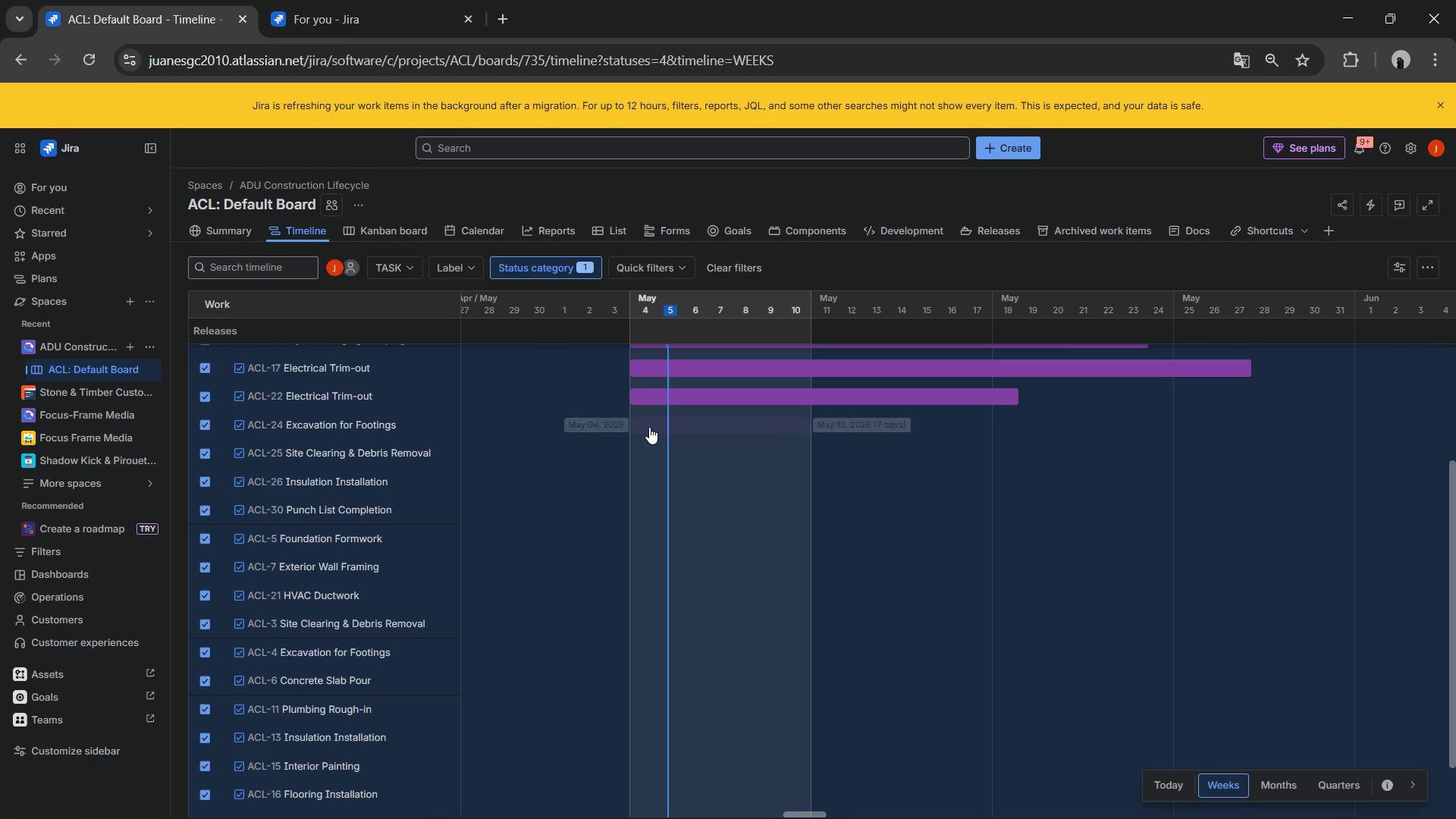 
left_click_drag(start_coordinate=[654, 425], to_coordinate=[1147, 425])
 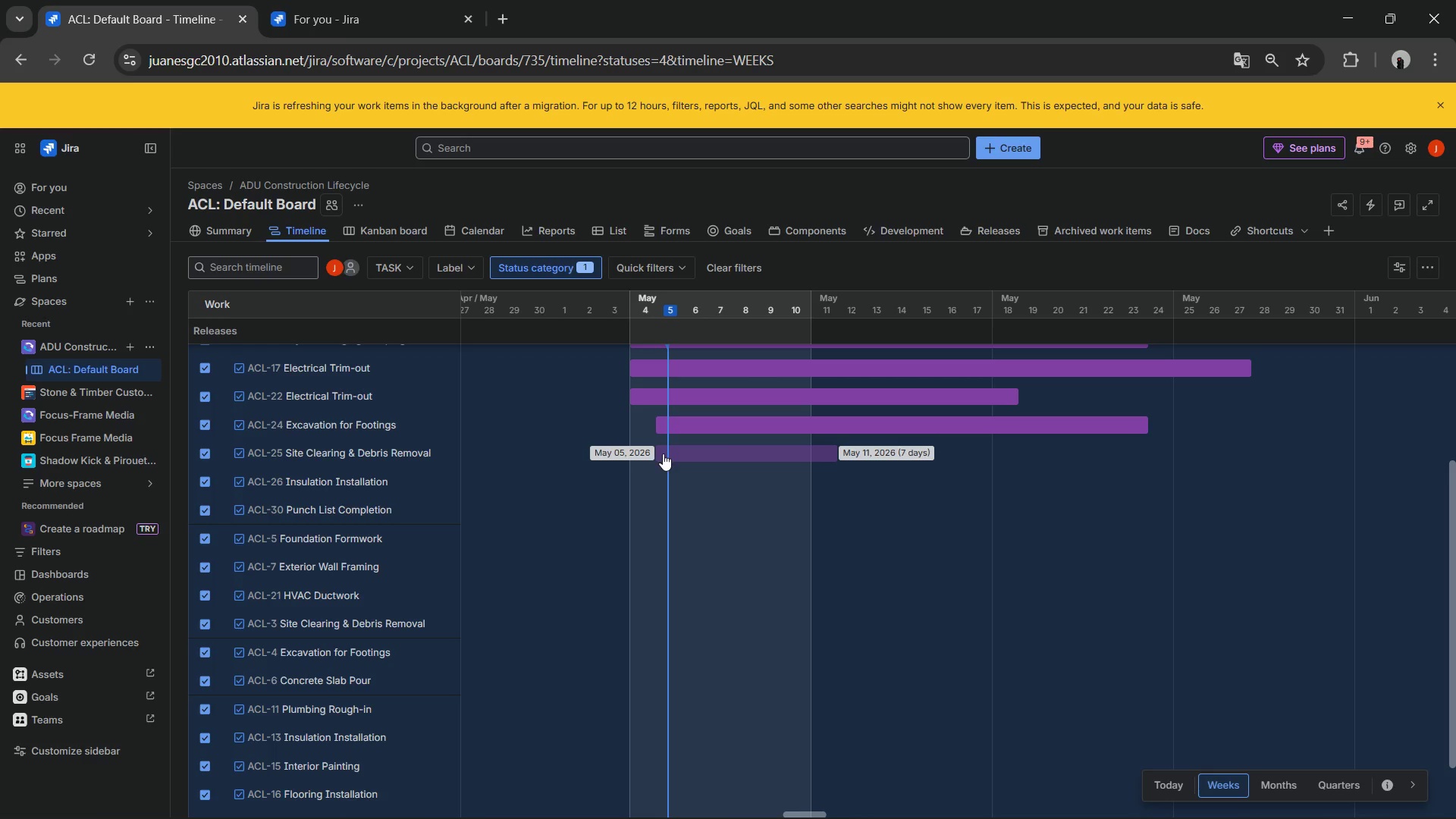 
left_click_drag(start_coordinate=[657, 457], to_coordinate=[944, 471])
 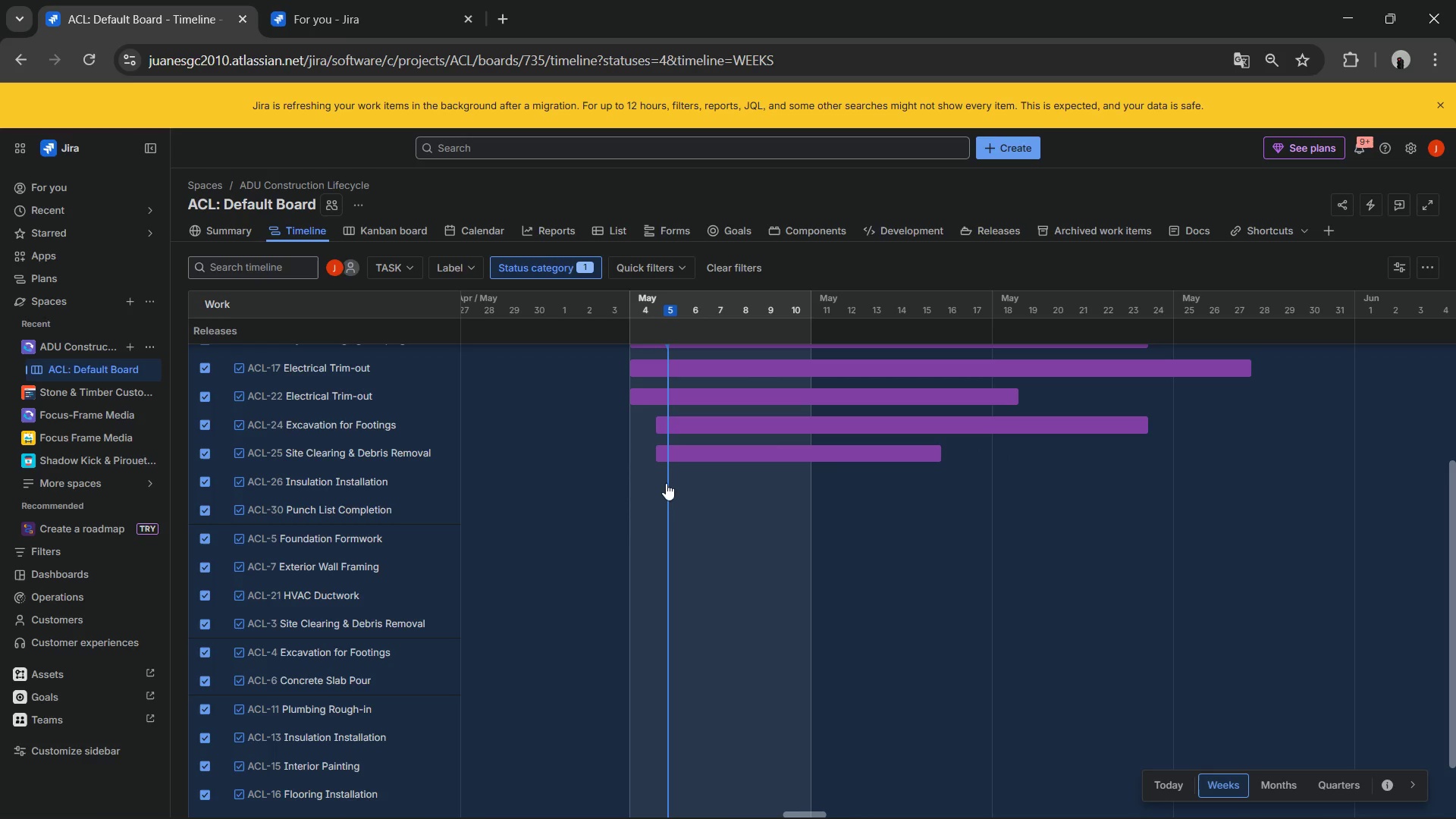 
left_click_drag(start_coordinate=[662, 483], to_coordinate=[1172, 556])
 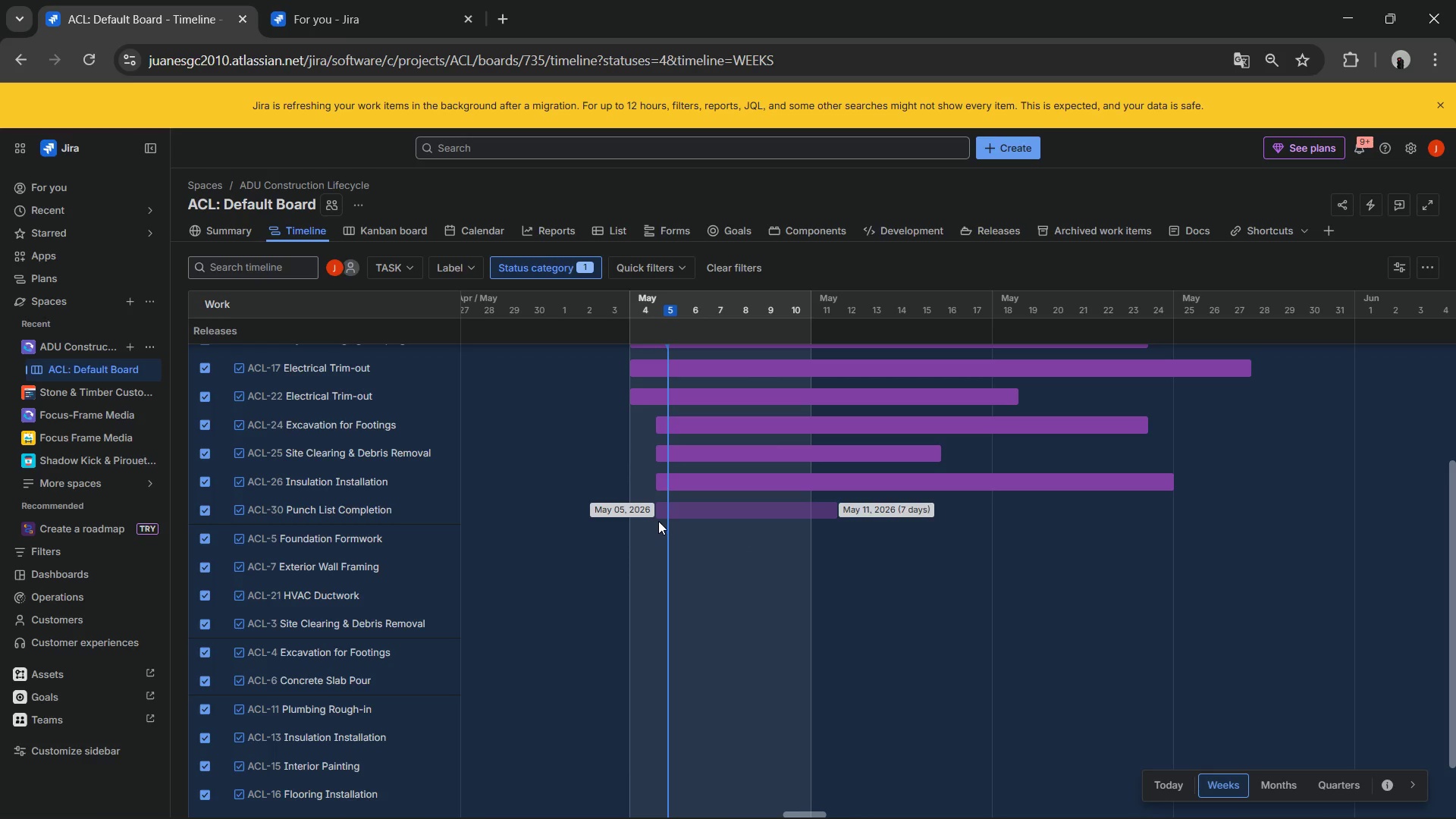 
left_click_drag(start_coordinate=[650, 509], to_coordinate=[894, 532])
 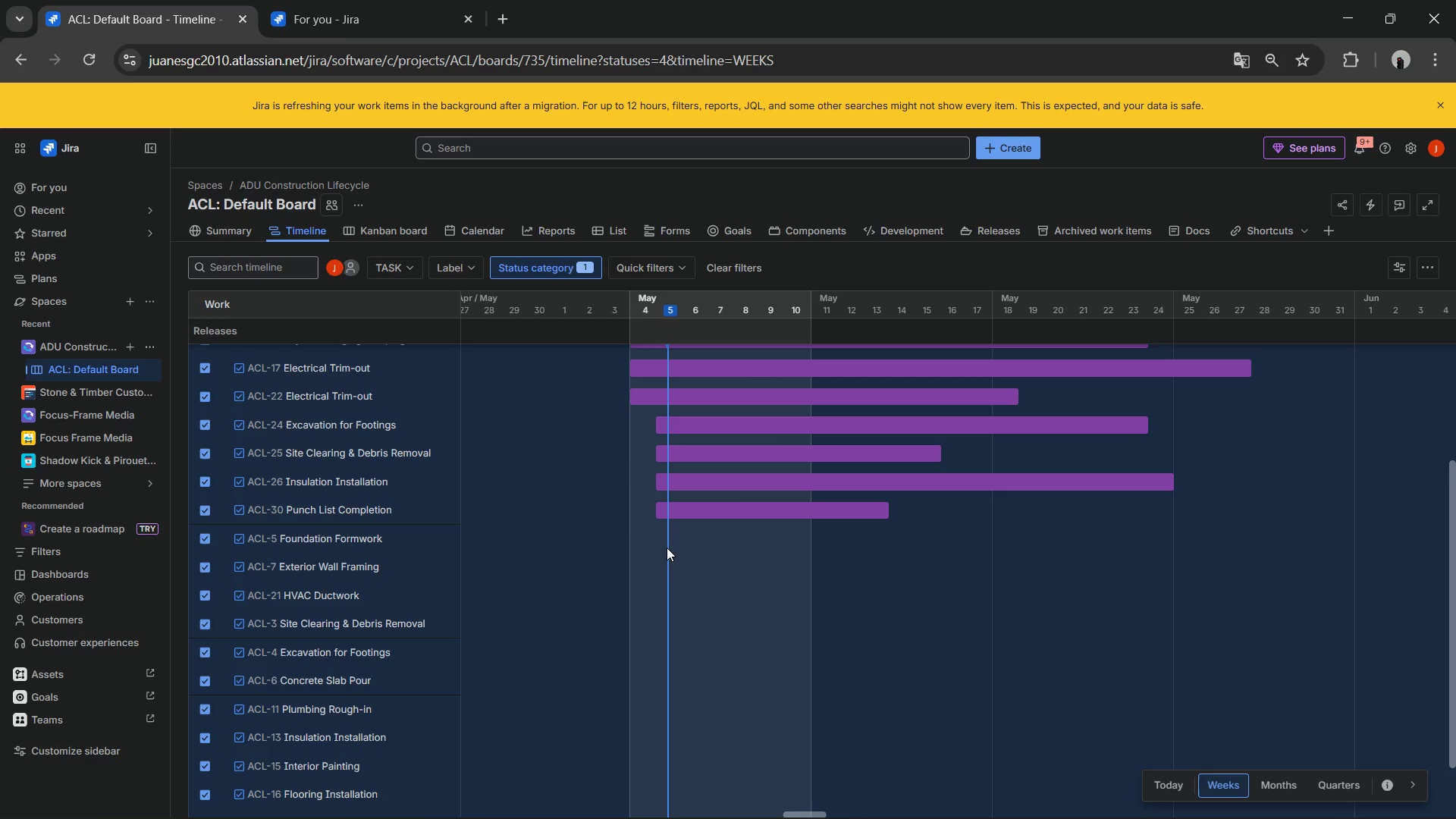 
left_click_drag(start_coordinate=[661, 537], to_coordinate=[761, 548])
 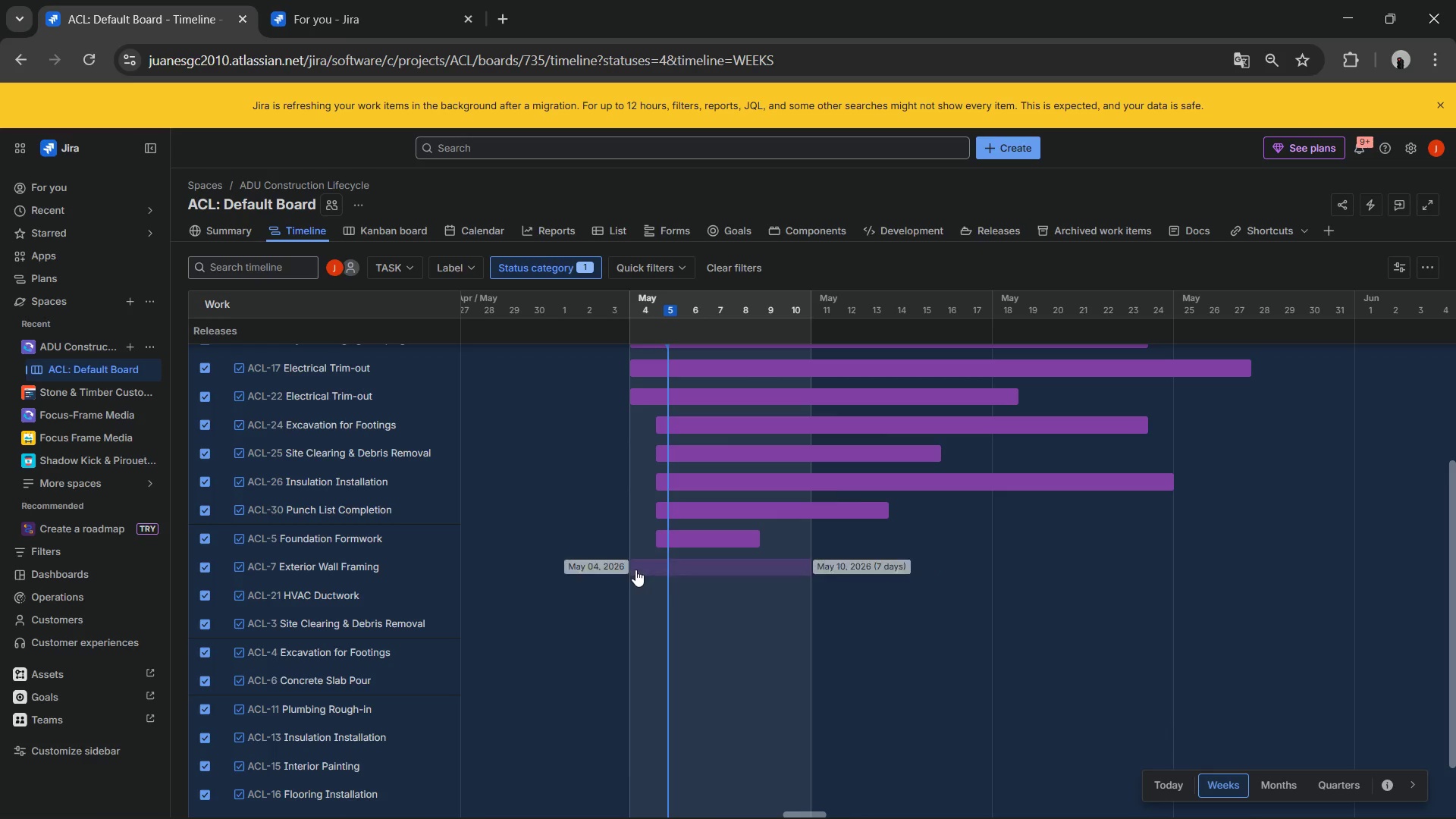 
left_click_drag(start_coordinate=[642, 567], to_coordinate=[990, 577])
 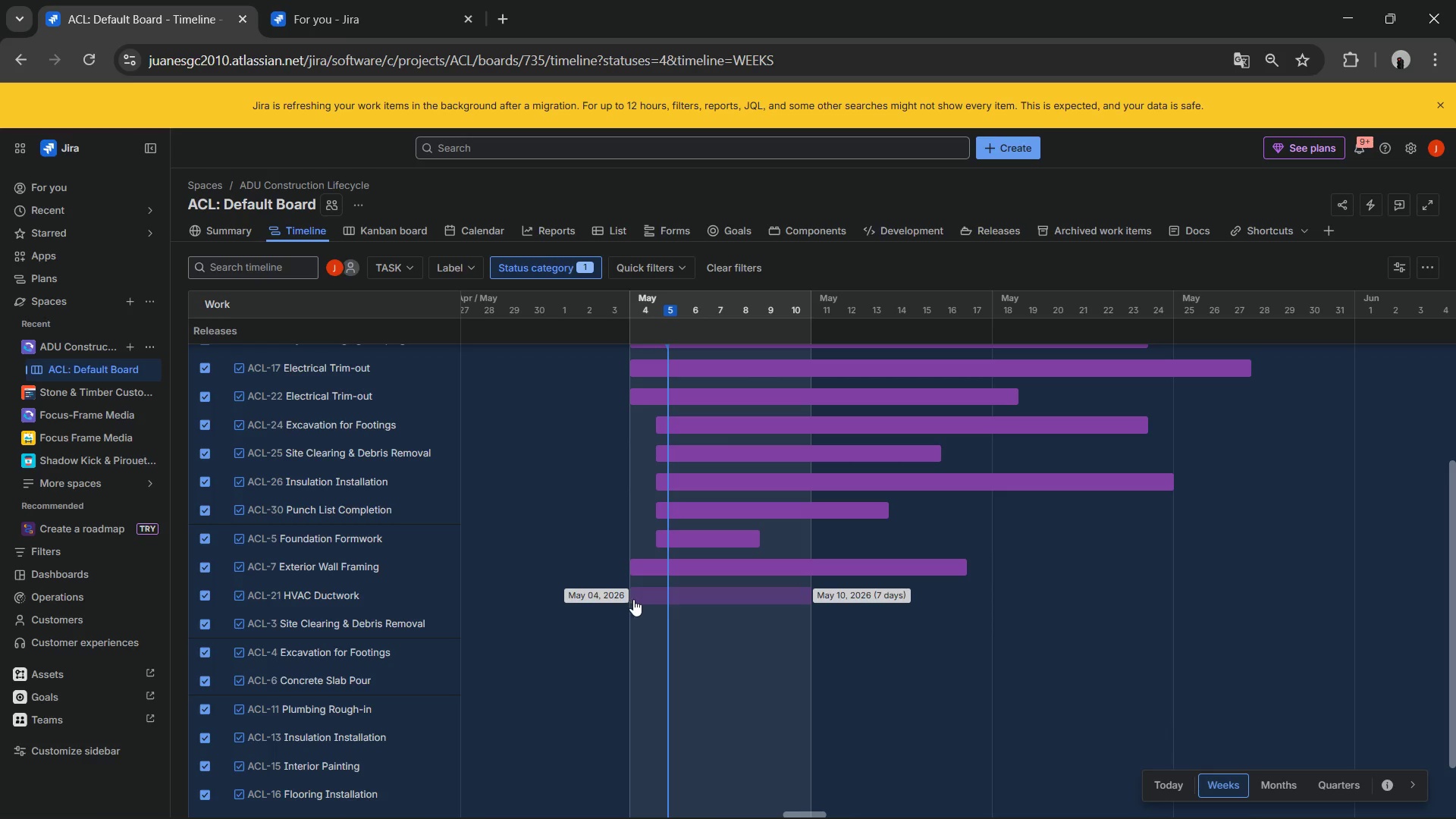 
left_click_drag(start_coordinate=[634, 599], to_coordinate=[1164, 599])
 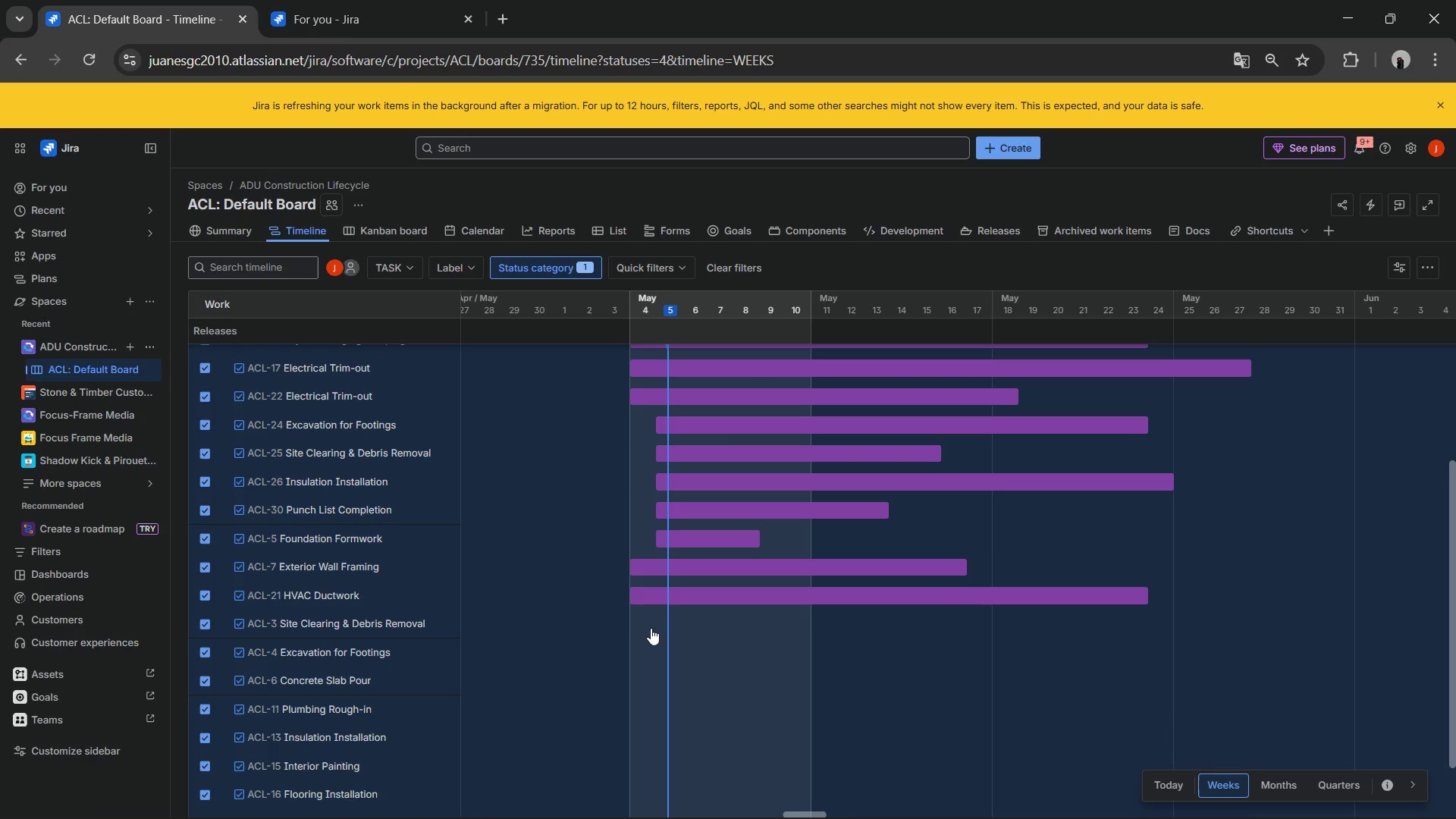 
left_click_drag(start_coordinate=[650, 628], to_coordinate=[849, 643])
 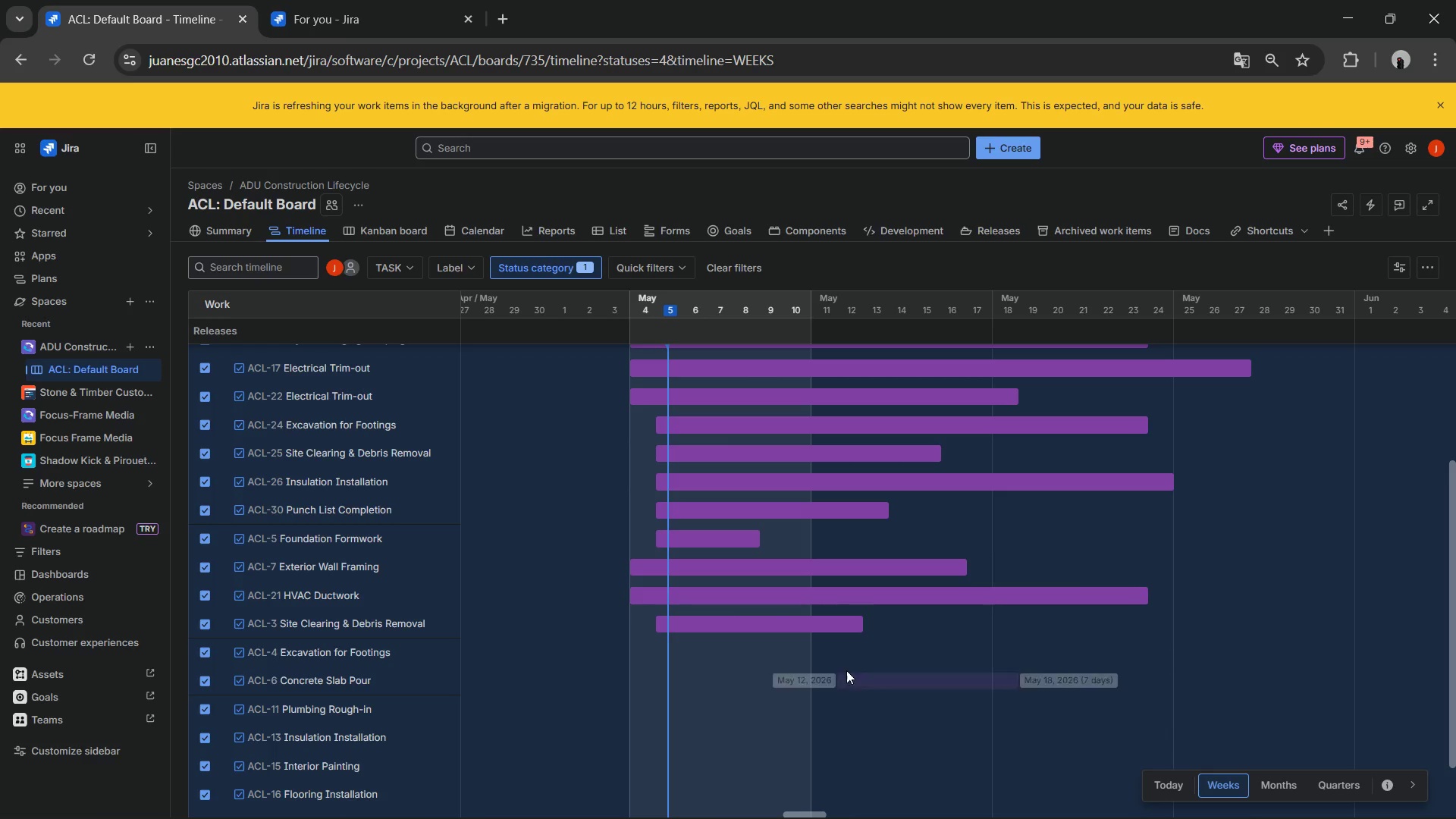 
left_click_drag(start_coordinate=[876, 668], to_coordinate=[668, 663])
 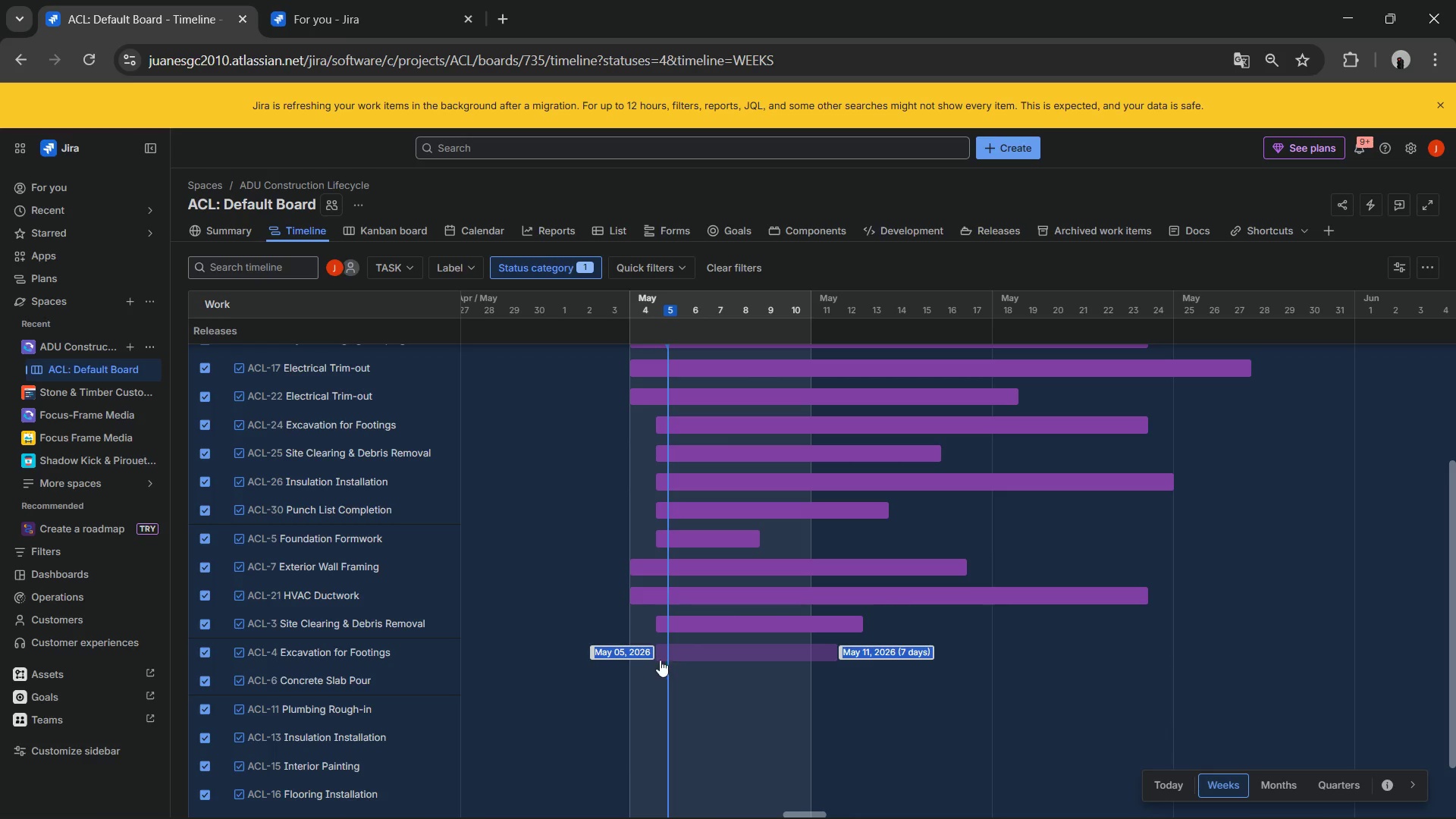 
left_click([659, 658])
 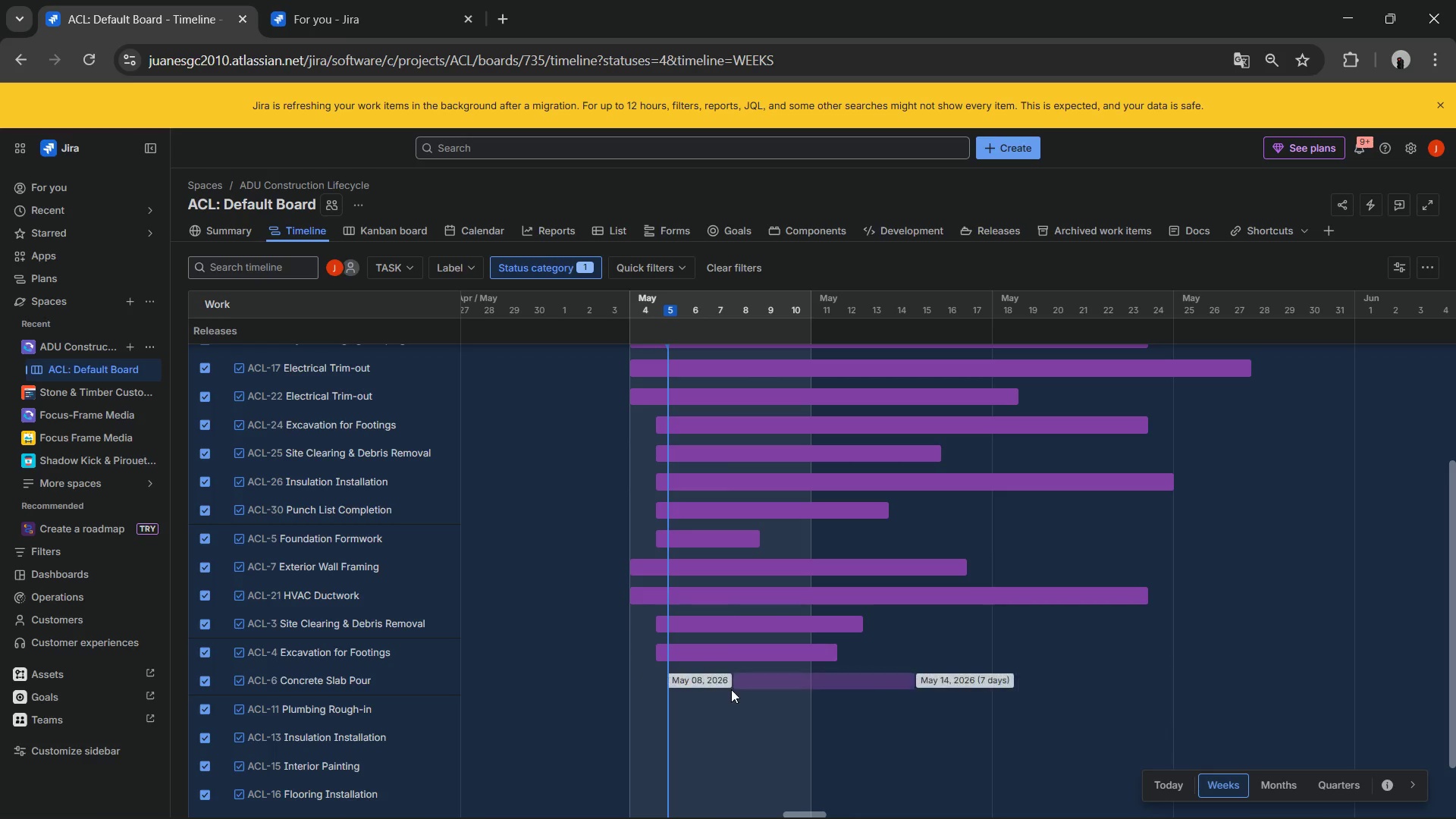 
left_click([734, 688])
 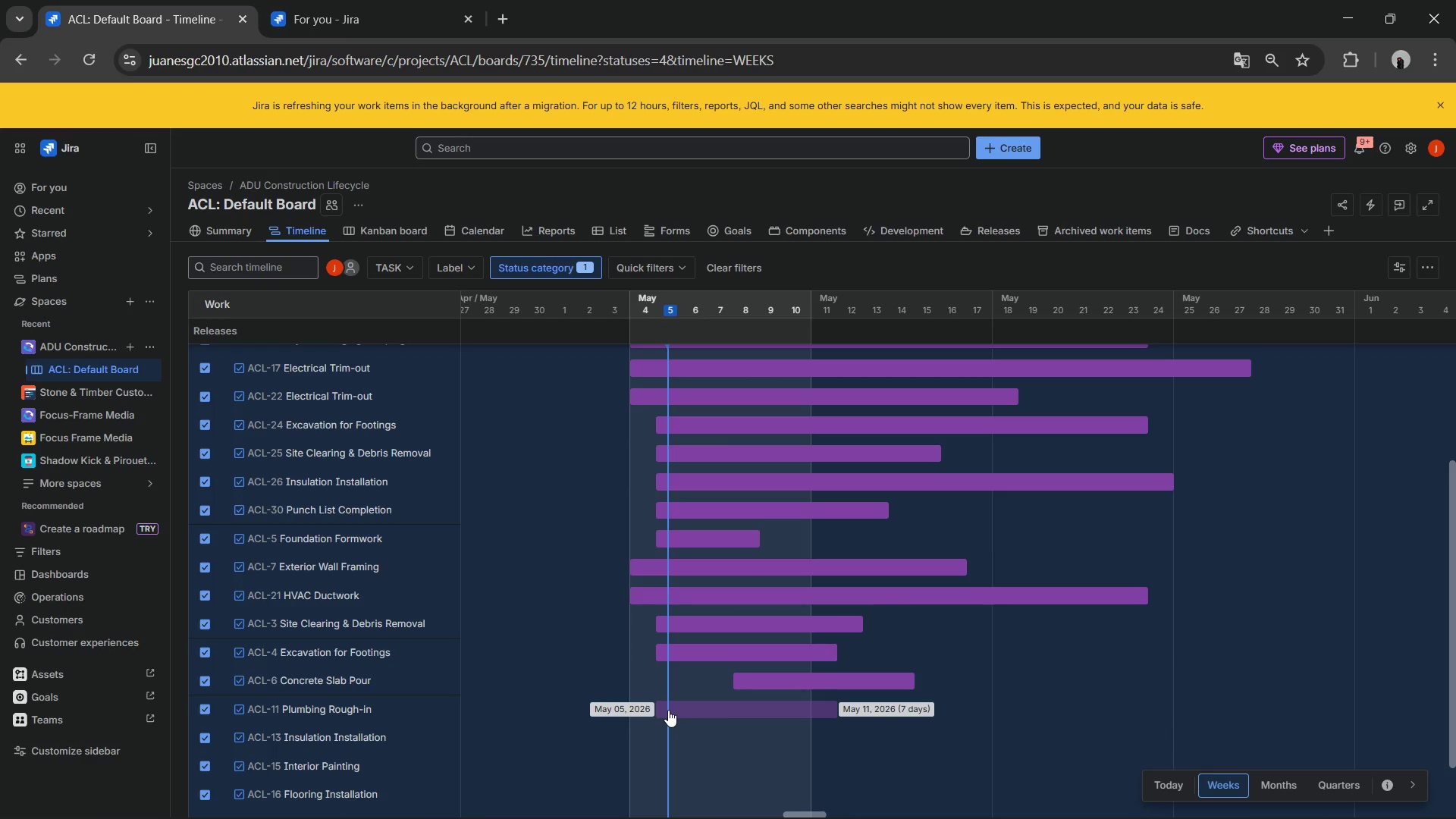 
left_click([668, 710])
 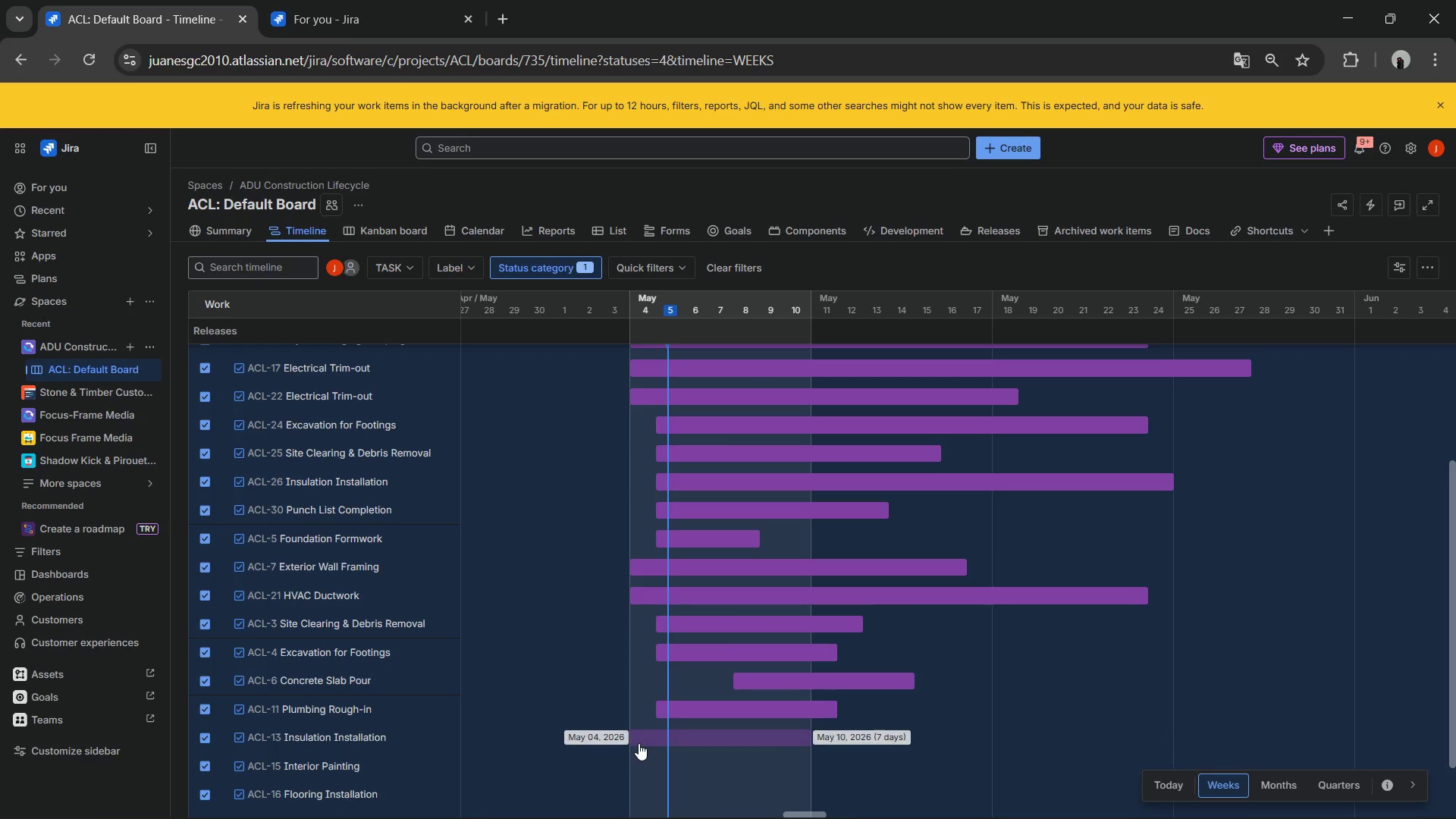 
left_click([640, 740])
 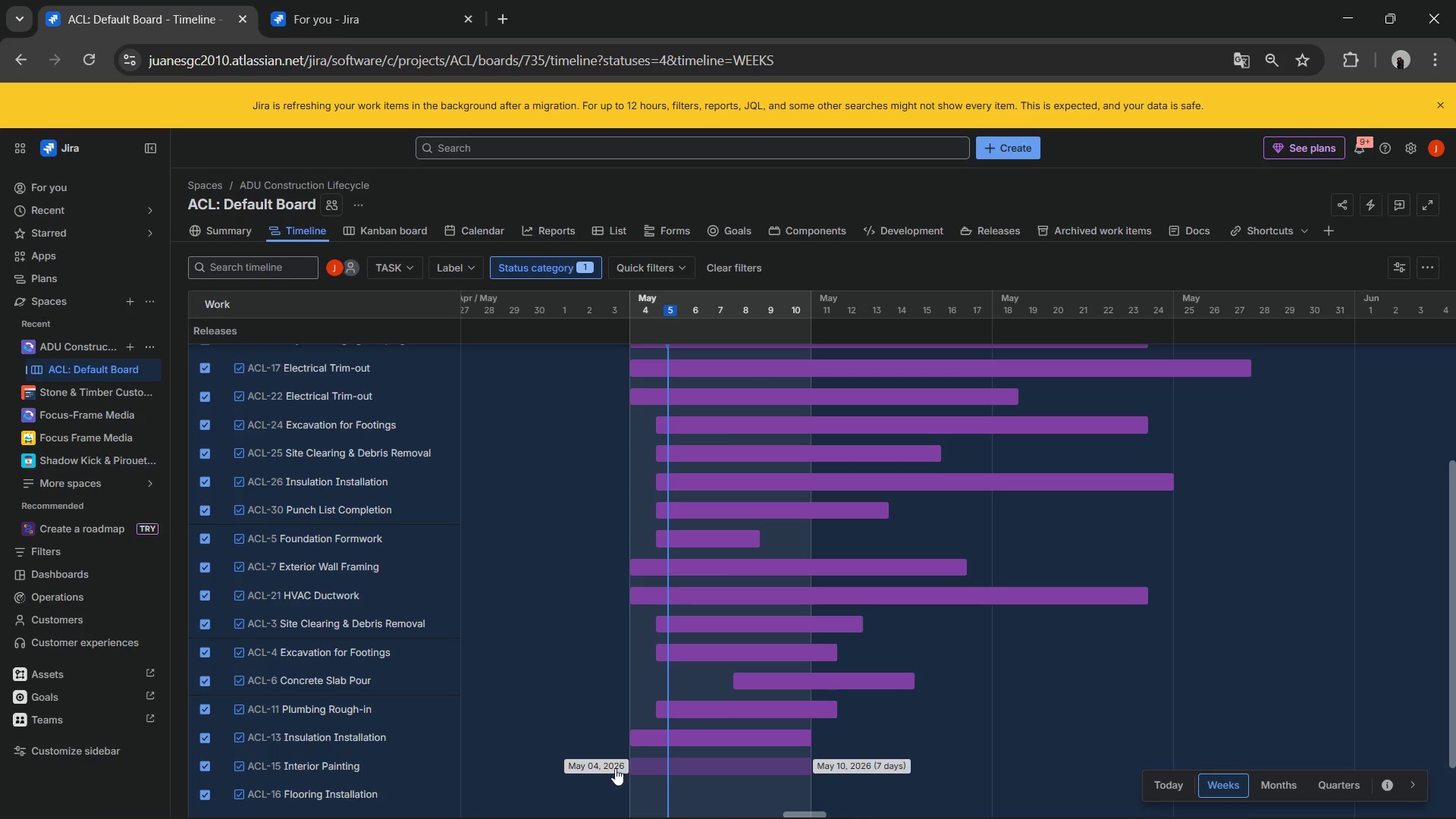 
left_click([610, 767])
 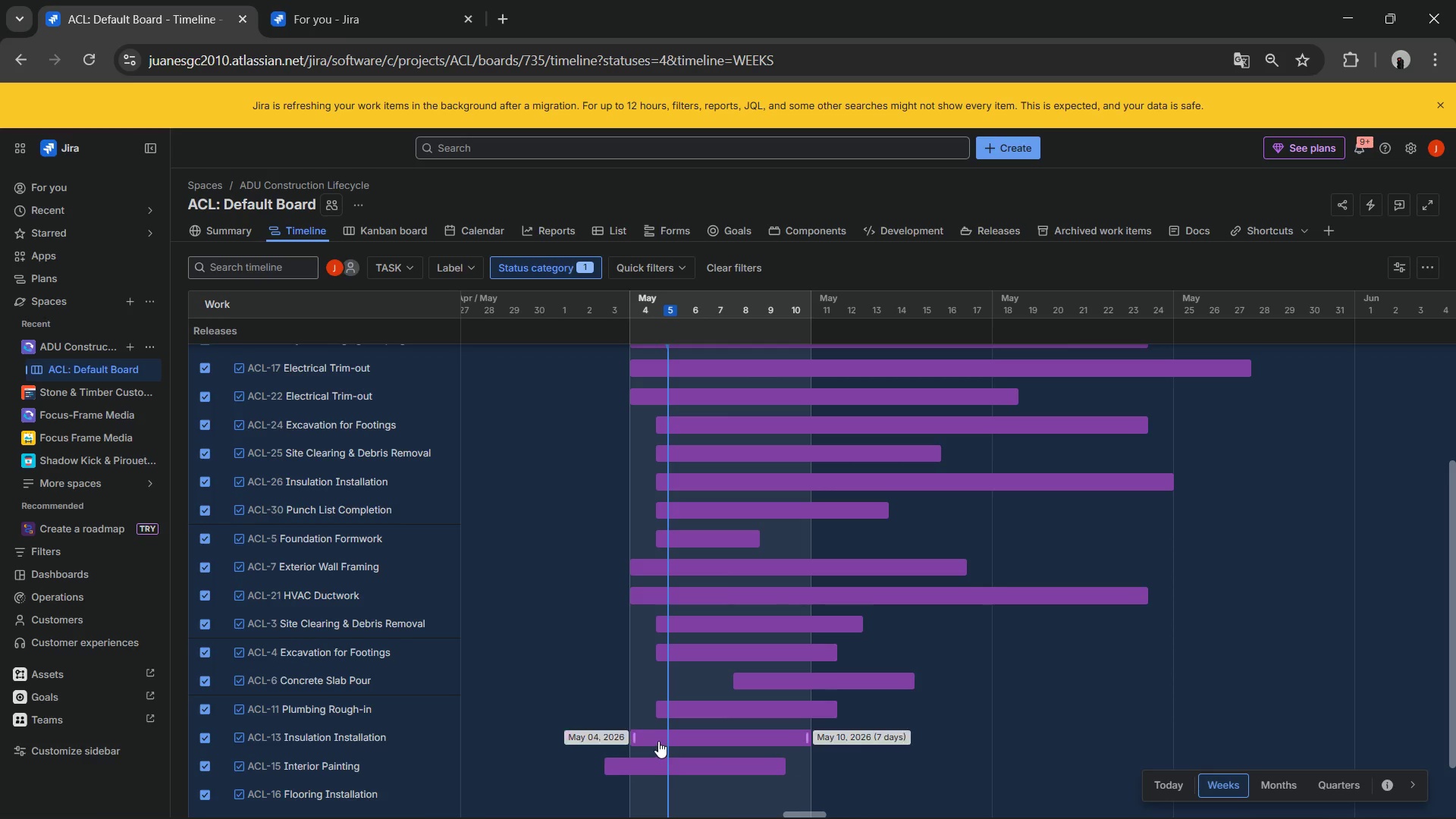 
scroll: coordinate [658, 741], scroll_direction: down, amount: 1.0
 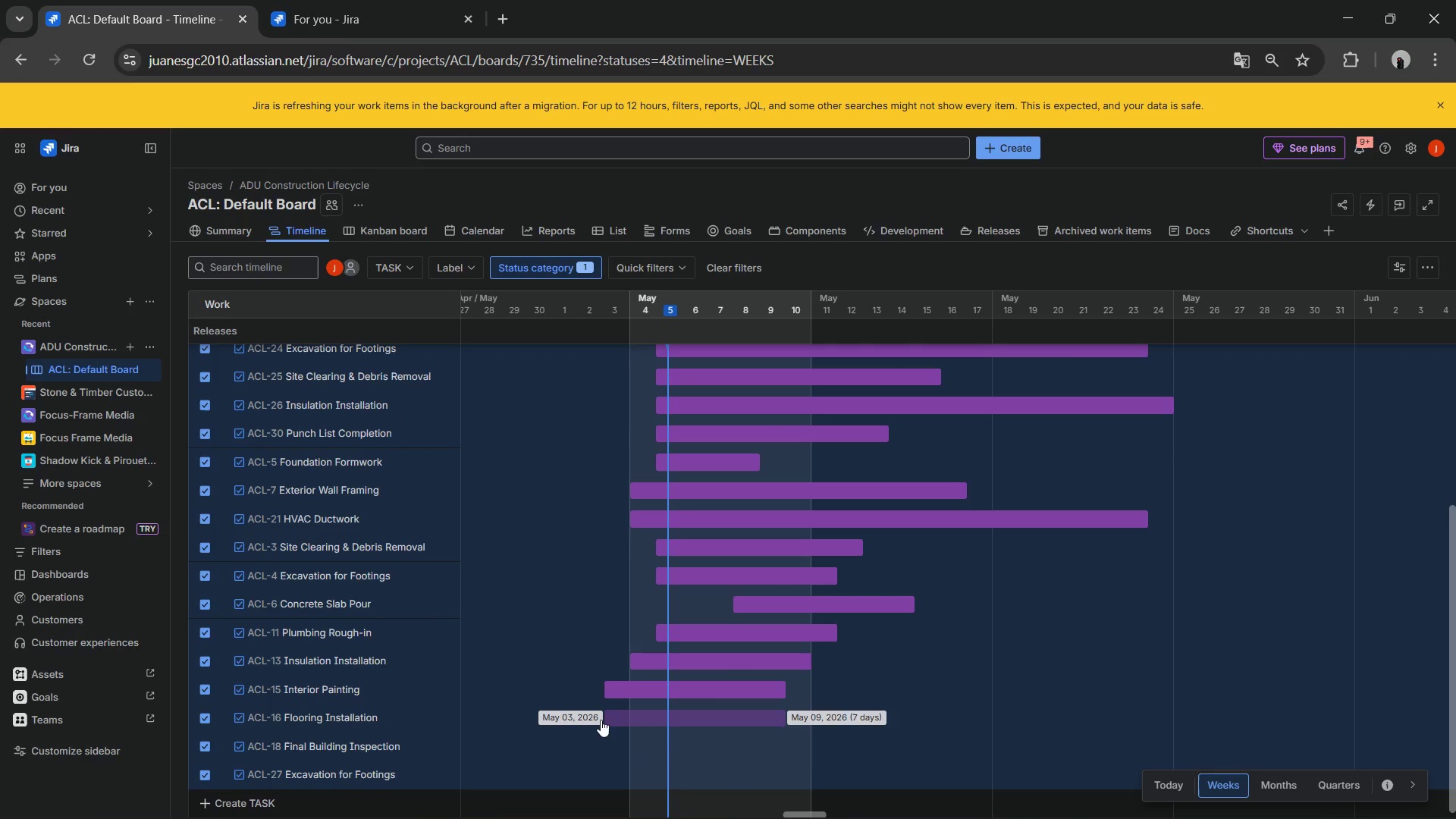 
left_click([601, 720])
 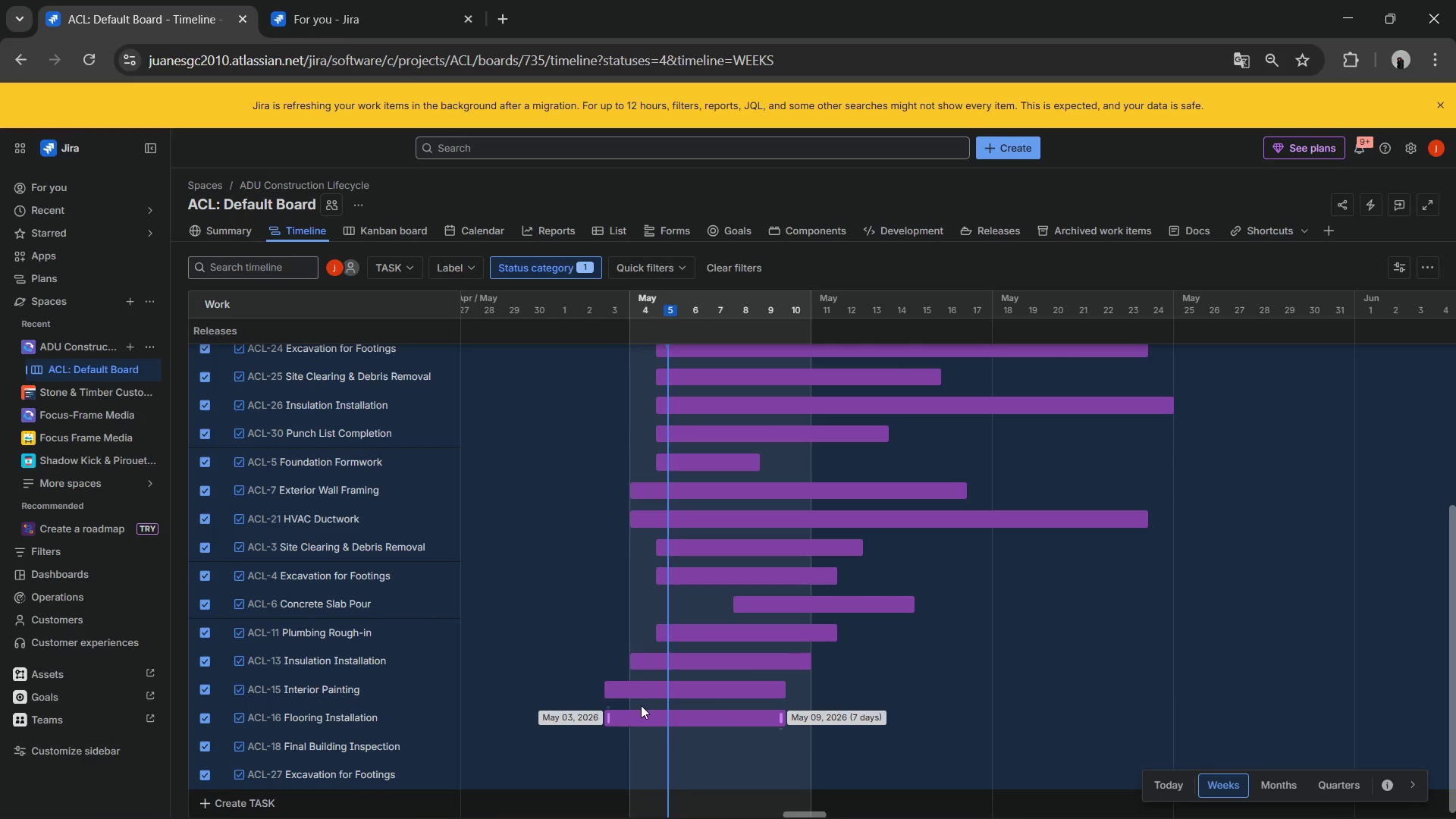 
scroll: coordinate [641, 705], scroll_direction: down, amount: 2.0
 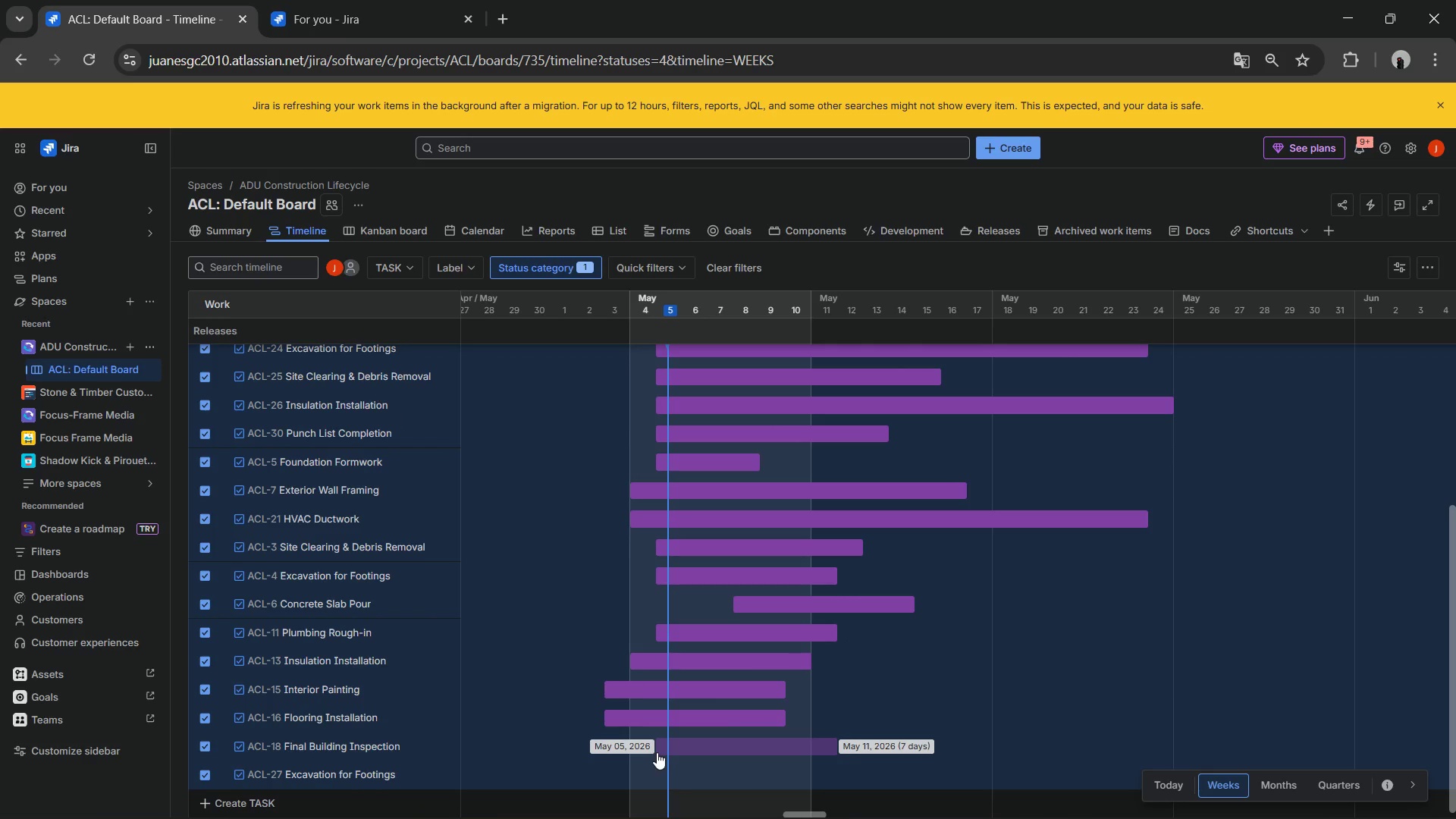 
left_click([648, 748])
 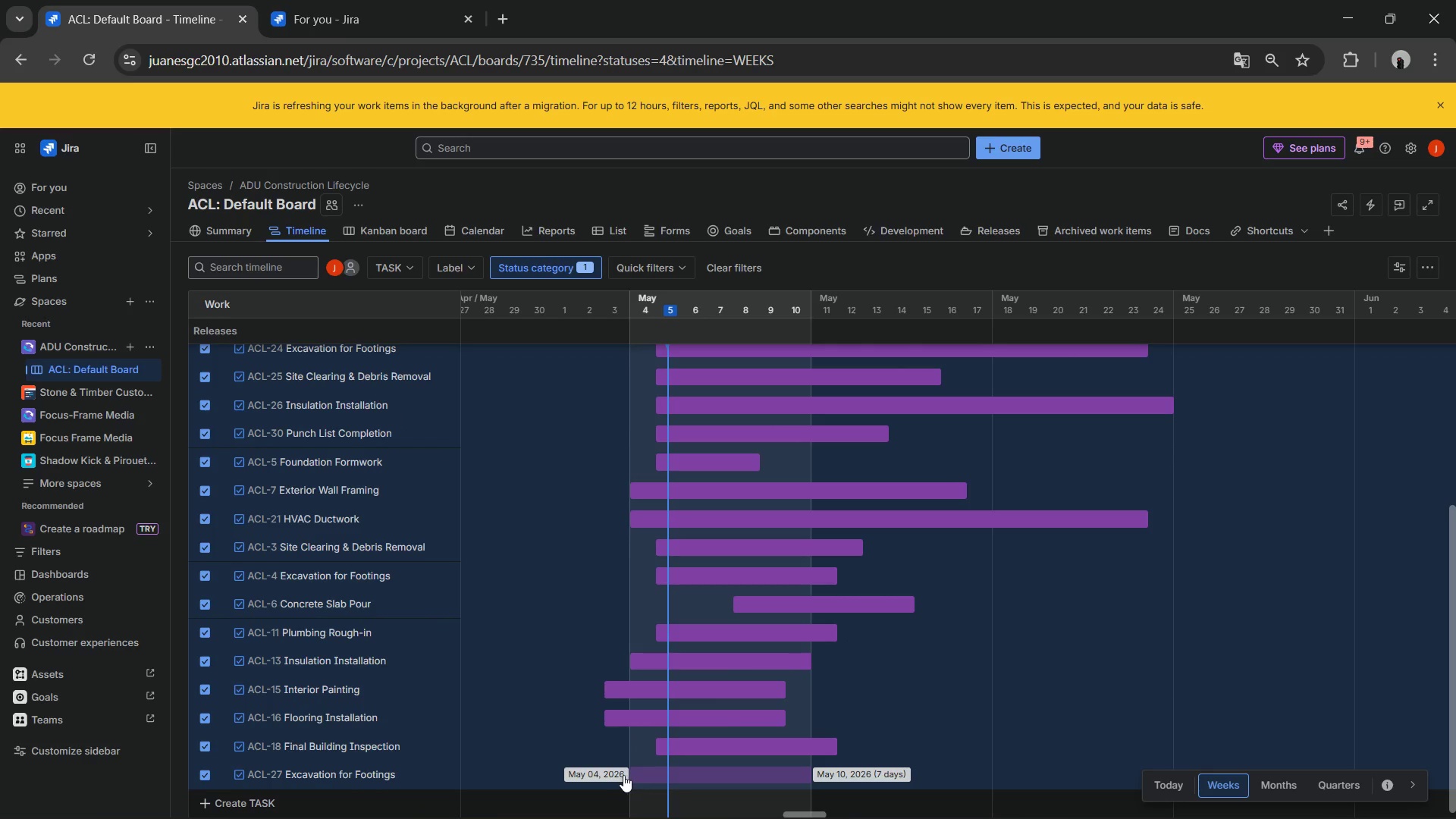 
left_click([620, 775])
 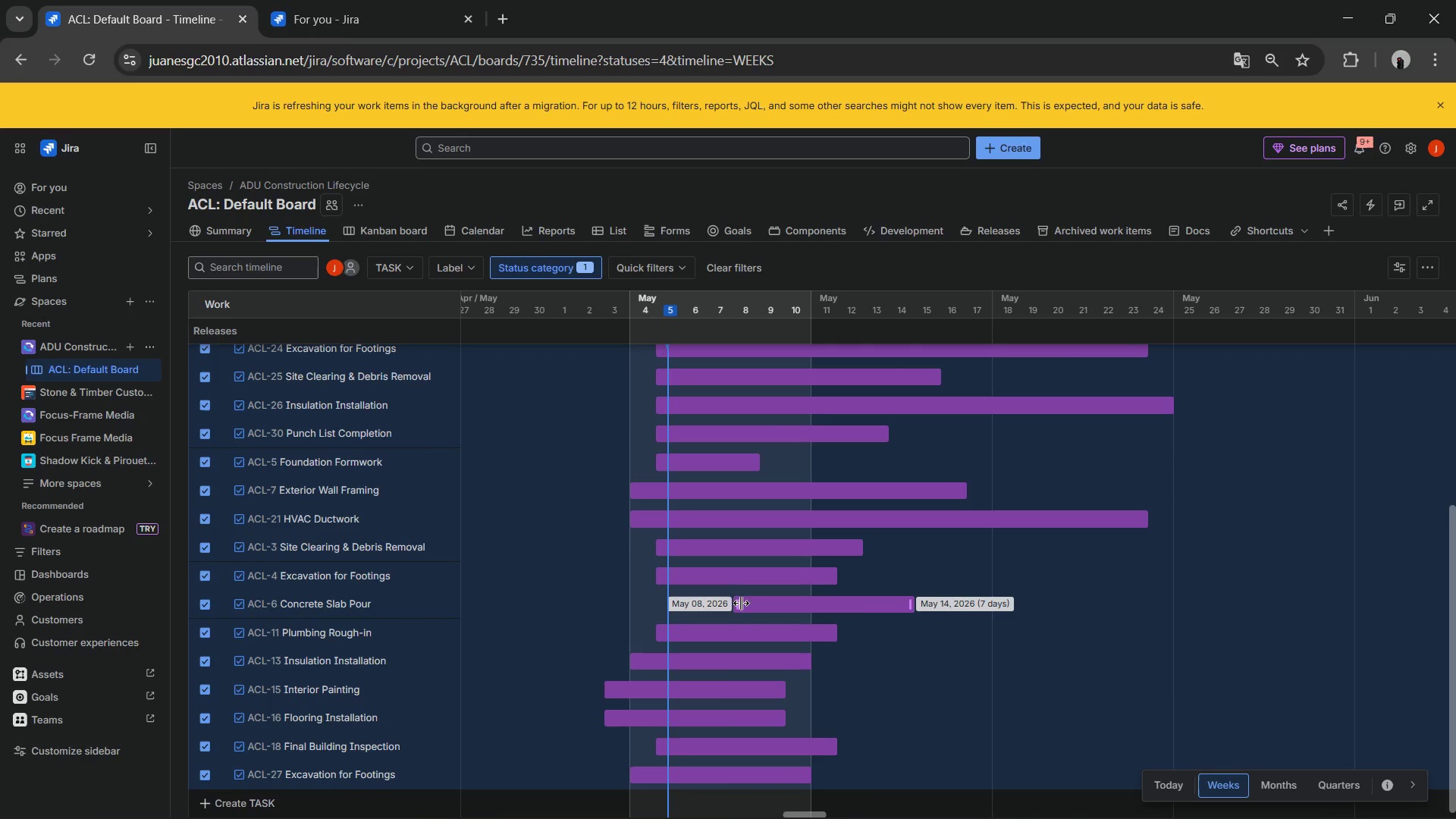 
left_click_drag(start_coordinate=[752, 601], to_coordinate=[744, 607])
 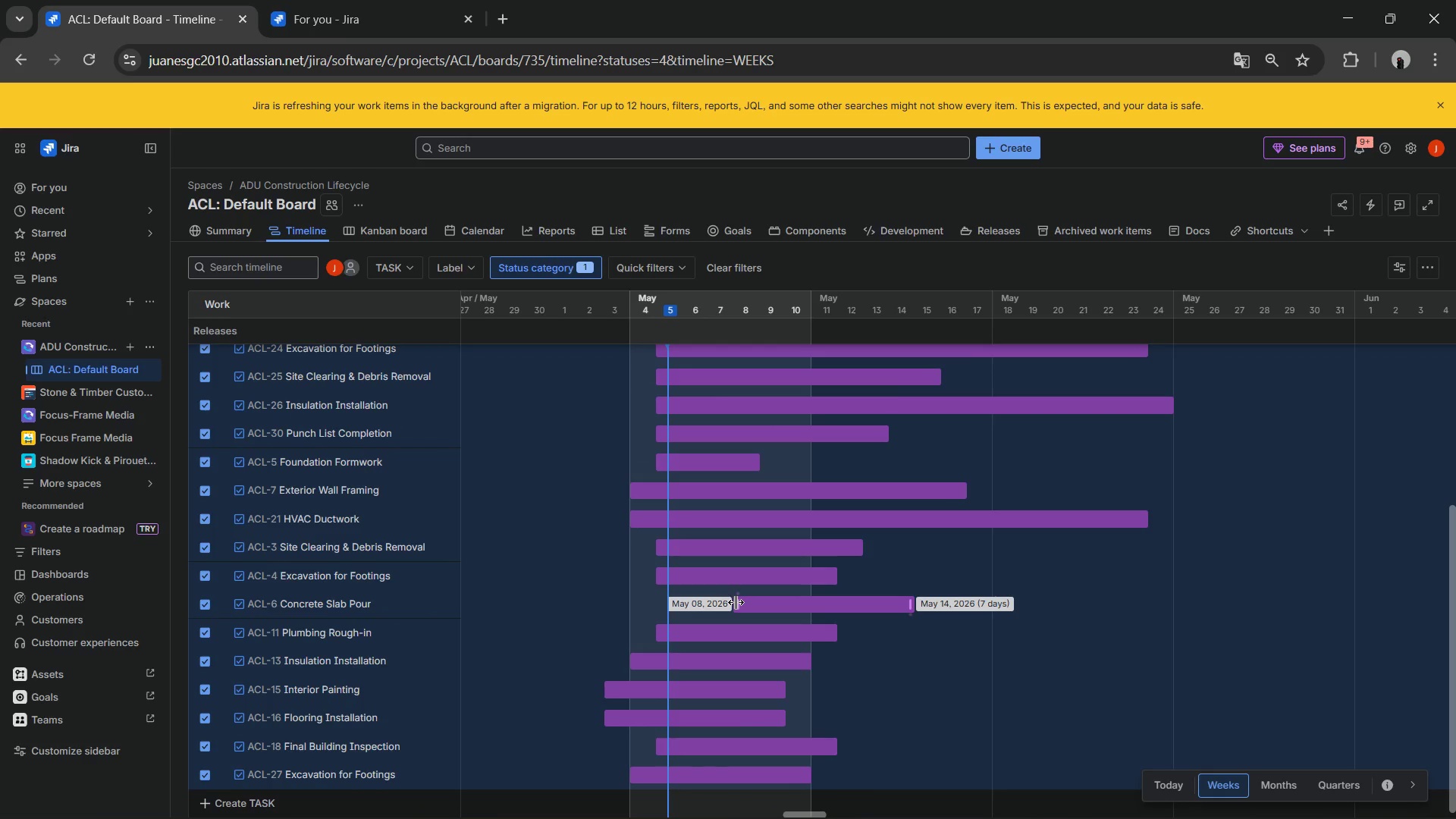 
left_click_drag(start_coordinate=[733, 602], to_coordinate=[706, 605])
 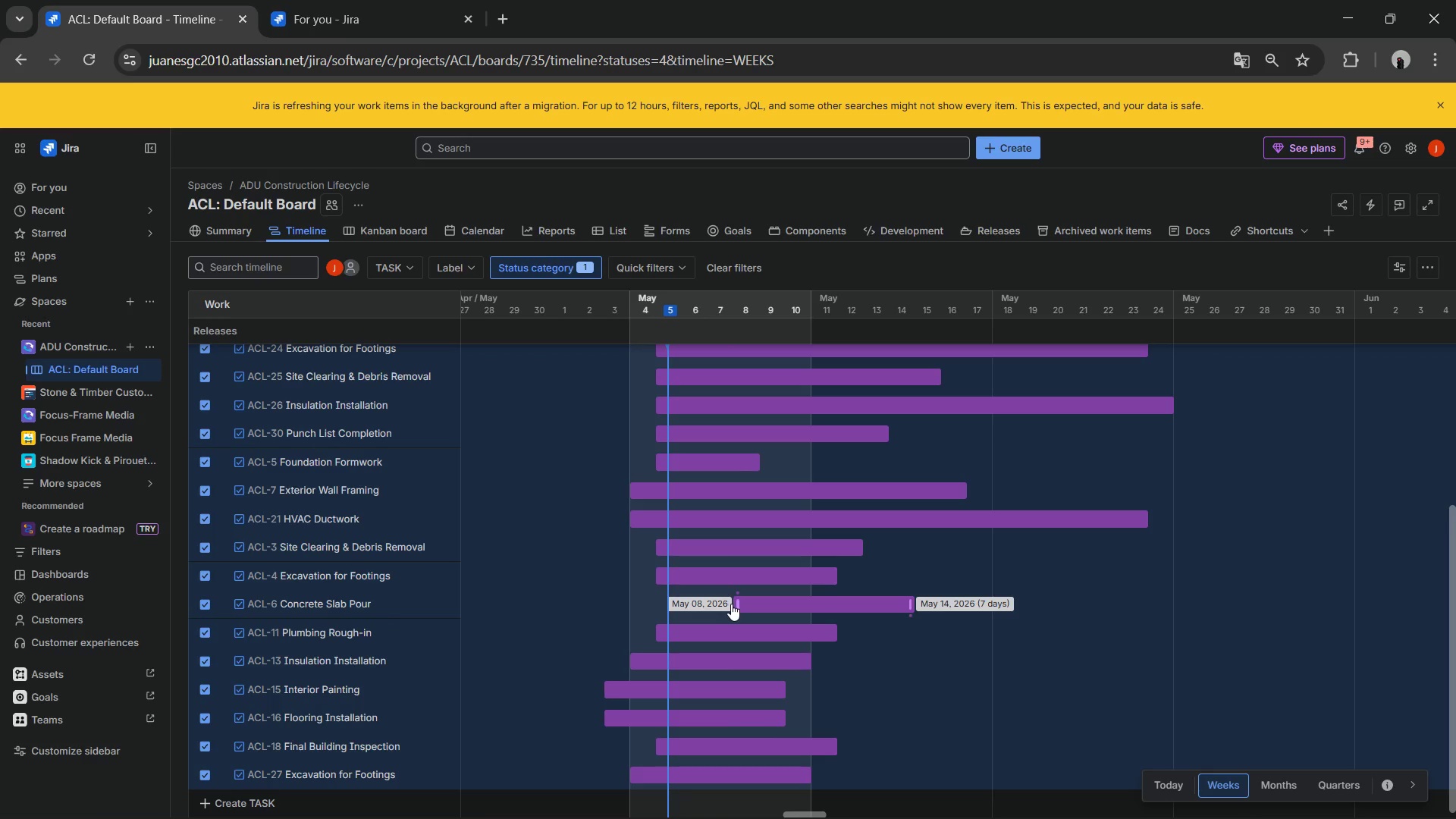 
left_click_drag(start_coordinate=[733, 604], to_coordinate=[710, 607])
 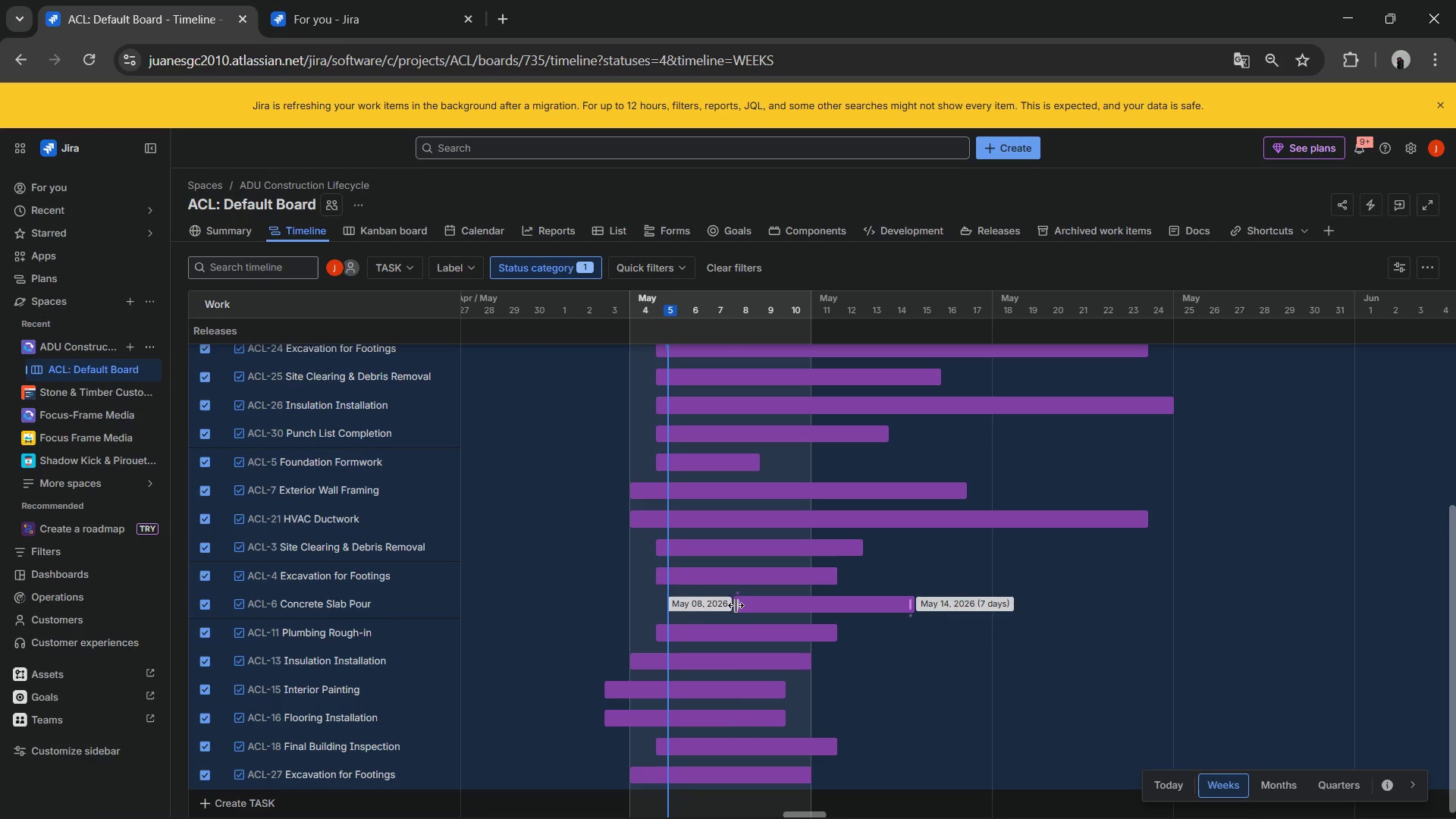 
left_click_drag(start_coordinate=[736, 605], to_coordinate=[729, 605])
 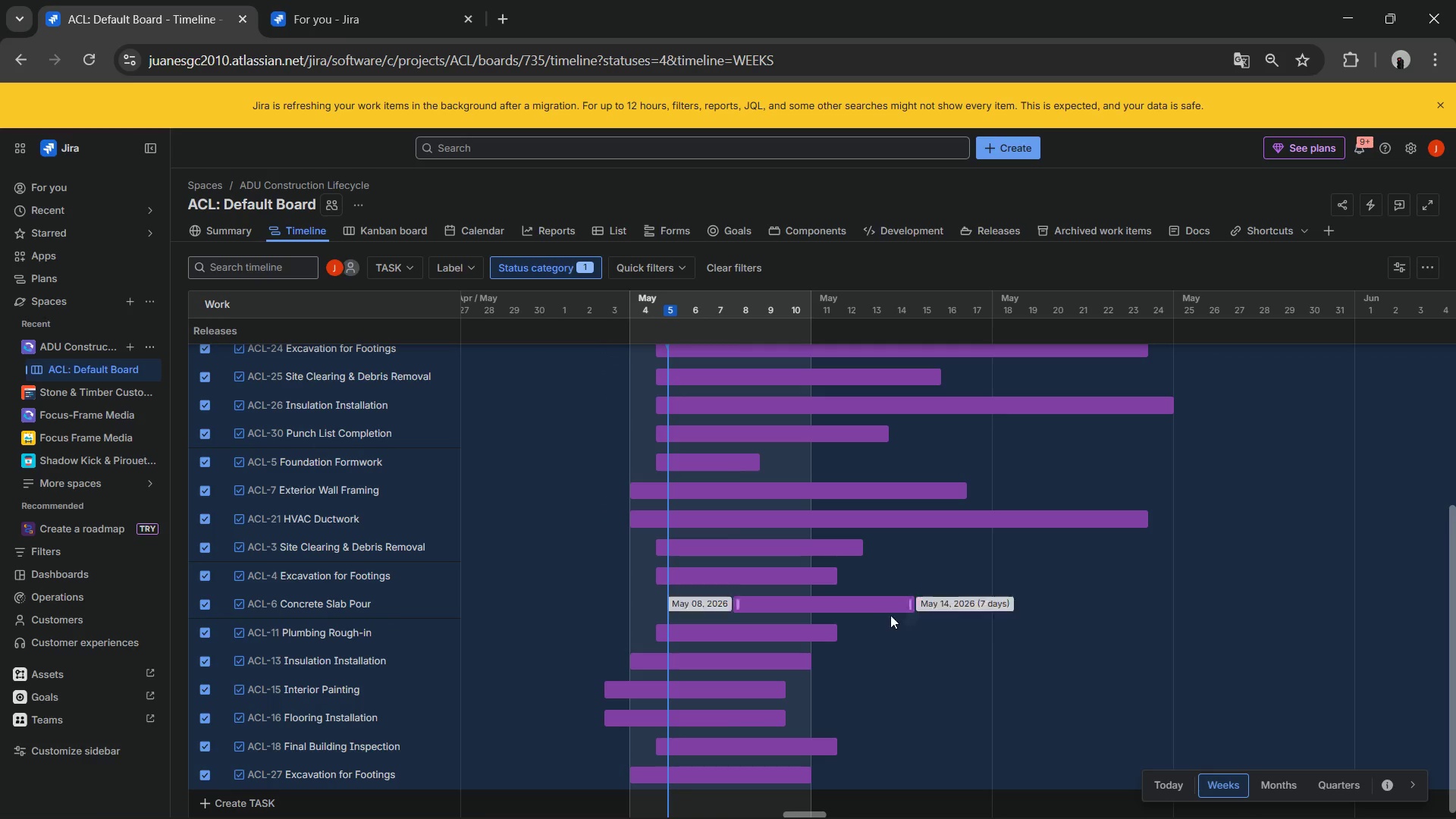 
left_click([855, 606])
 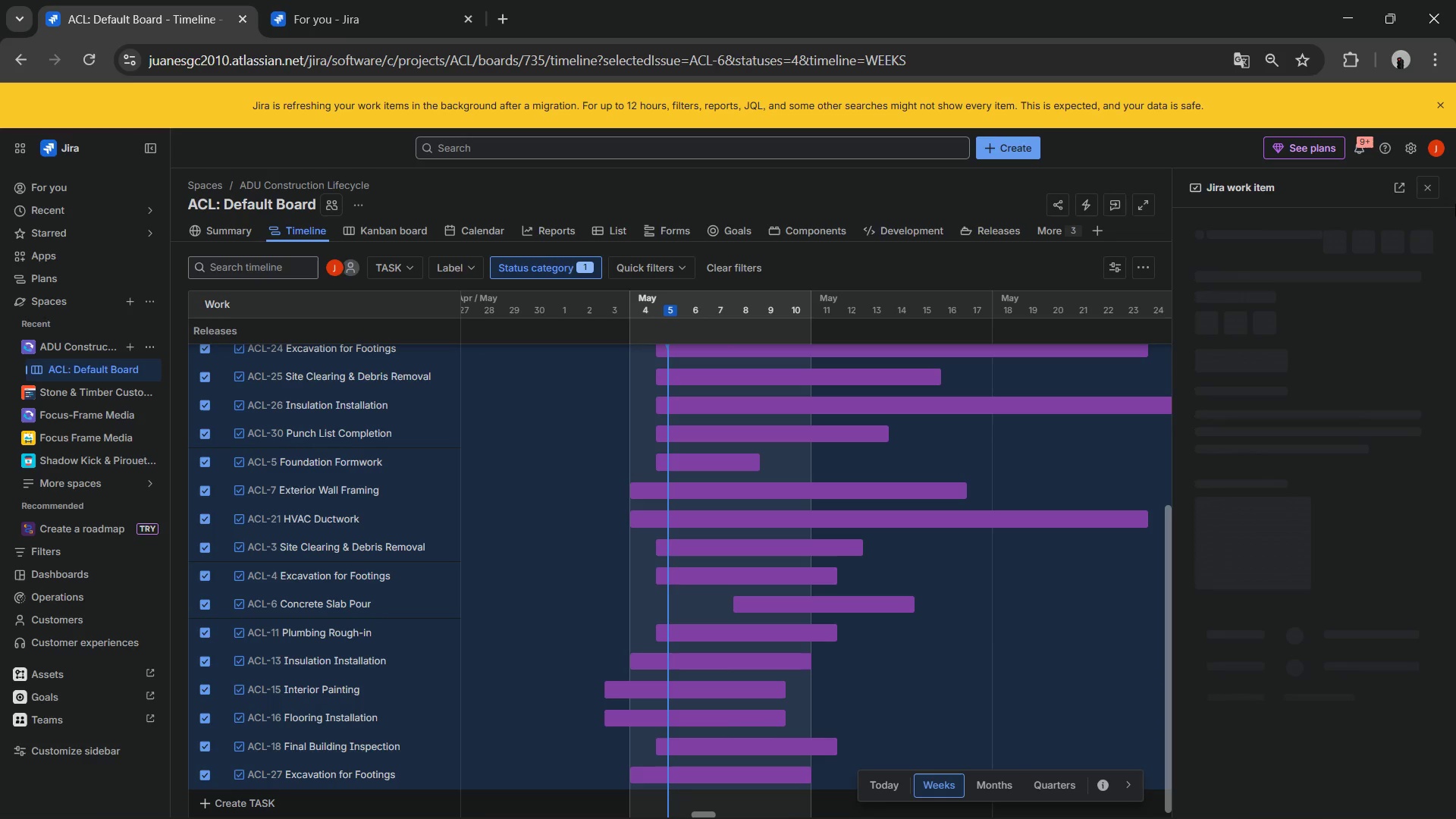 
left_click([1428, 185])
 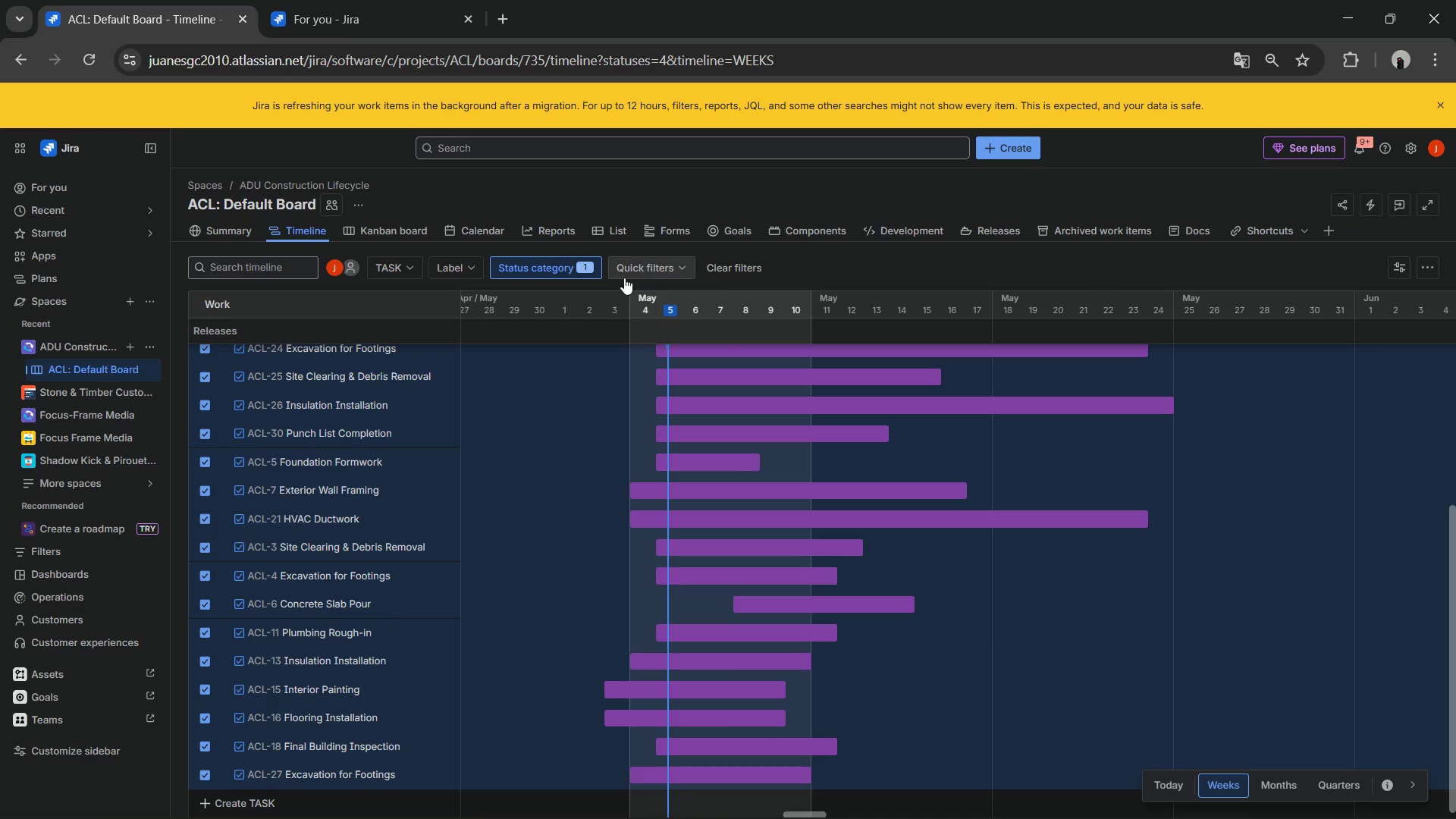 
left_click([584, 266])
 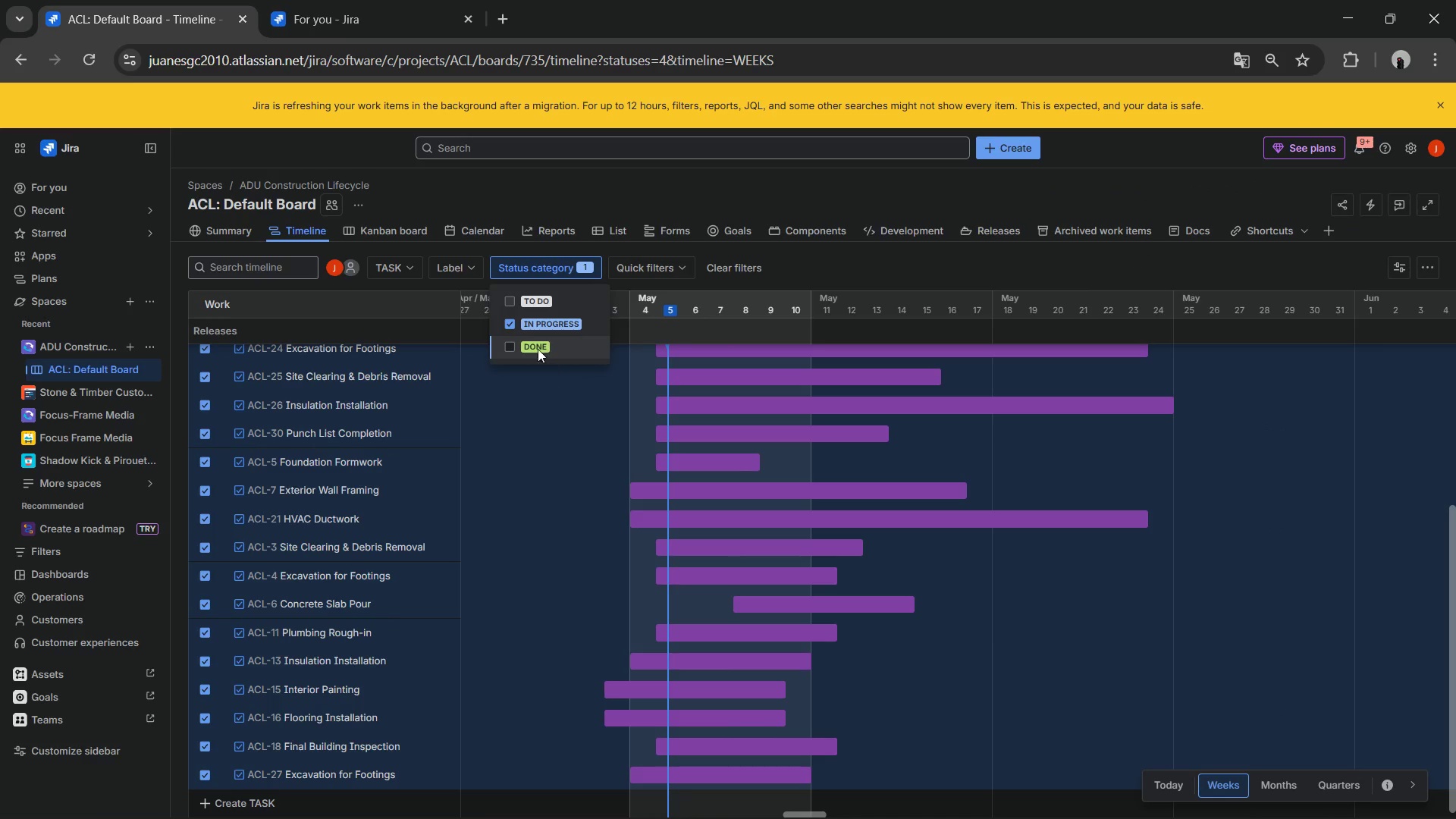 
left_click([533, 344])
 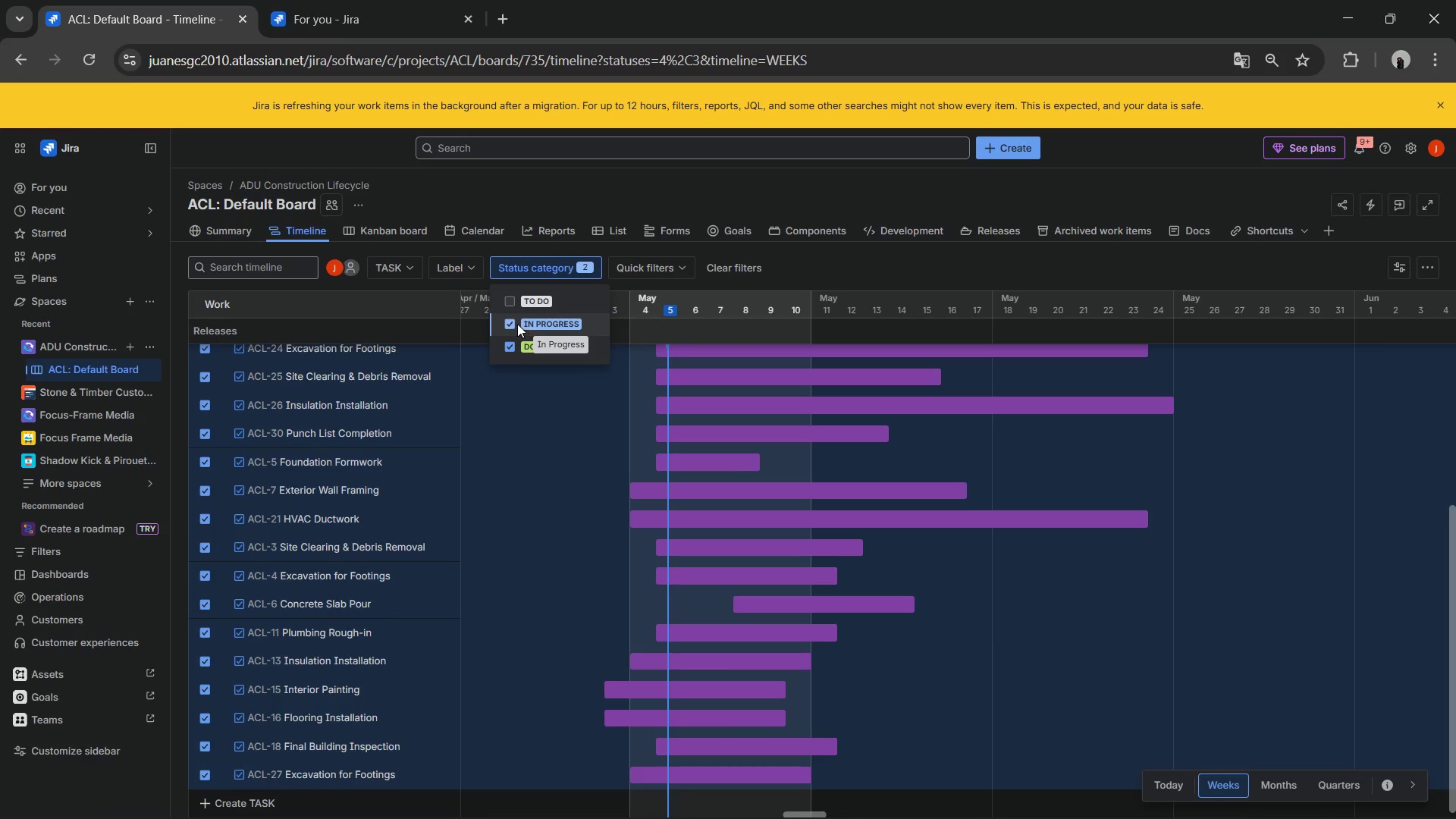 
left_click([513, 322])
 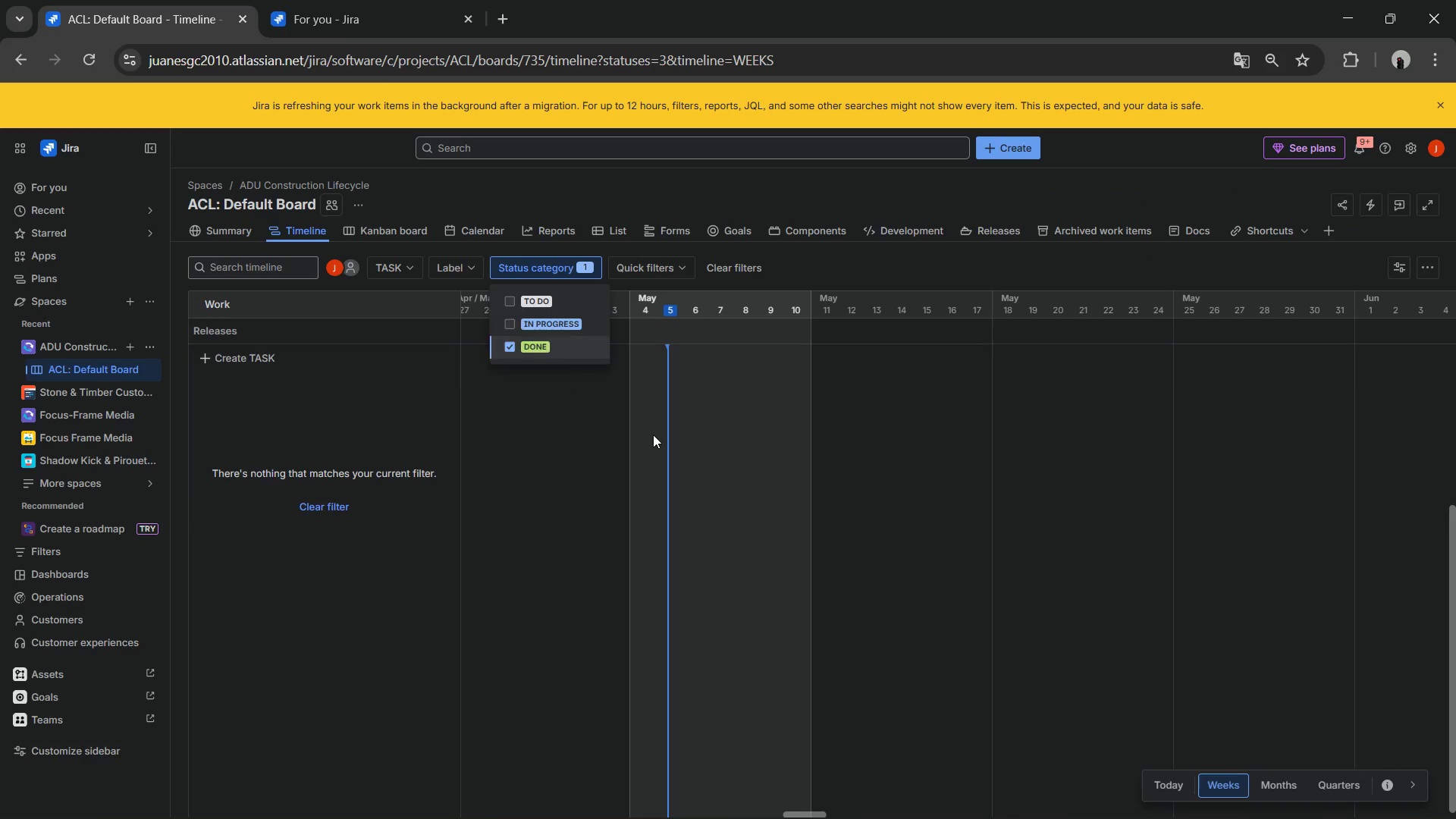 
scroll: coordinate [658, 435], scroll_direction: up, amount: 4.0
 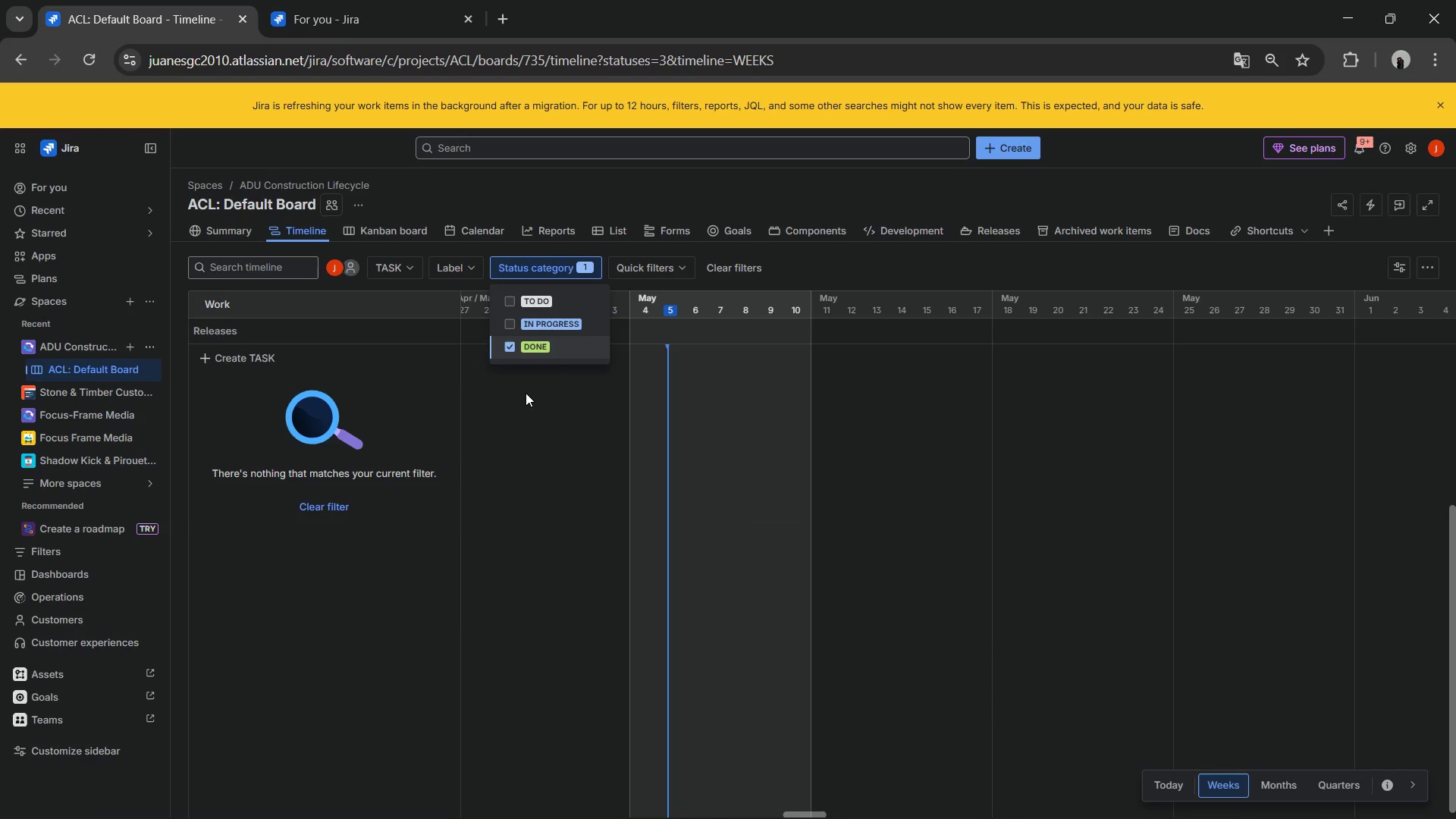 
left_click([526, 393])
 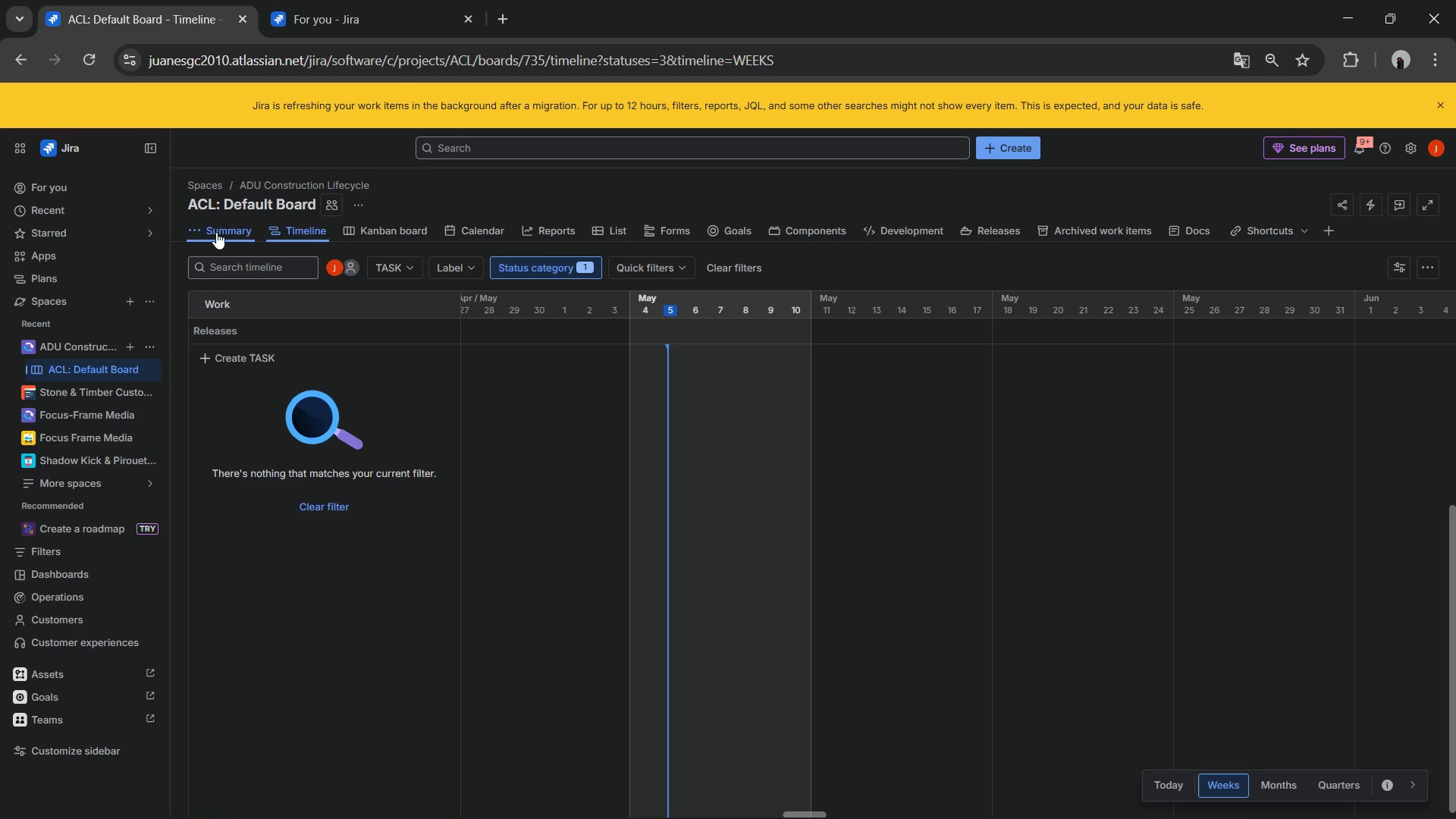 
left_click([378, 226])
 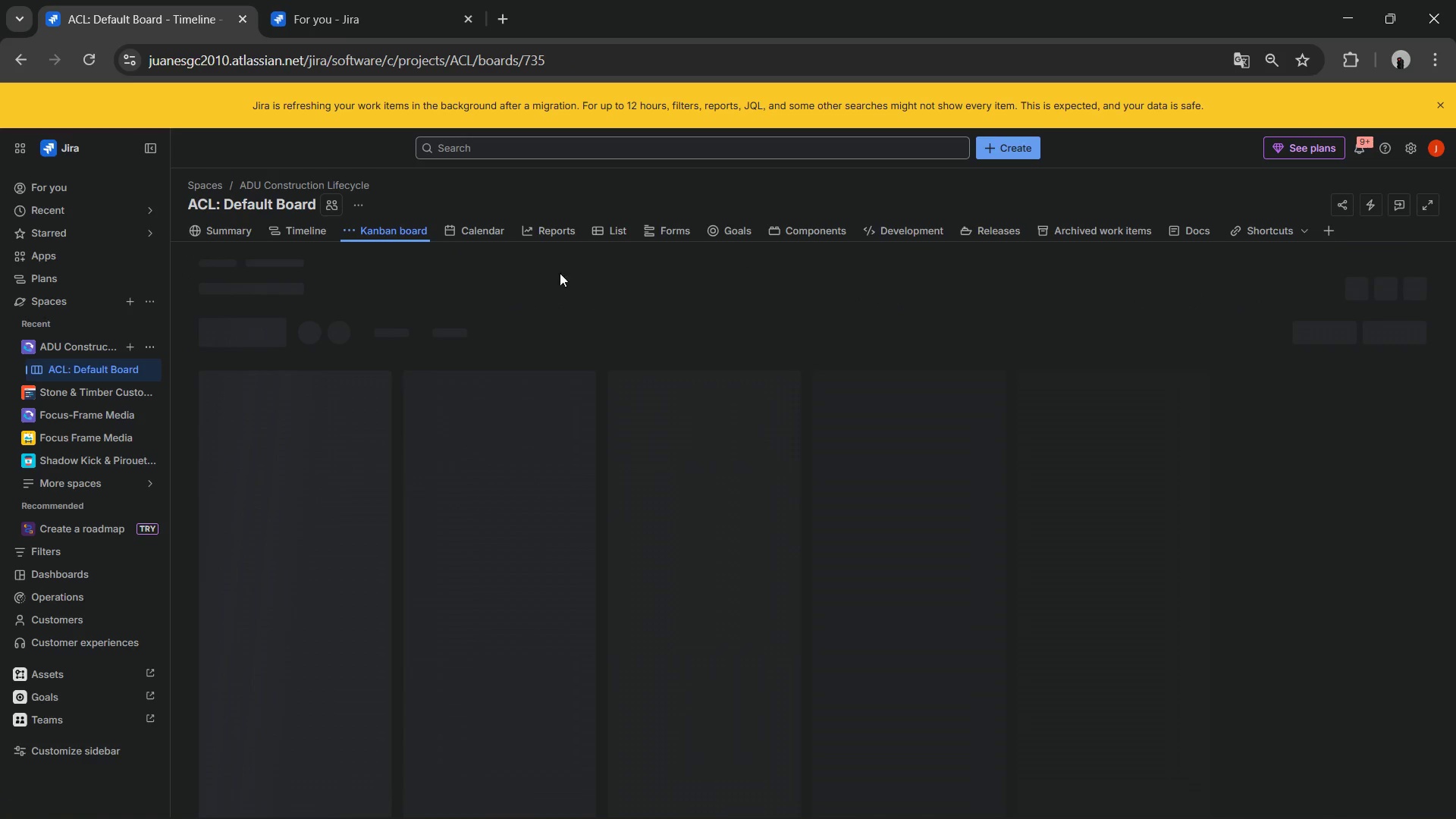 
mouse_move([748, 347])
 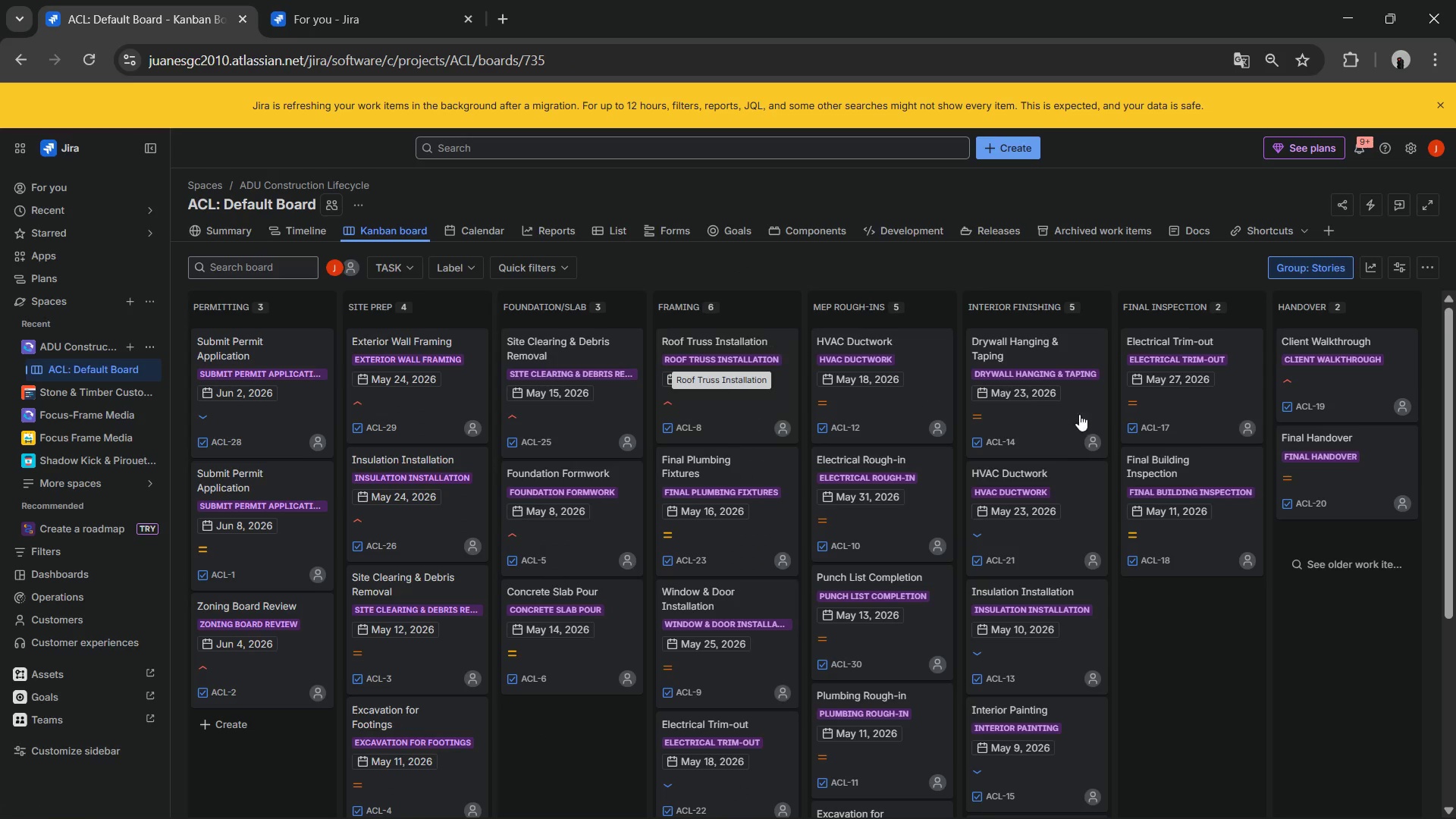 
mouse_move([1192, 488])
 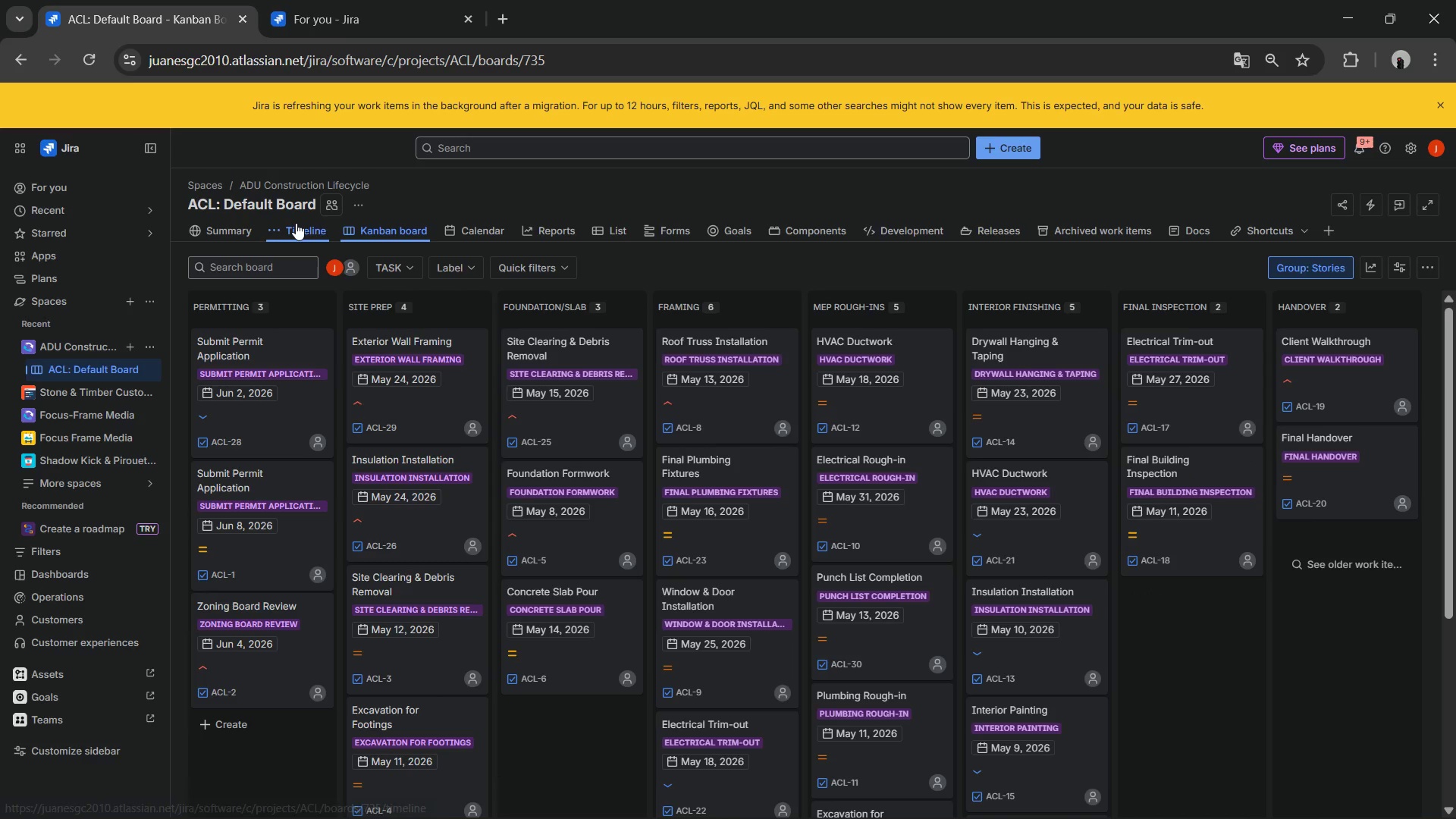 
left_click([296, 223])
 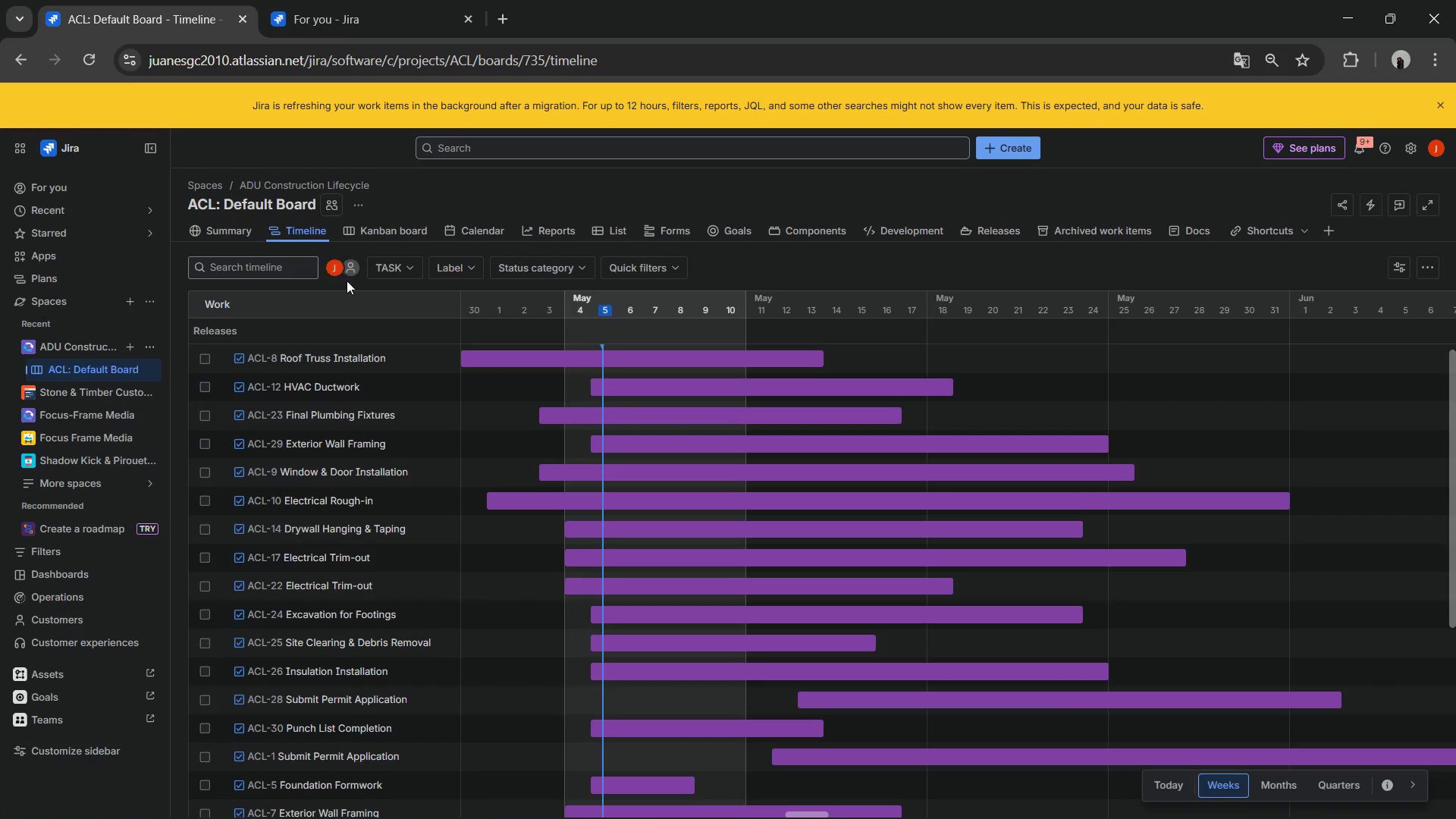 
scroll: coordinate [422, 276], scroll_direction: up, amount: 4.0
 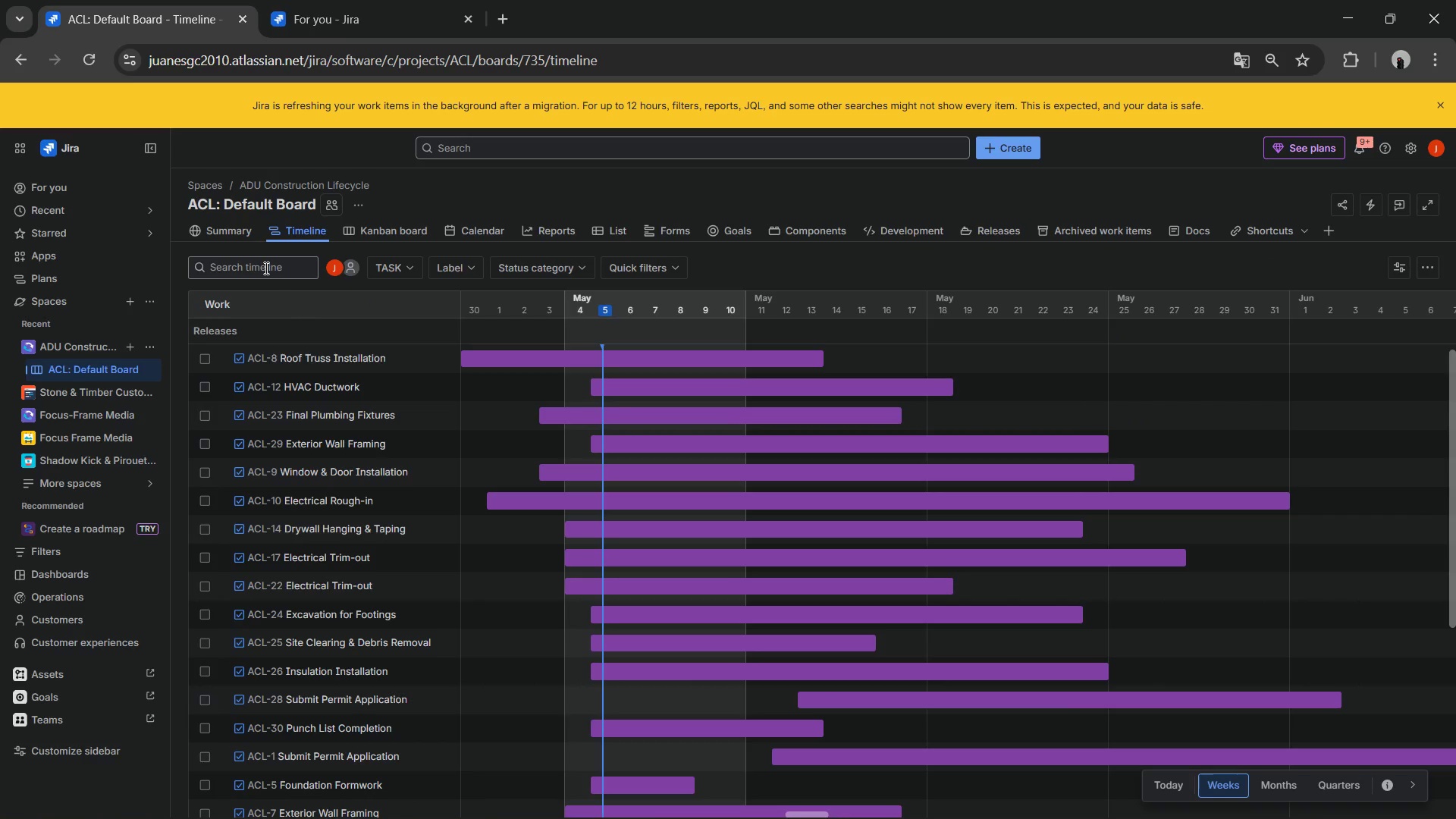 
left_click([262, 266])
 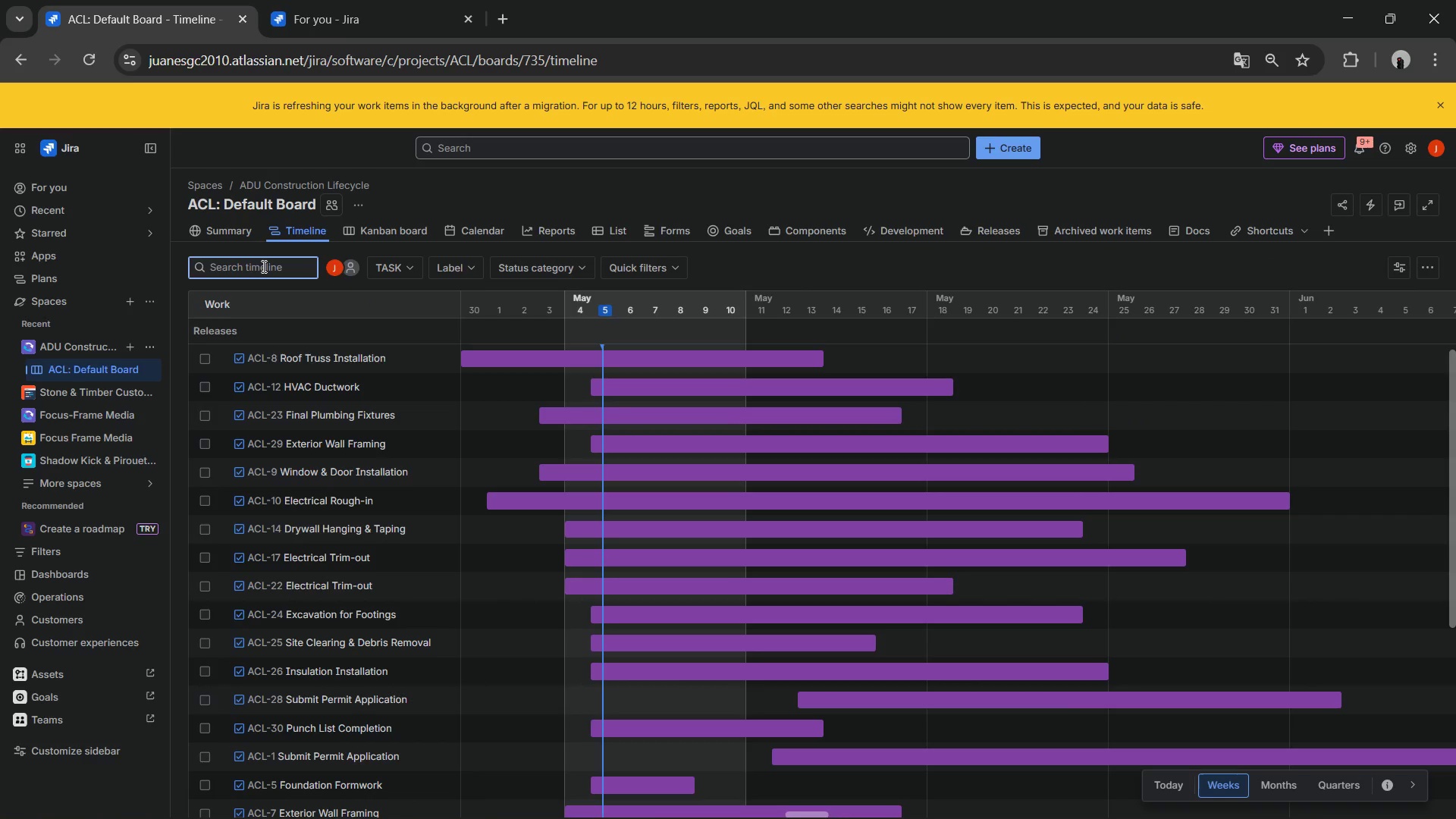 
type(client)
key(Backspace)
key(Backspace)
key(Backspace)
key(Backspace)
key(Backspace)
key(Backspace)
type(Cli)
key(Backspace)
key(Backspace)
key(Backspace)
type(Wlk)
key(Backspace)
key(Backspace)
key(Backspace)
key(Backspace)
key(Backspace)
key(Backspace)
key(Backspace)
 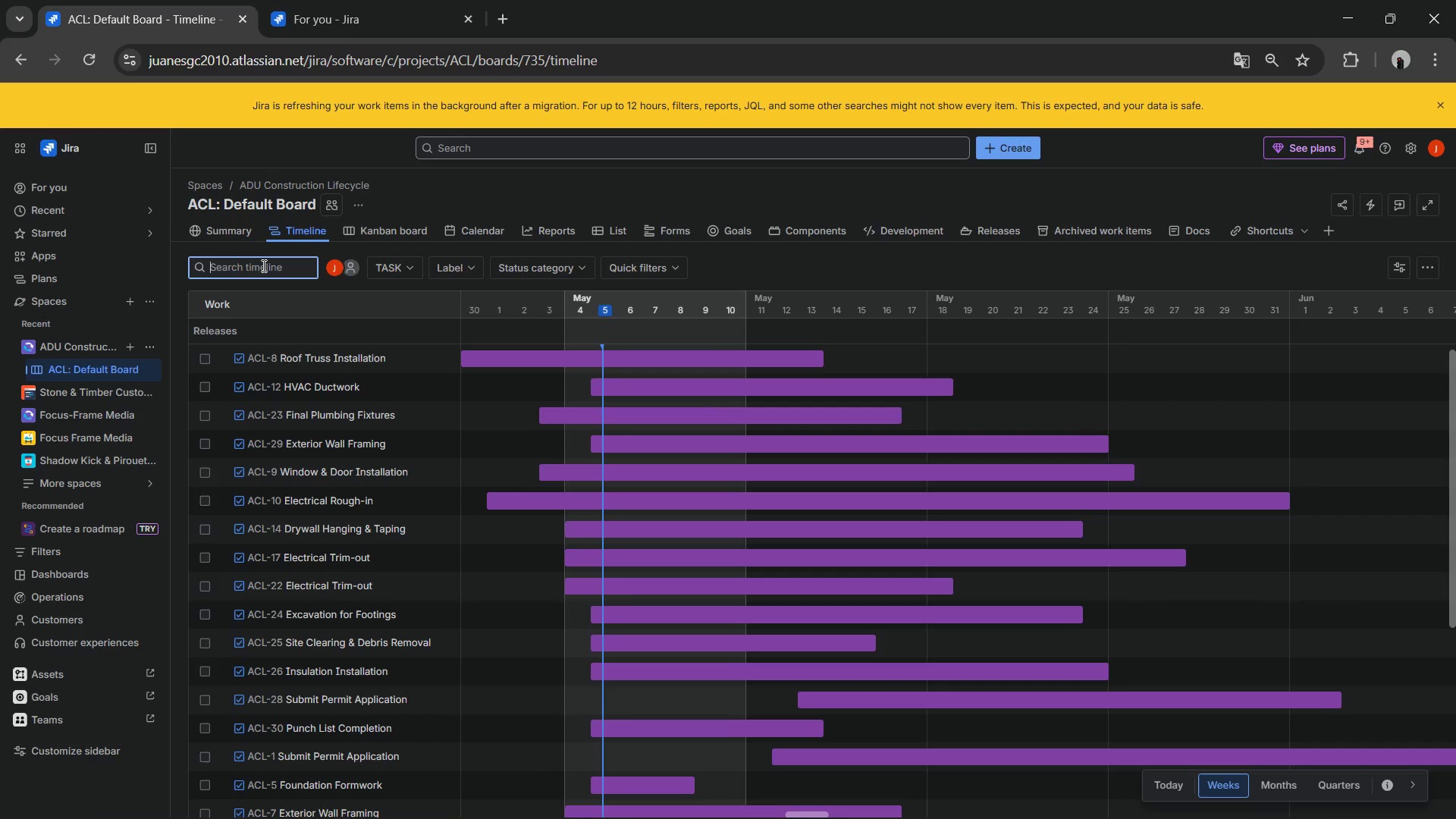 
left_click([432, 259])
 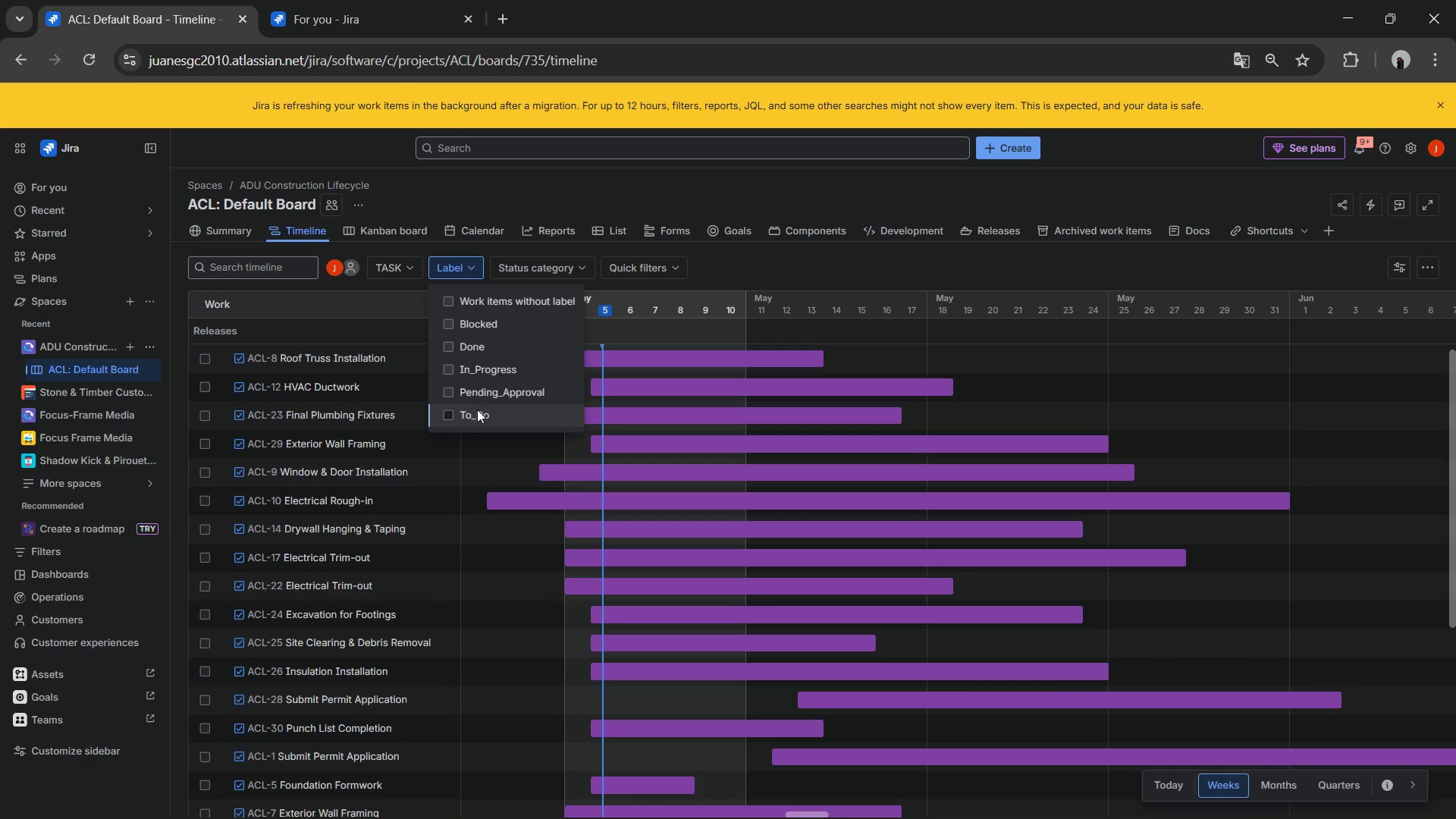 
left_click([457, 351])
 